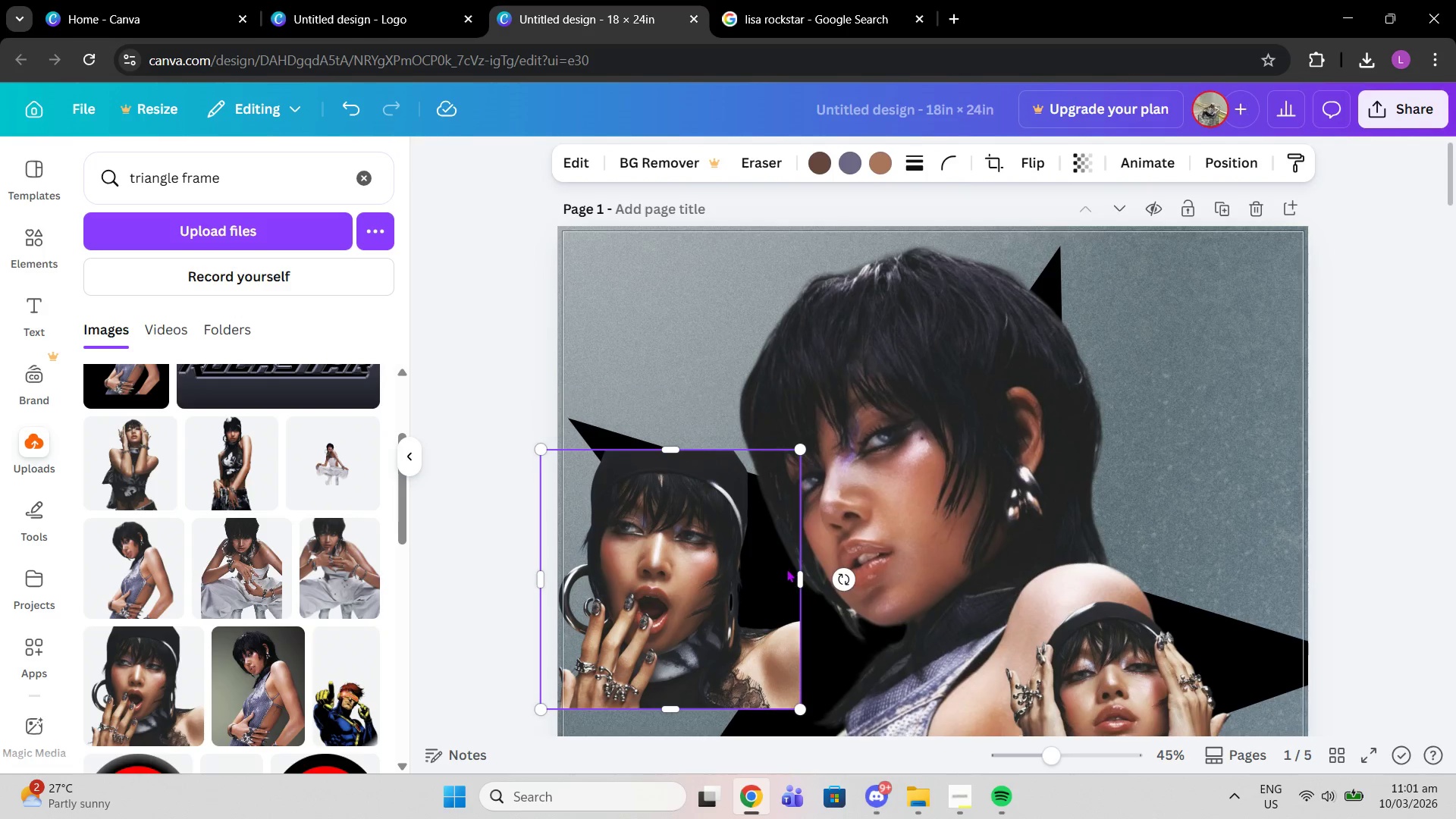 
scroll: coordinate [836, 234], scroll_direction: up, amount: 2.0
 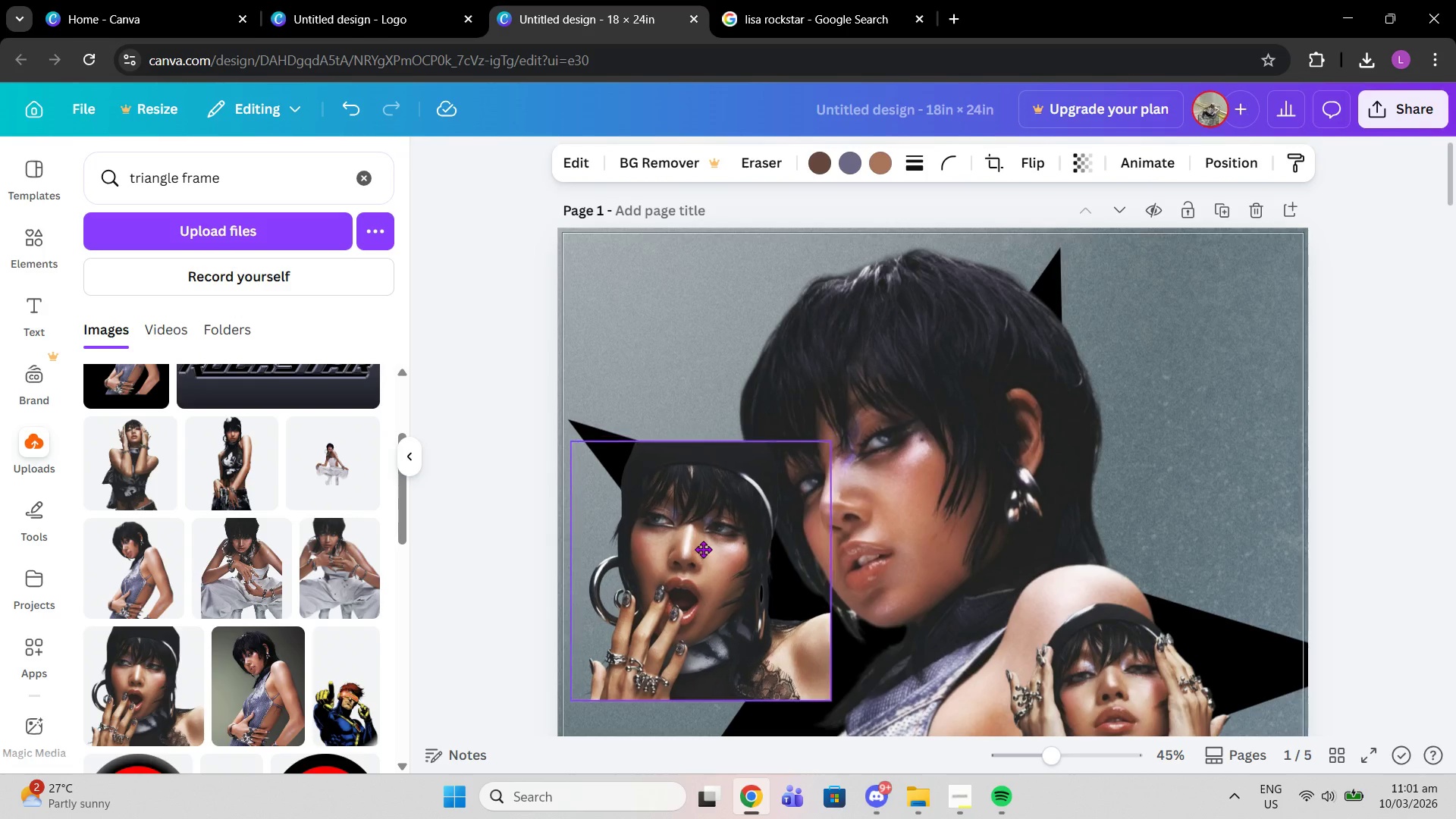 
scroll: coordinate [787, 569], scroll_direction: down, amount: 1.0
 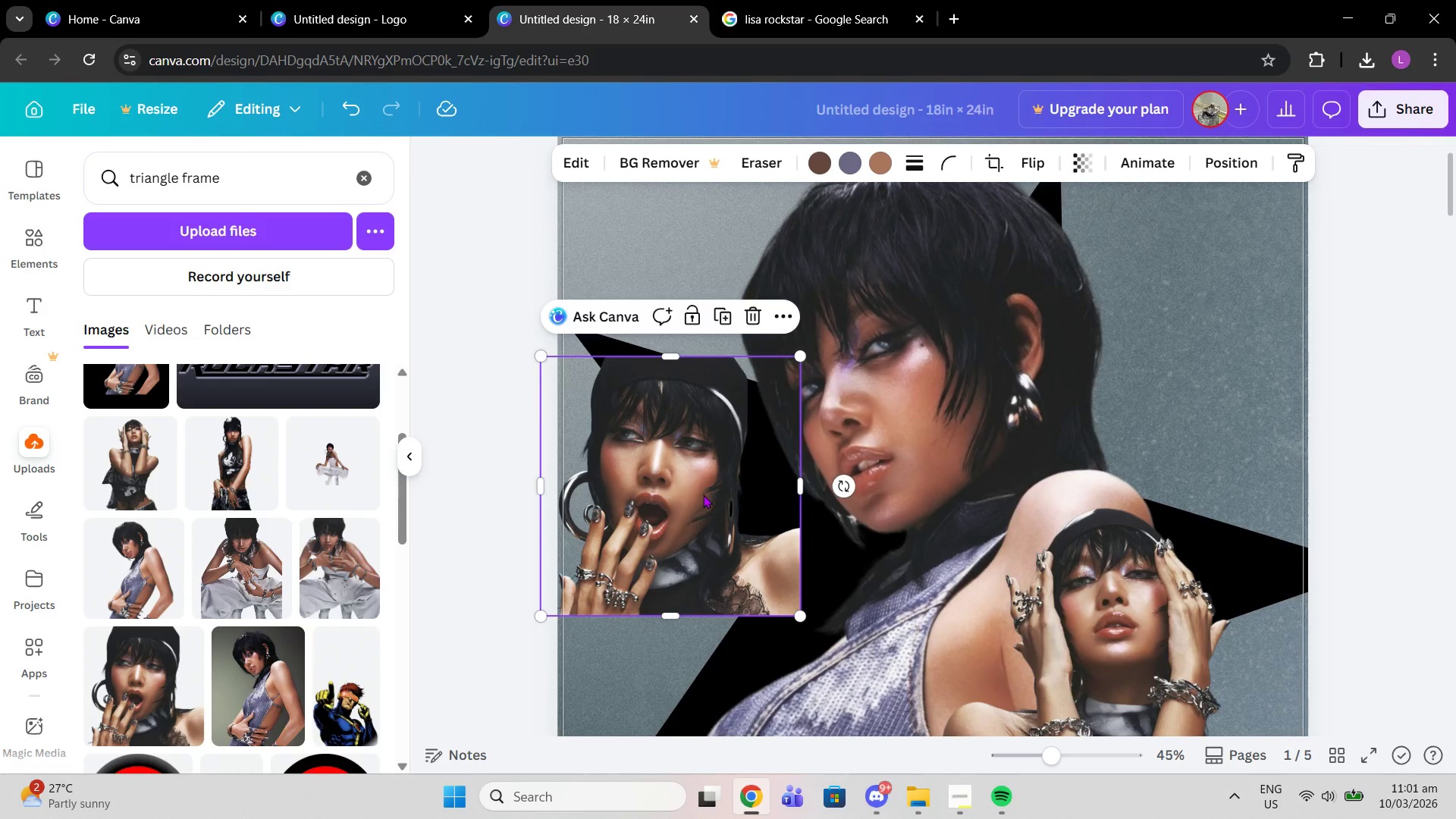 
left_click_drag(start_coordinate=[707, 498], to_coordinate=[729, 495])
 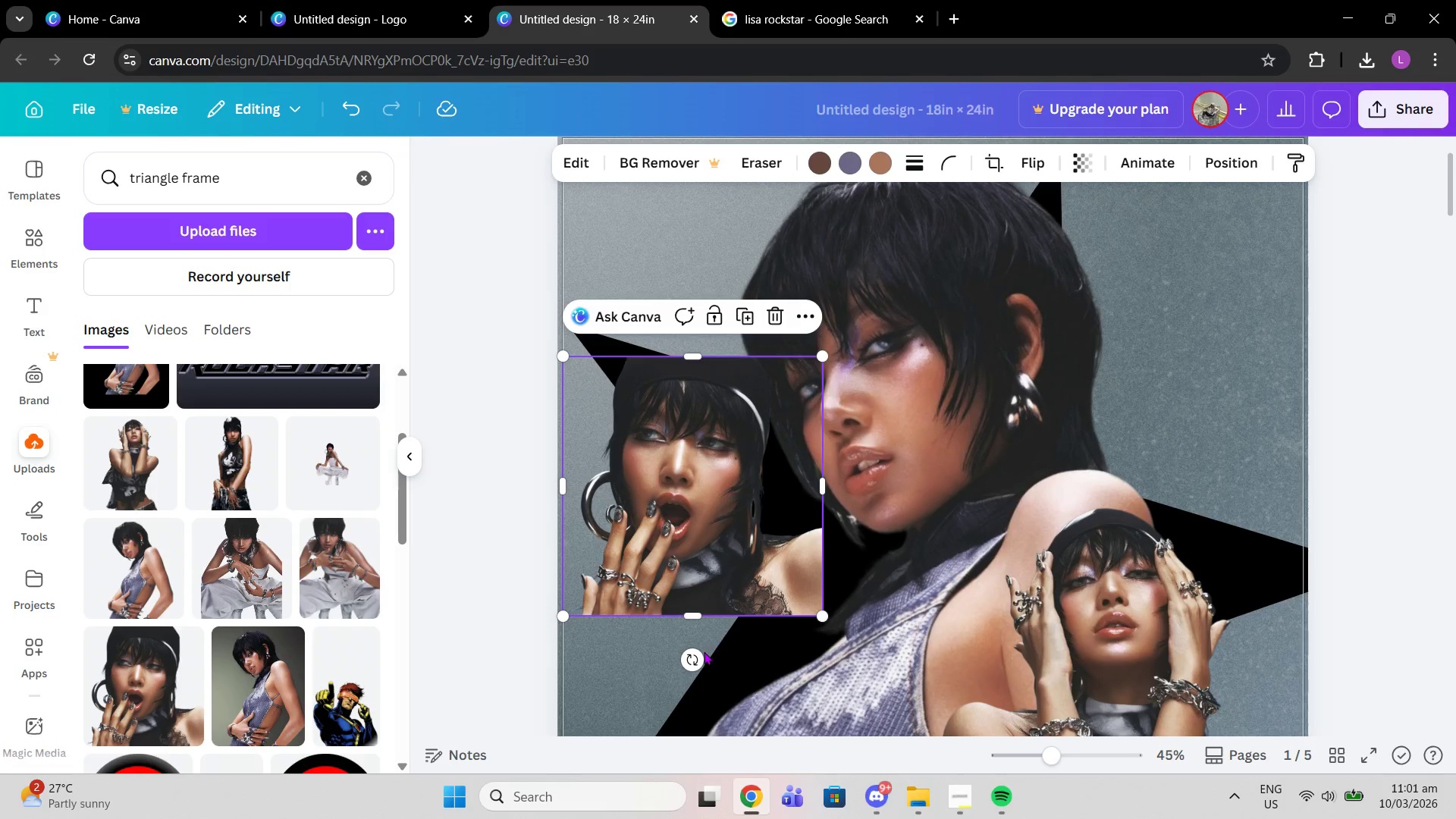 
left_click_drag(start_coordinate=[698, 657], to_coordinate=[625, 629])
 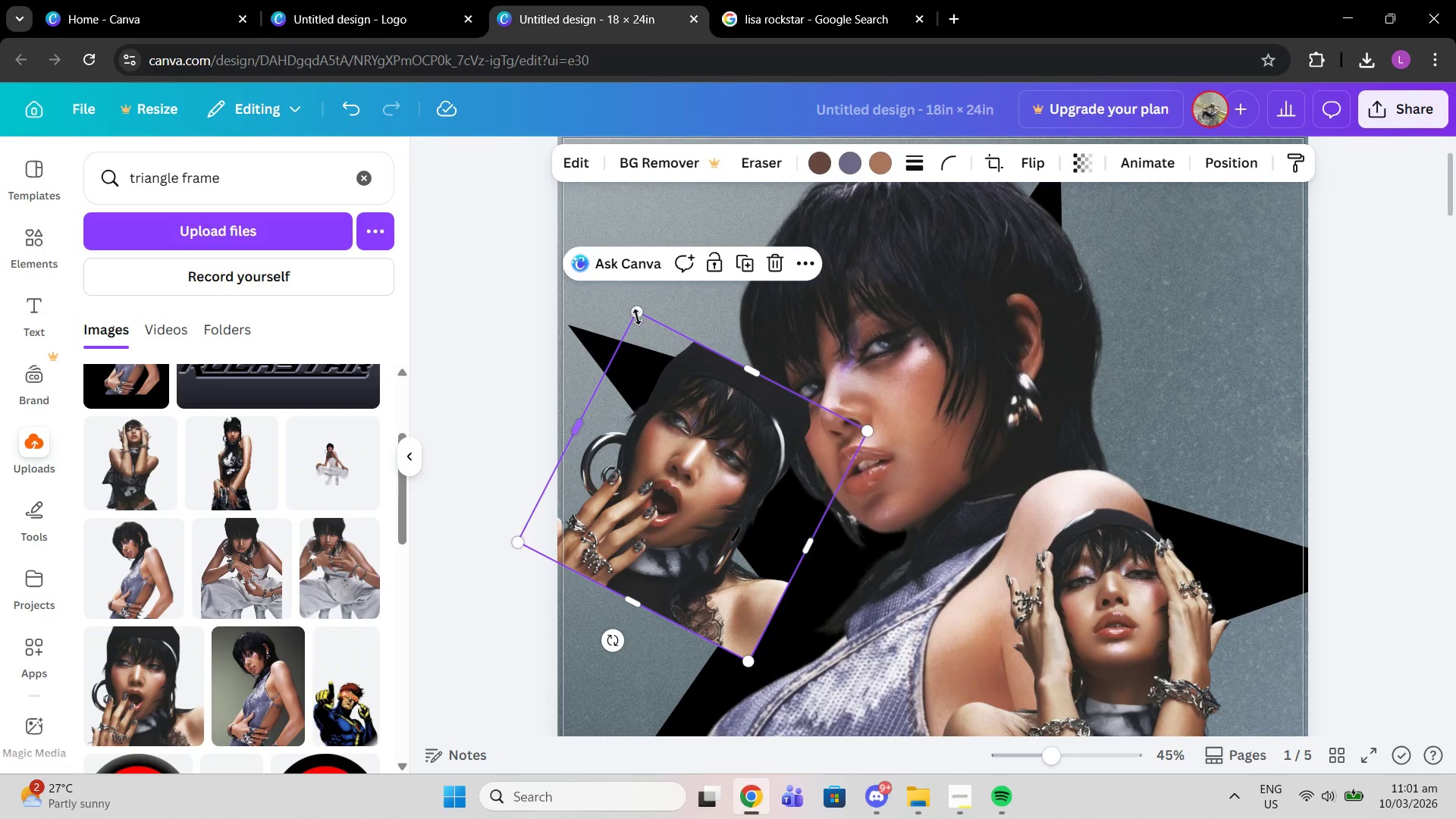 
left_click_drag(start_coordinate=[637, 317], to_coordinate=[656, 378])
 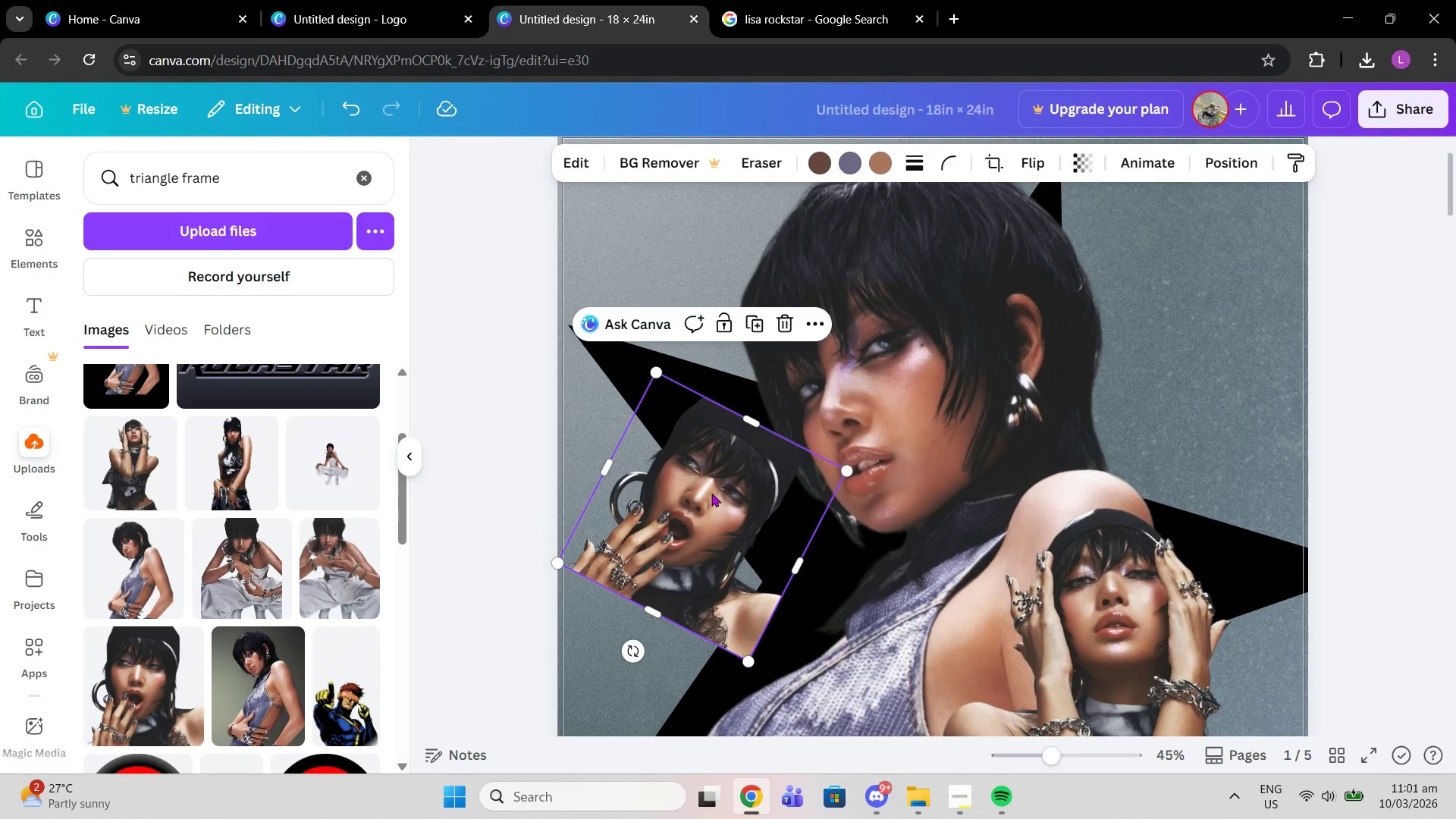 
left_click_drag(start_coordinate=[717, 504], to_coordinate=[667, 462])
 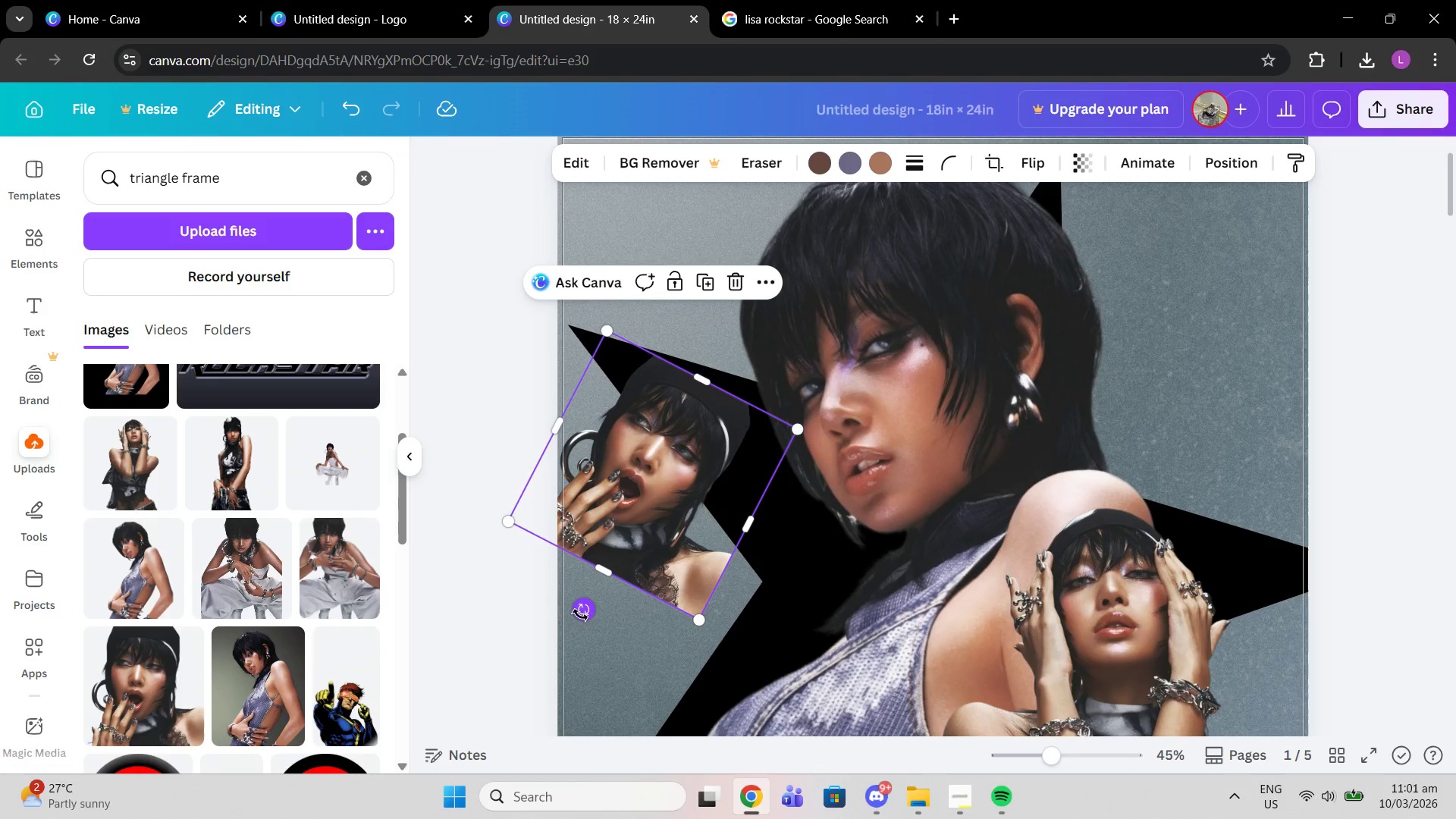 
left_click_drag(start_coordinate=[580, 615], to_coordinate=[605, 625])
 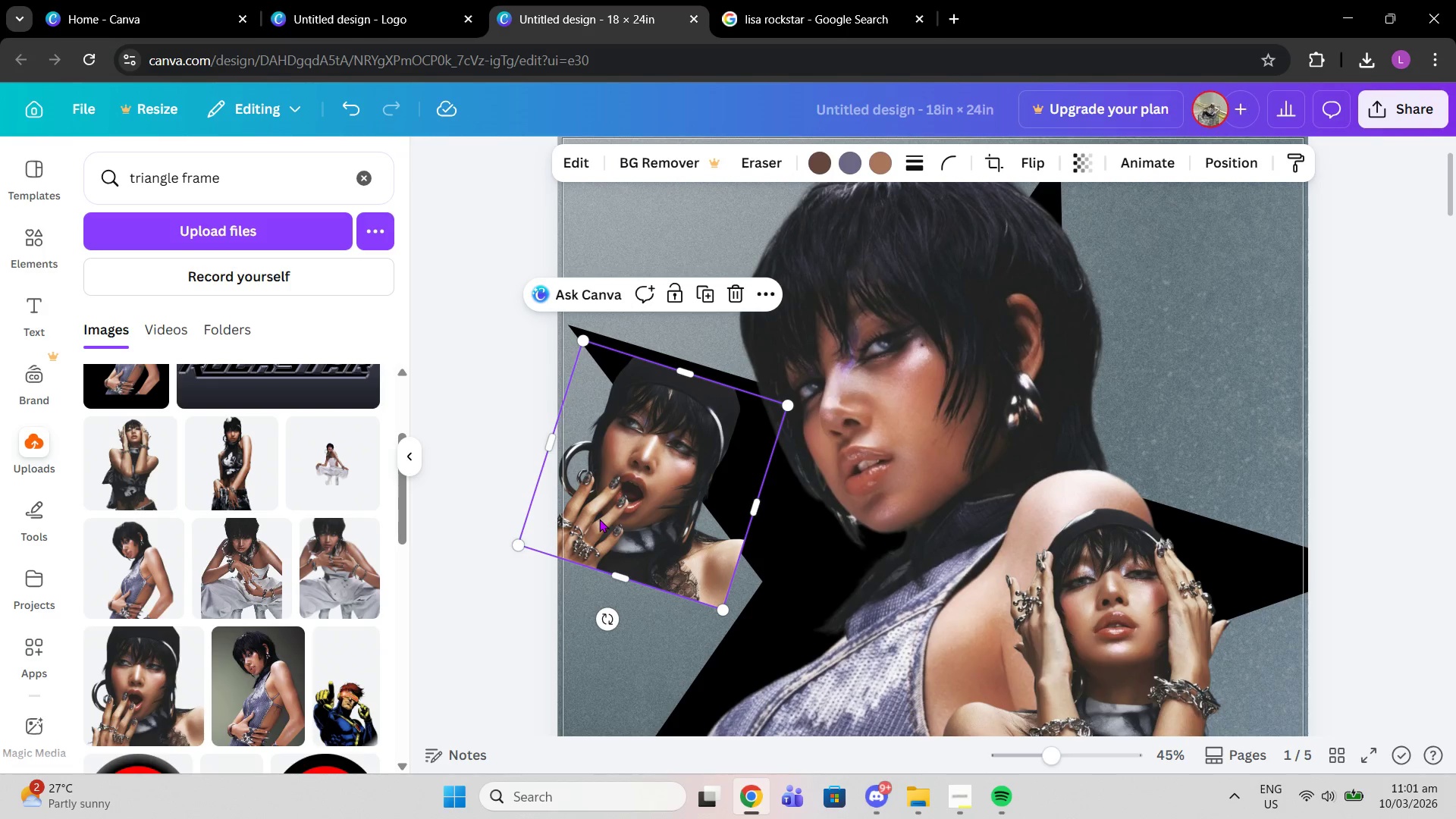 
left_click_drag(start_coordinate=[599, 519], to_coordinate=[586, 500])
 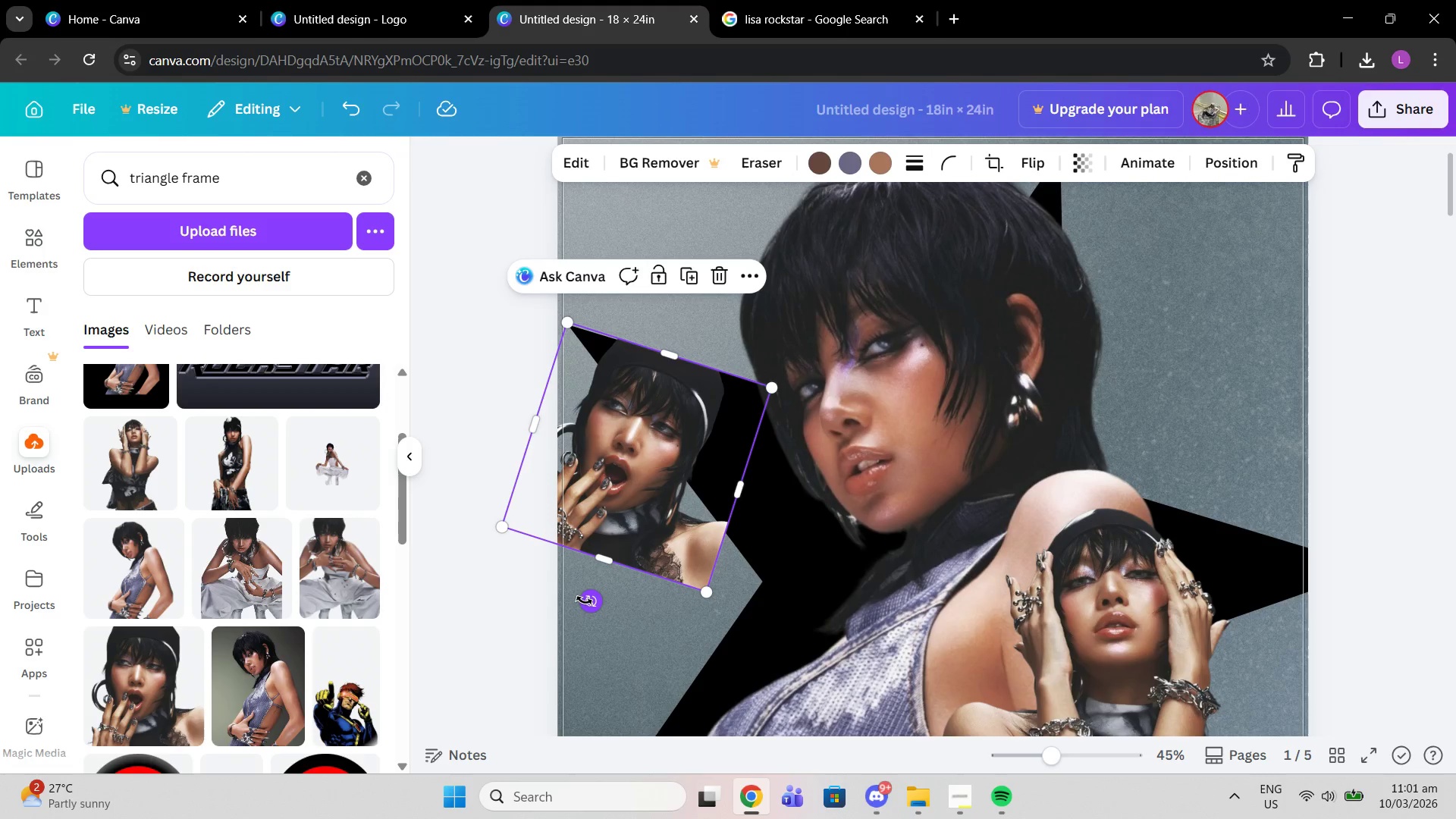 
left_click_drag(start_coordinate=[600, 560], to_coordinate=[720, 532])
 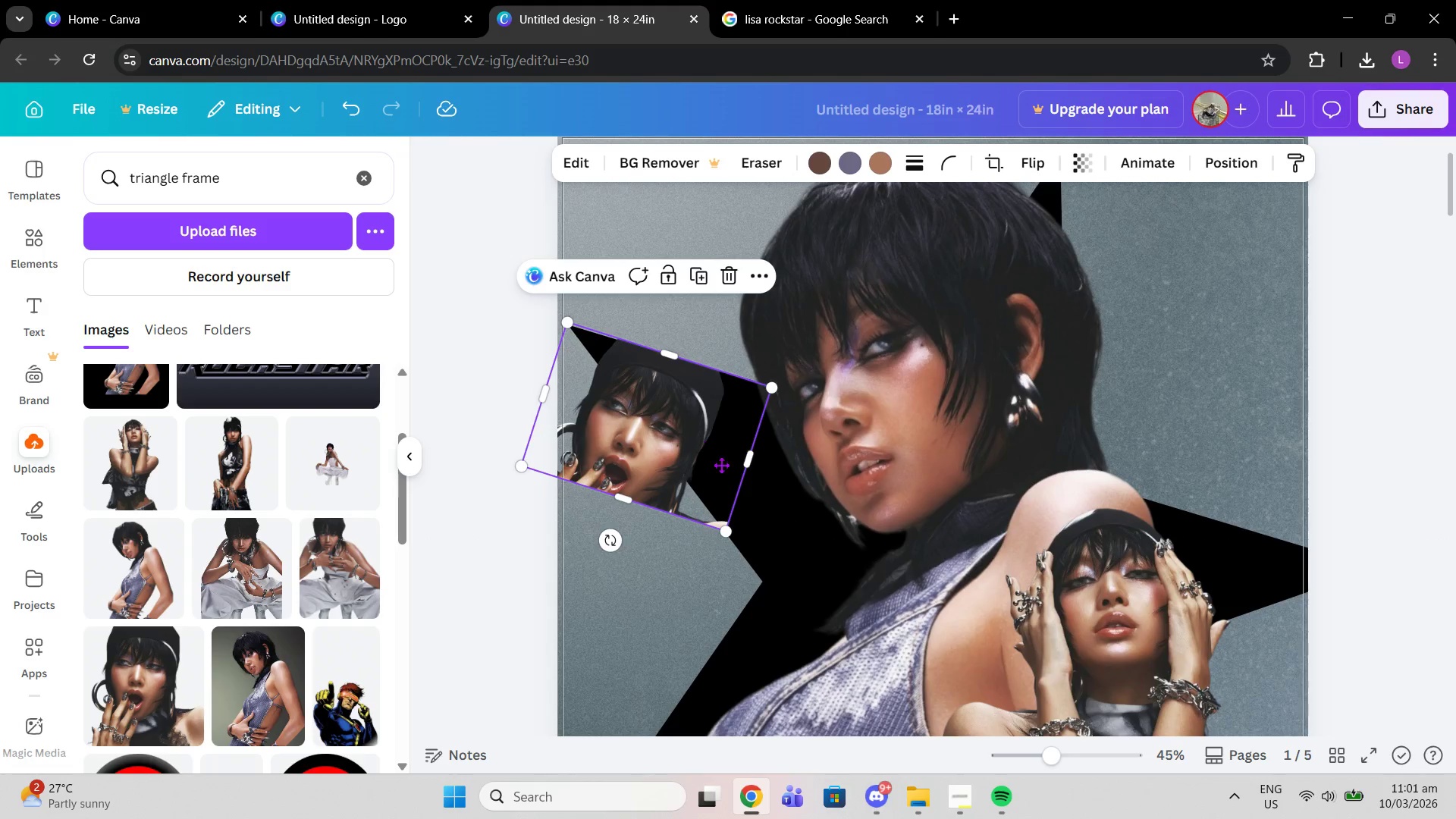 
left_click_drag(start_coordinate=[700, 435], to_coordinate=[877, 575])
 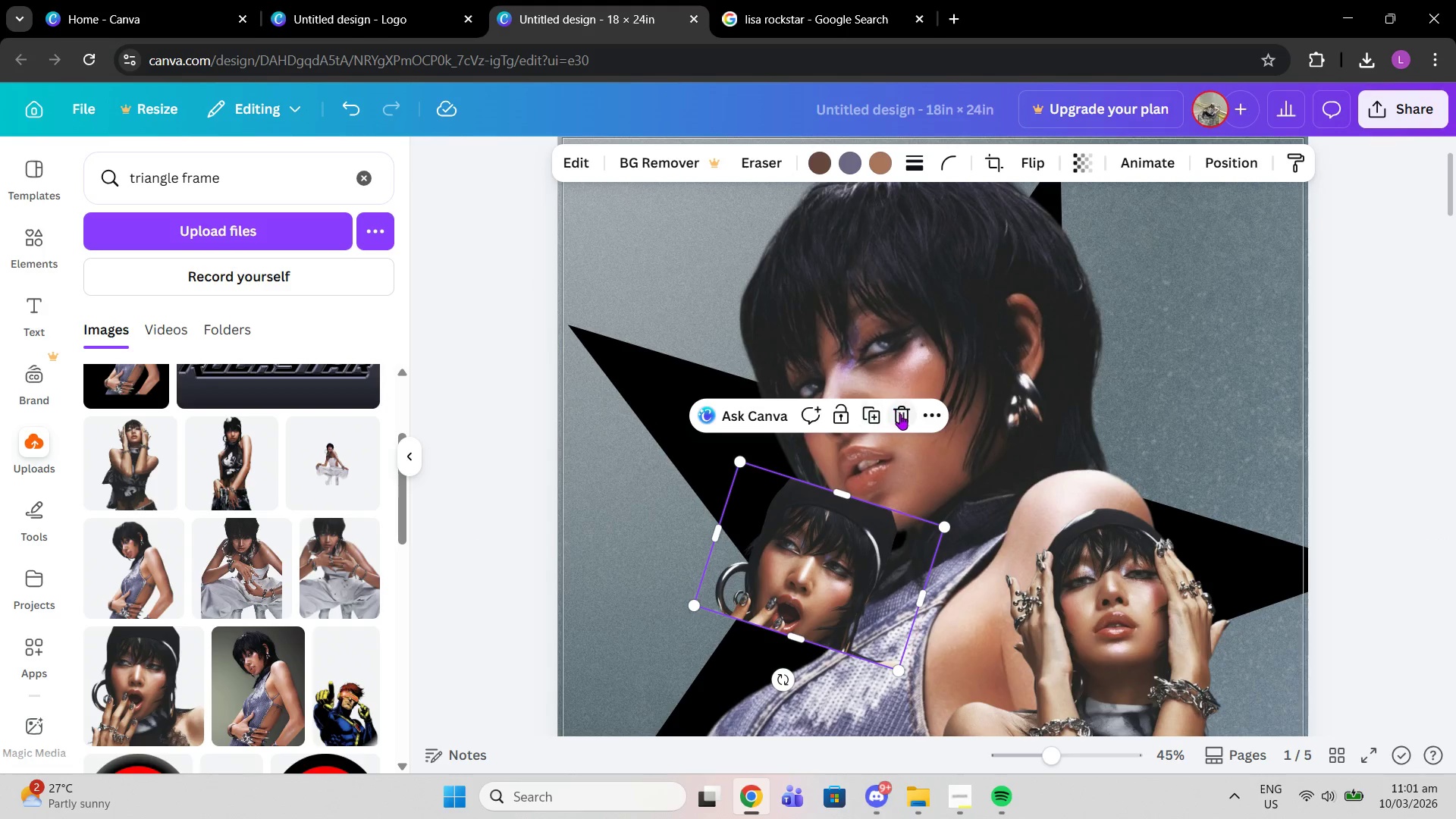 
left_click([900, 414])
 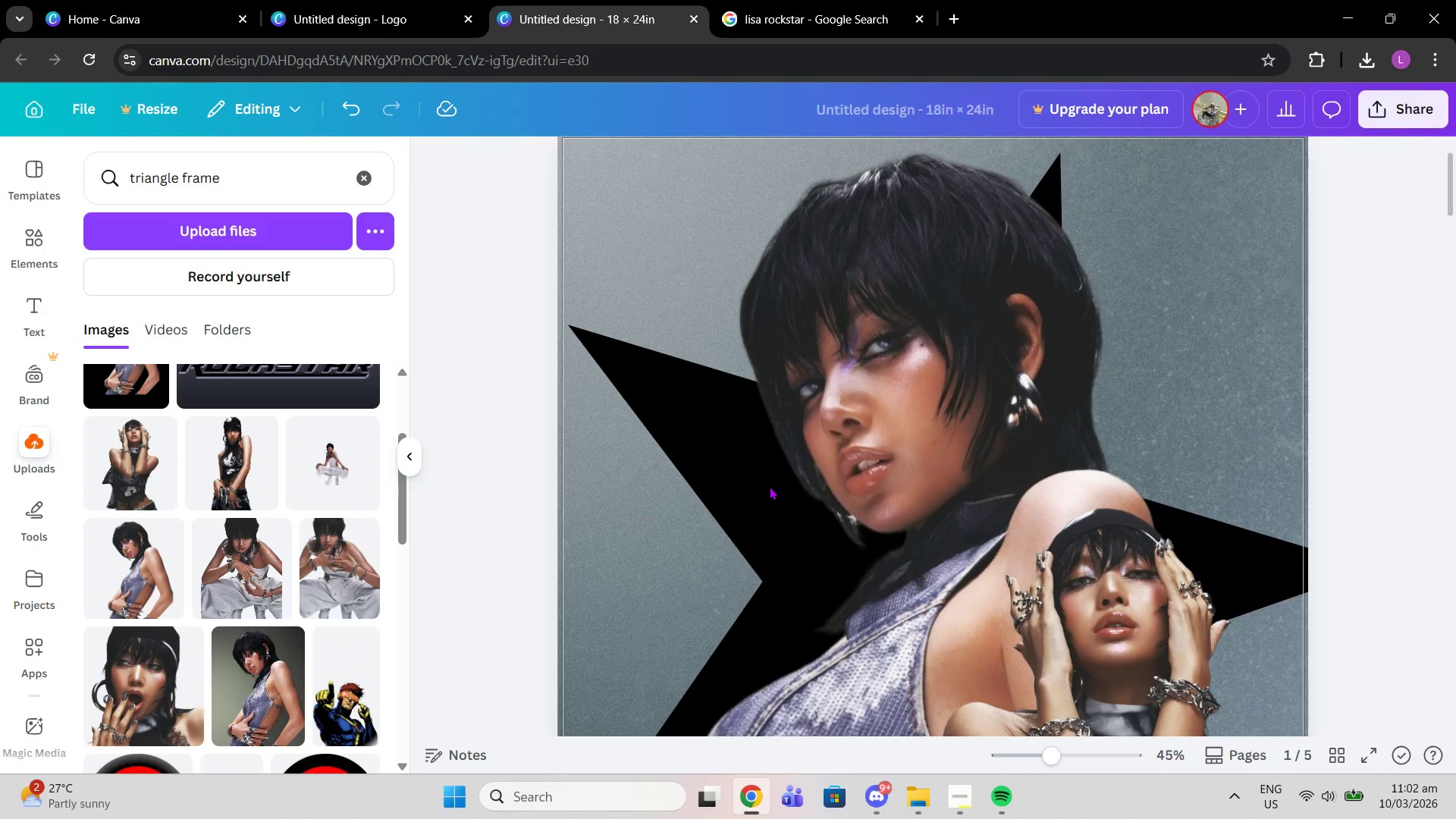 
scroll: coordinate [347, 583], scroll_direction: down, amount: 2.0
 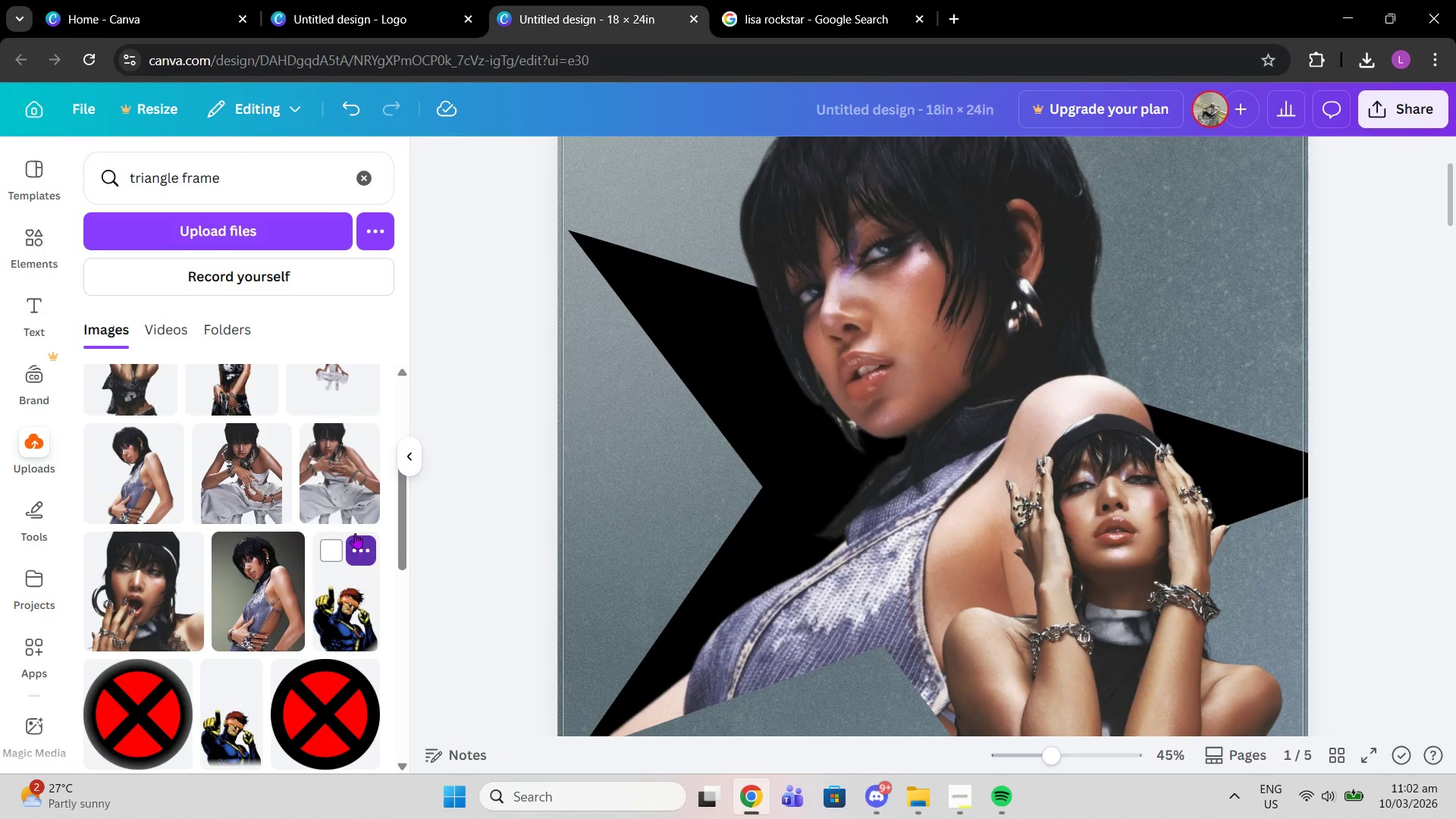 
scroll: coordinate [354, 527], scroll_direction: up, amount: 3.0
 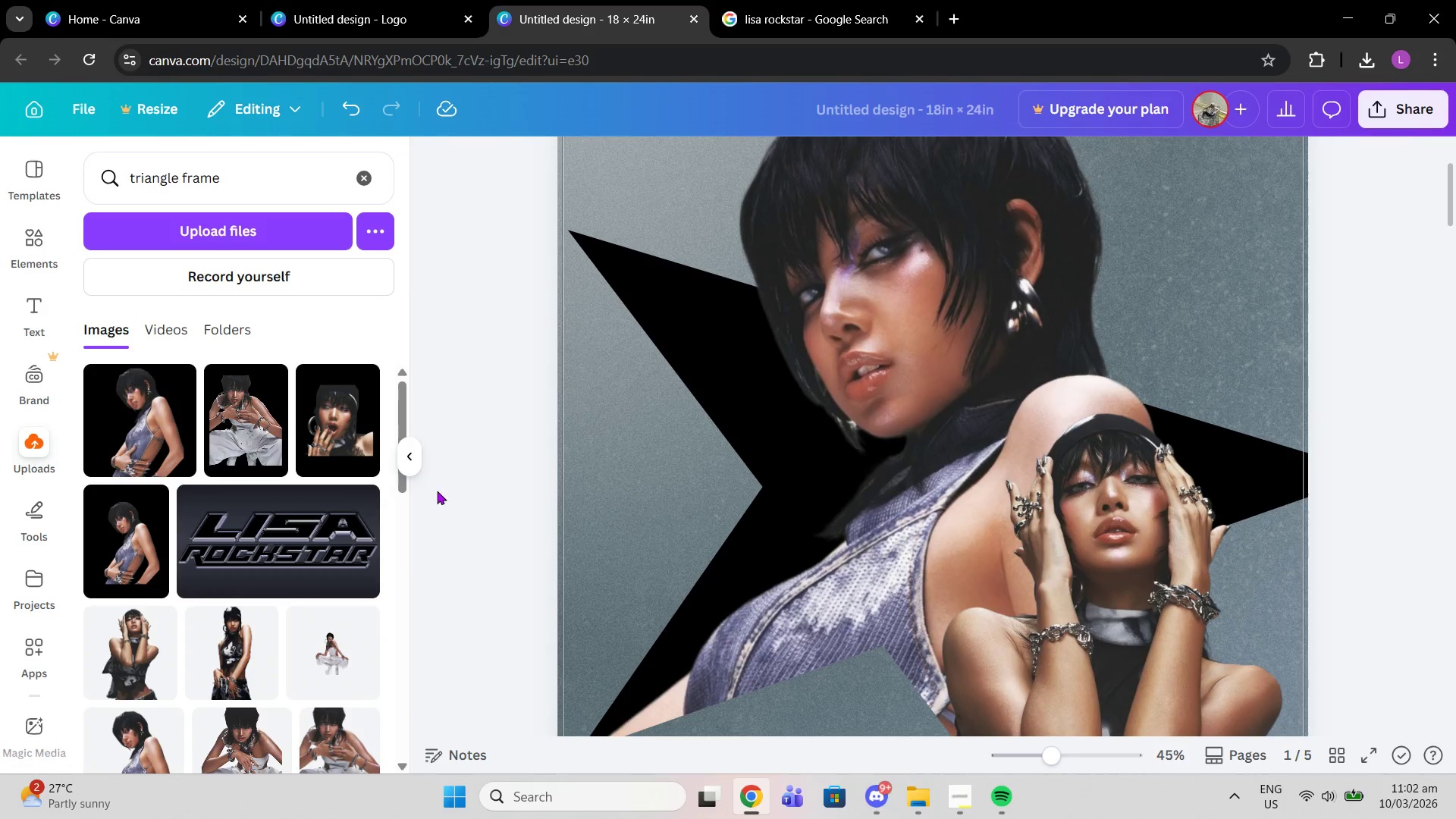 
scroll: coordinate [334, 516], scroll_direction: down, amount: 2.0
 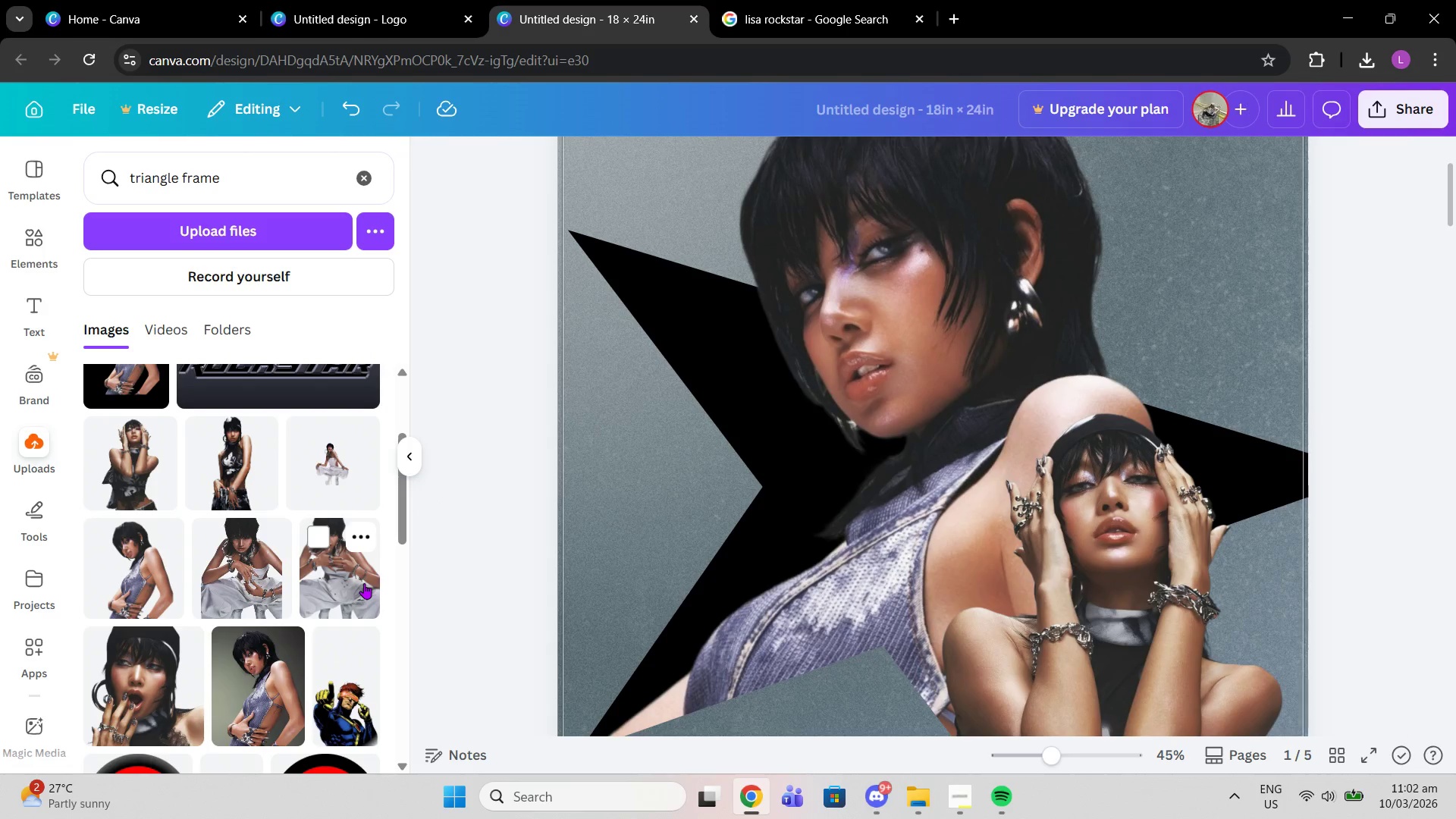 
left_click([271, 588])
 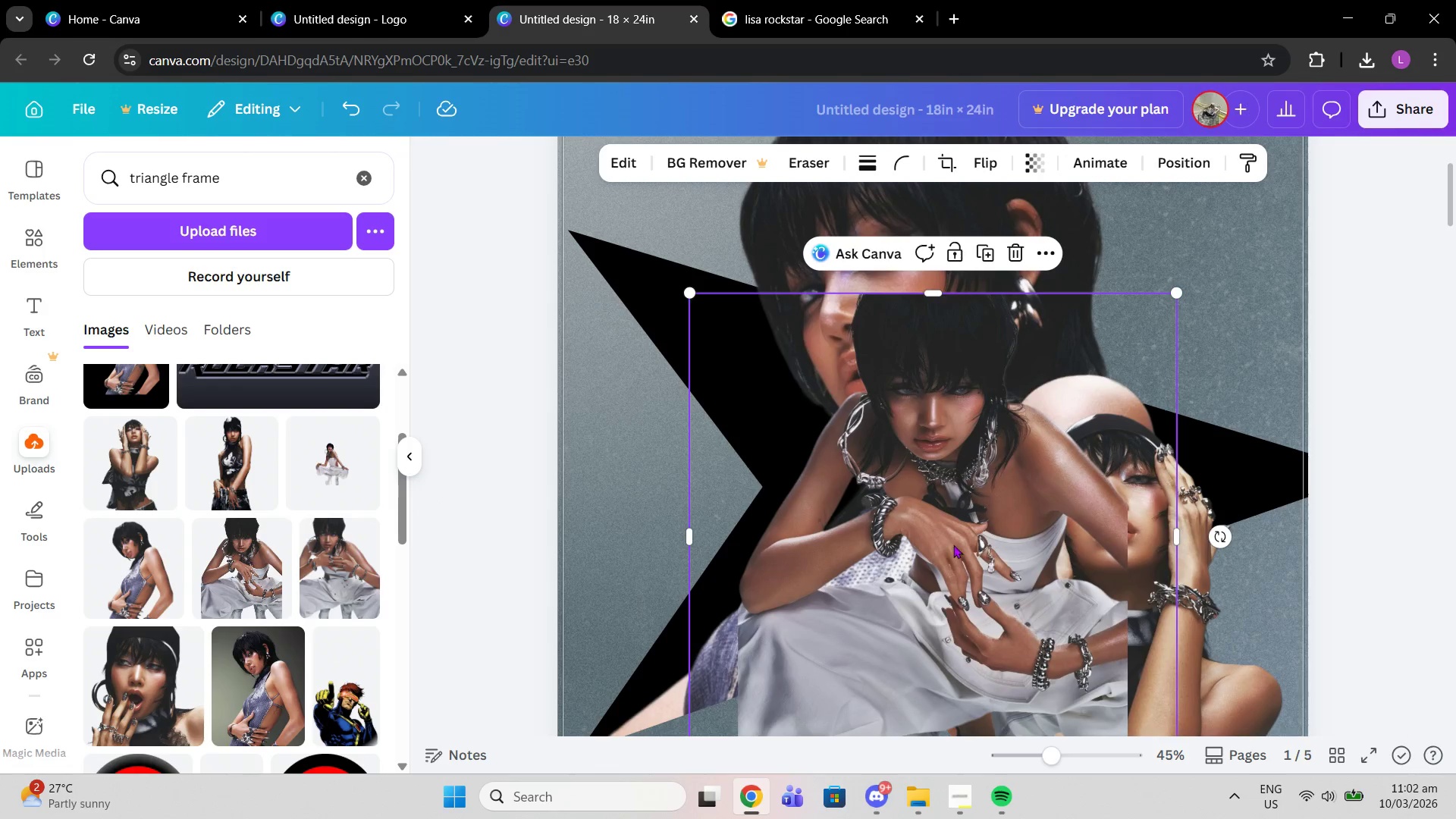 
left_click_drag(start_coordinate=[956, 550], to_coordinate=[759, 445])
 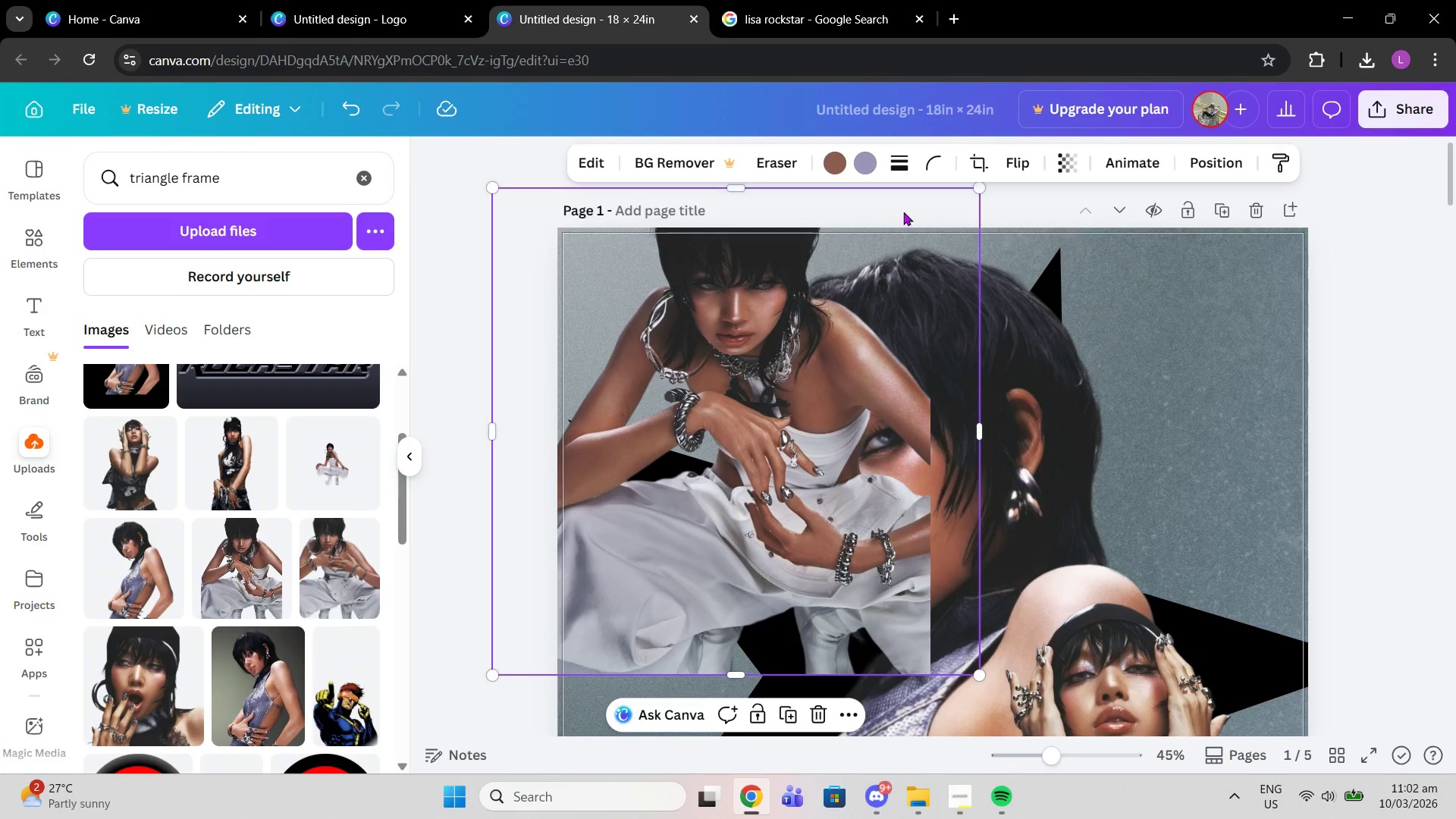 
scroll: coordinate [760, 445], scroll_direction: up, amount: 4.0
 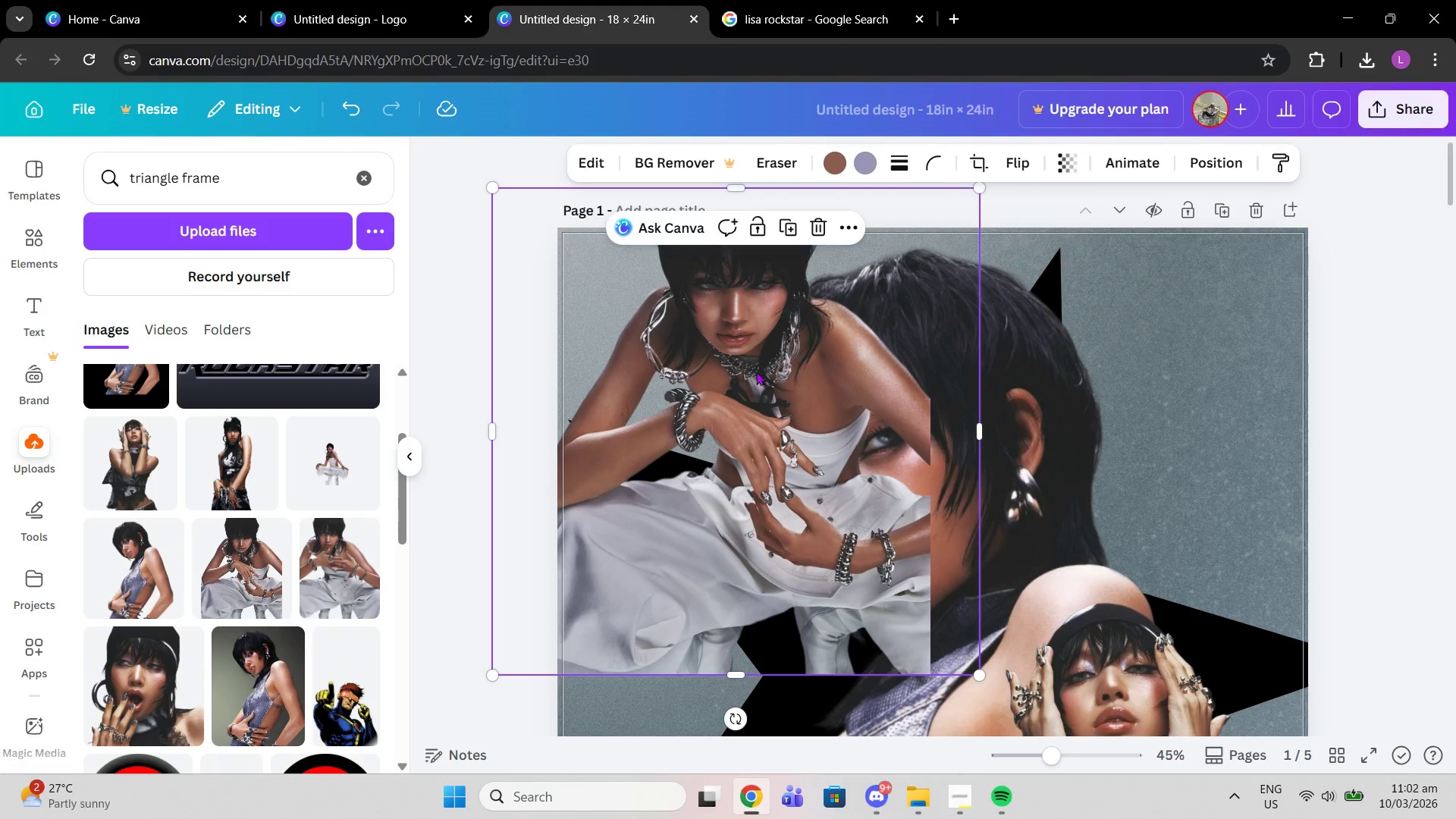 
left_click([813, 226])
 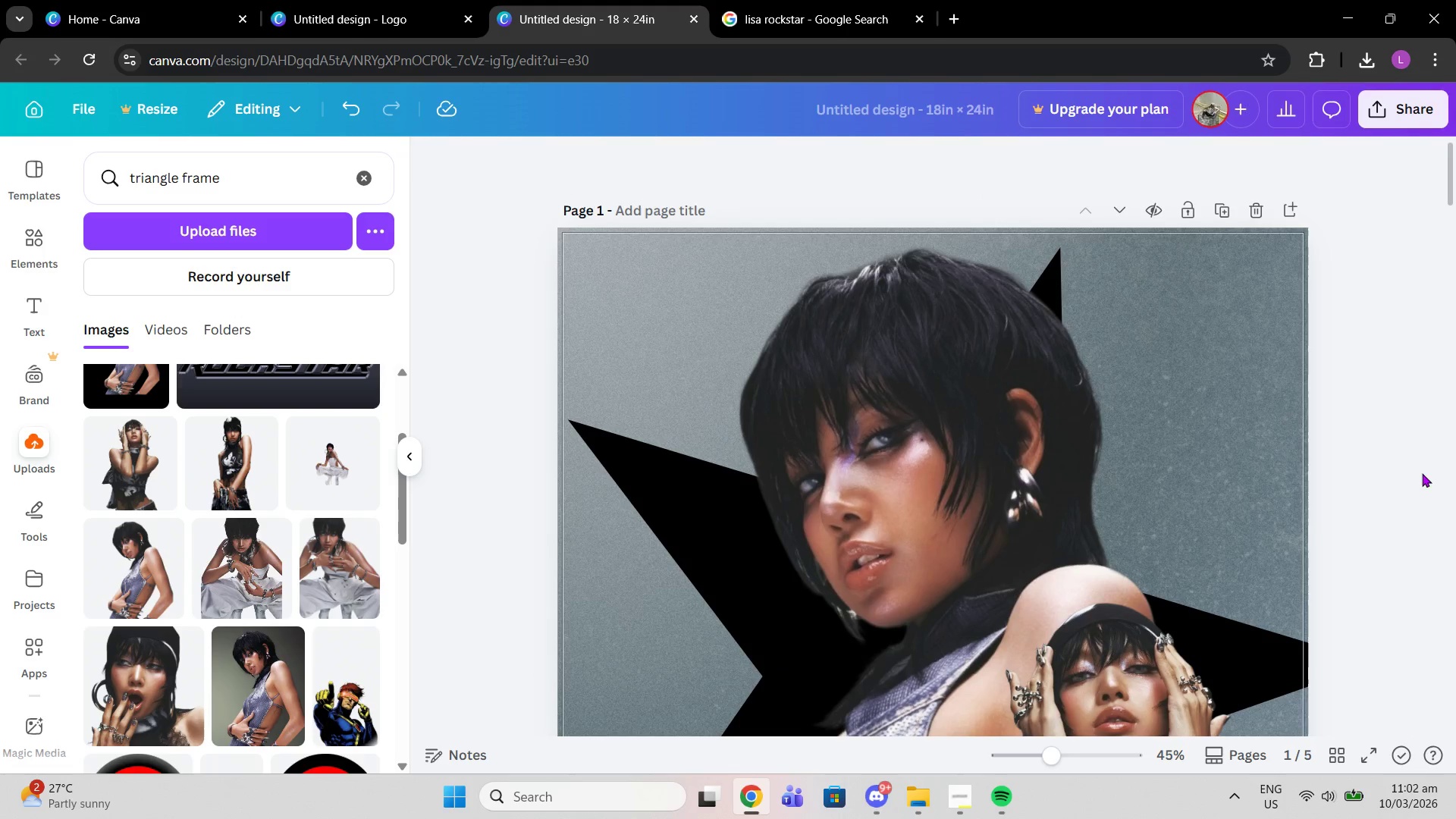 
left_click([1422, 473])
 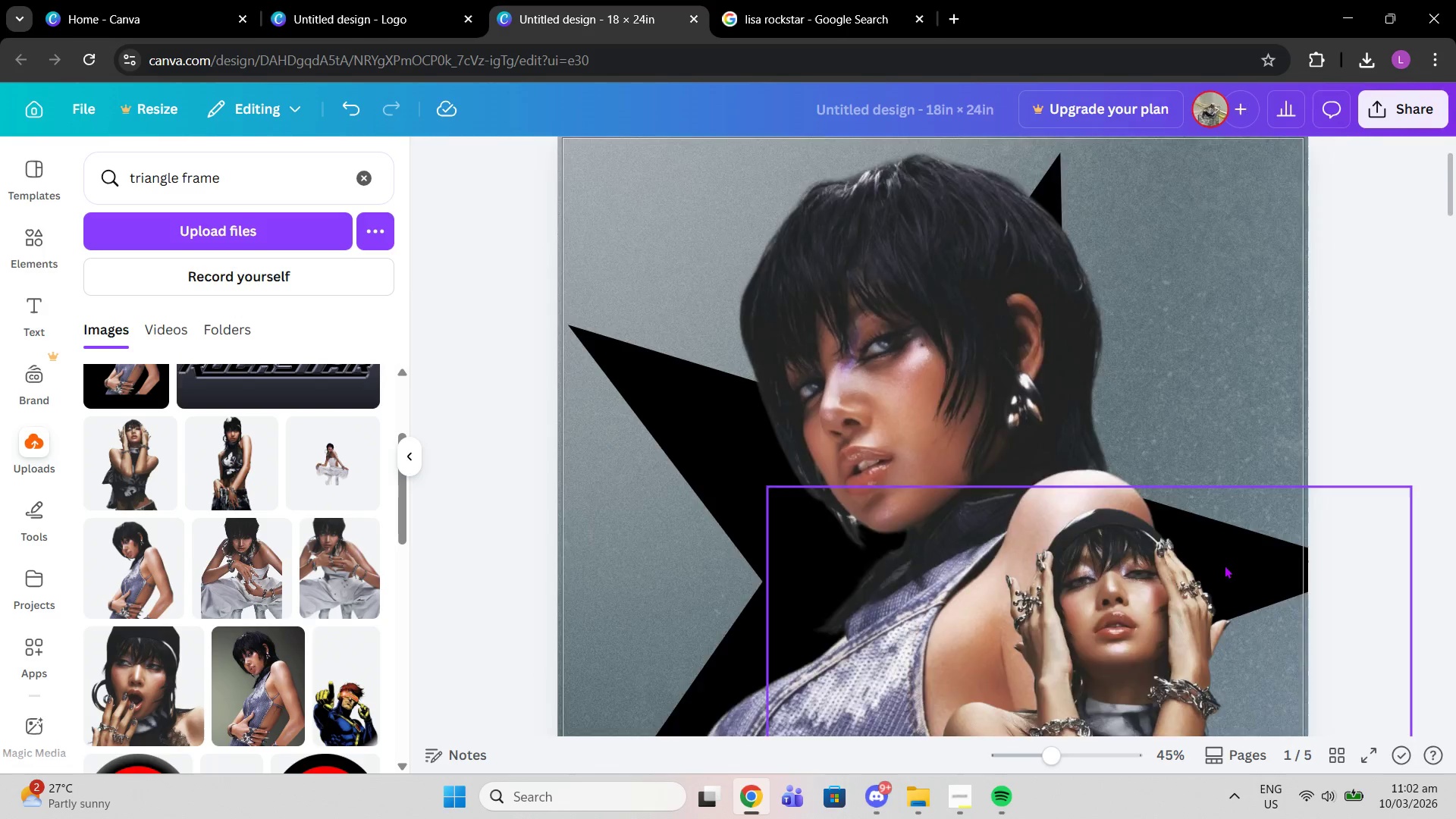 
scroll: coordinate [425, 641], scroll_direction: down, amount: 5.0
 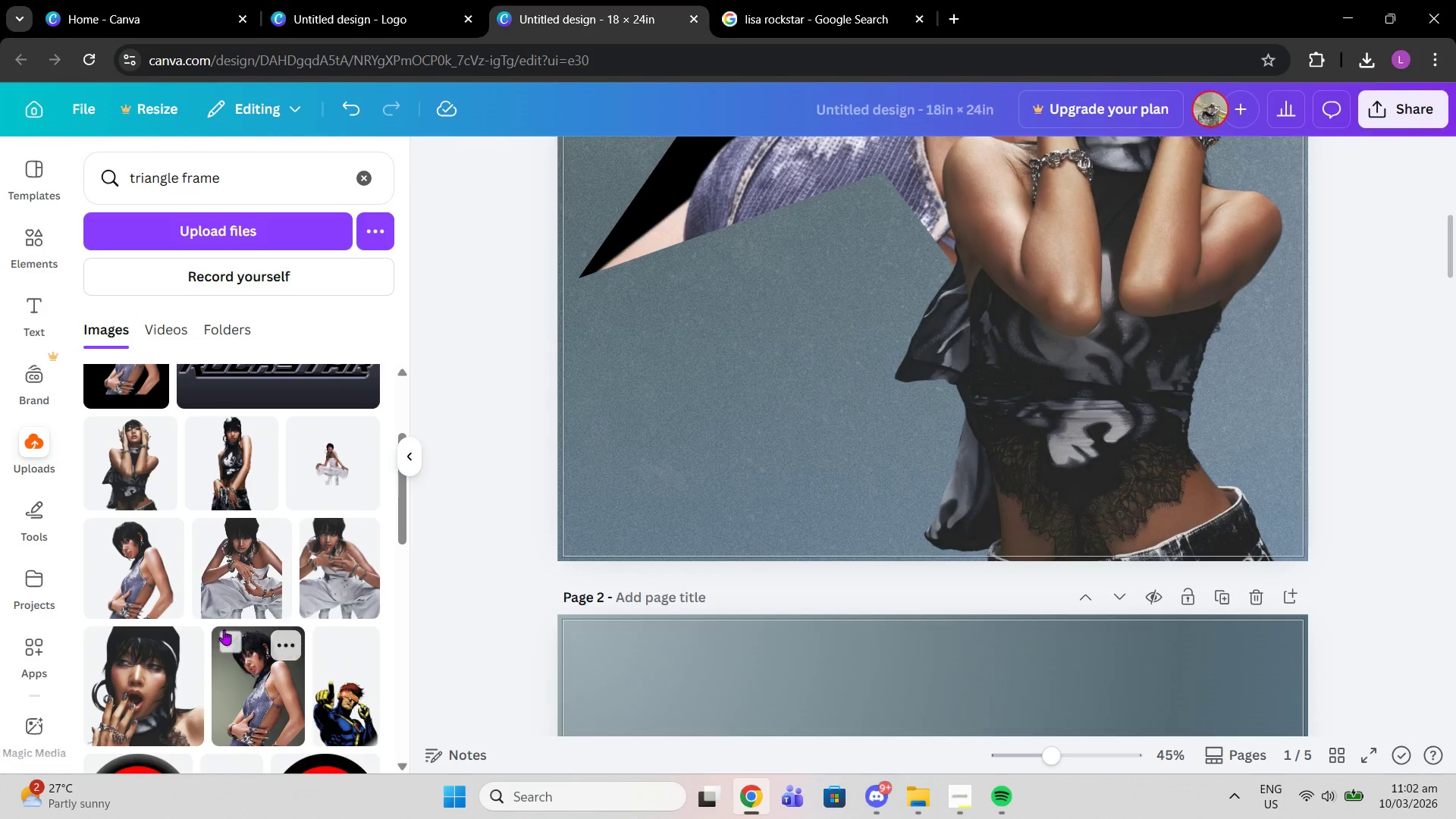 
scroll: coordinate [224, 628], scroll_direction: up, amount: 1.0
 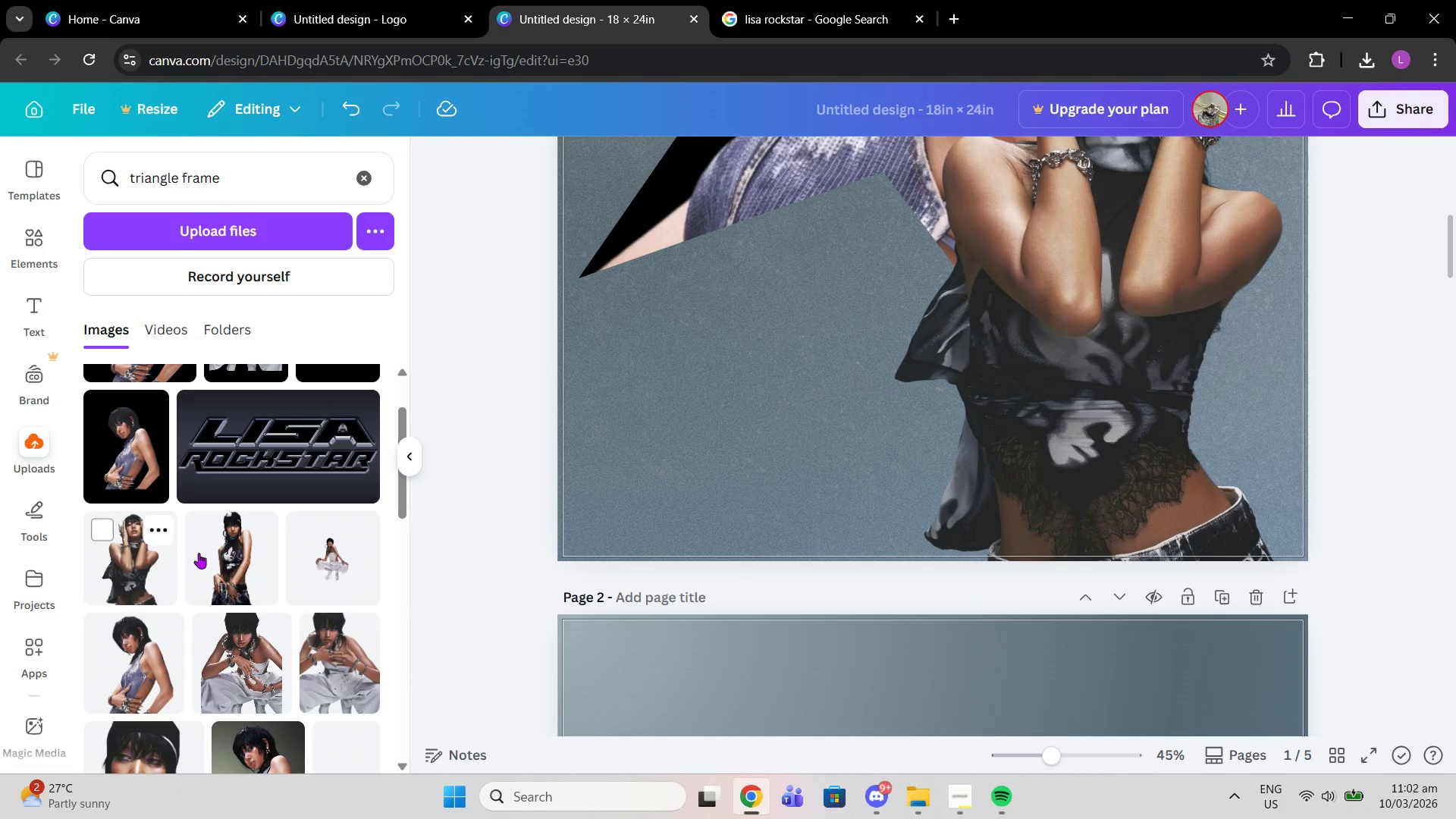 
left_click([211, 554])
 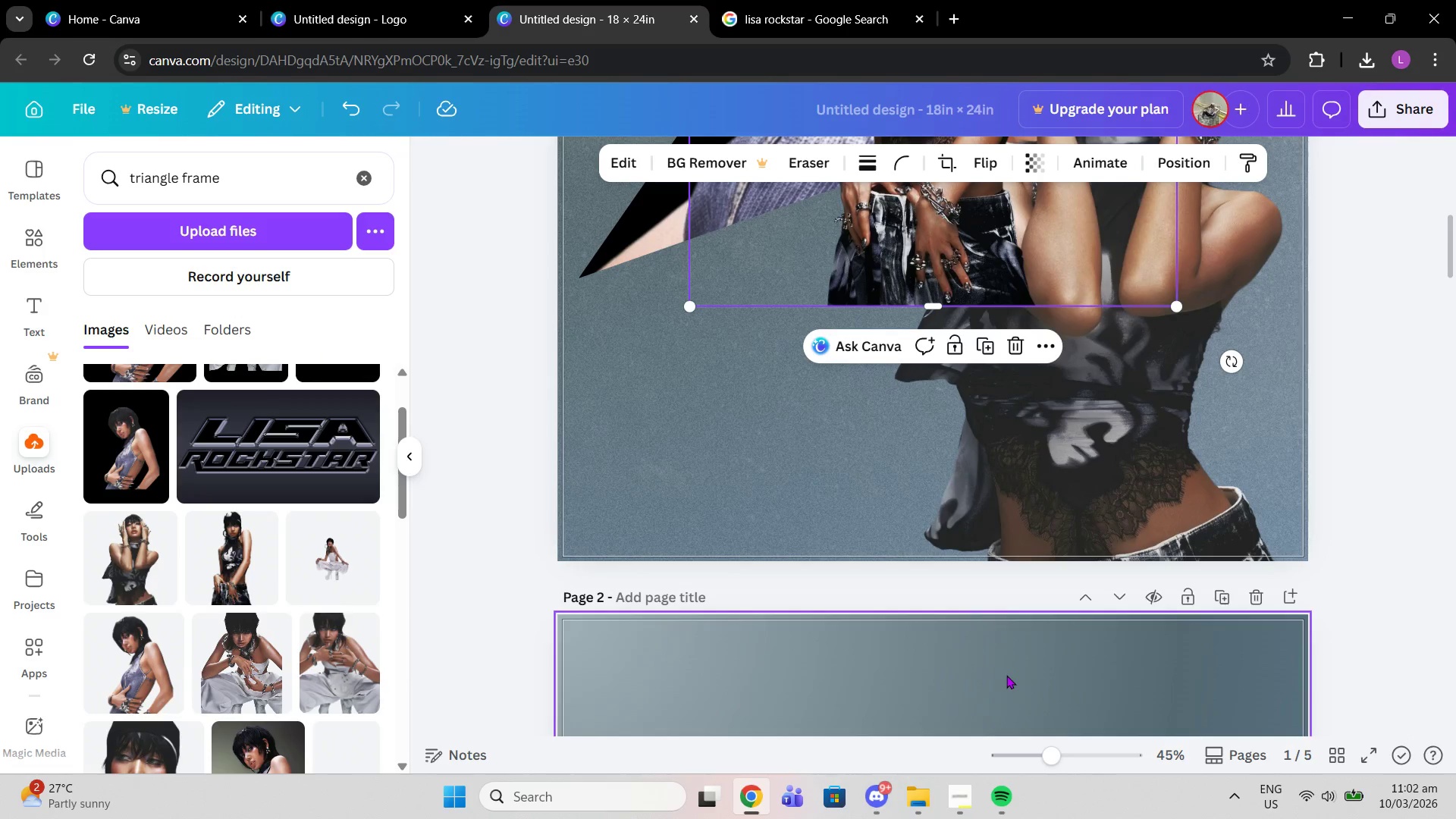 
scroll: coordinate [1015, 626], scroll_direction: up, amount: 5.0
 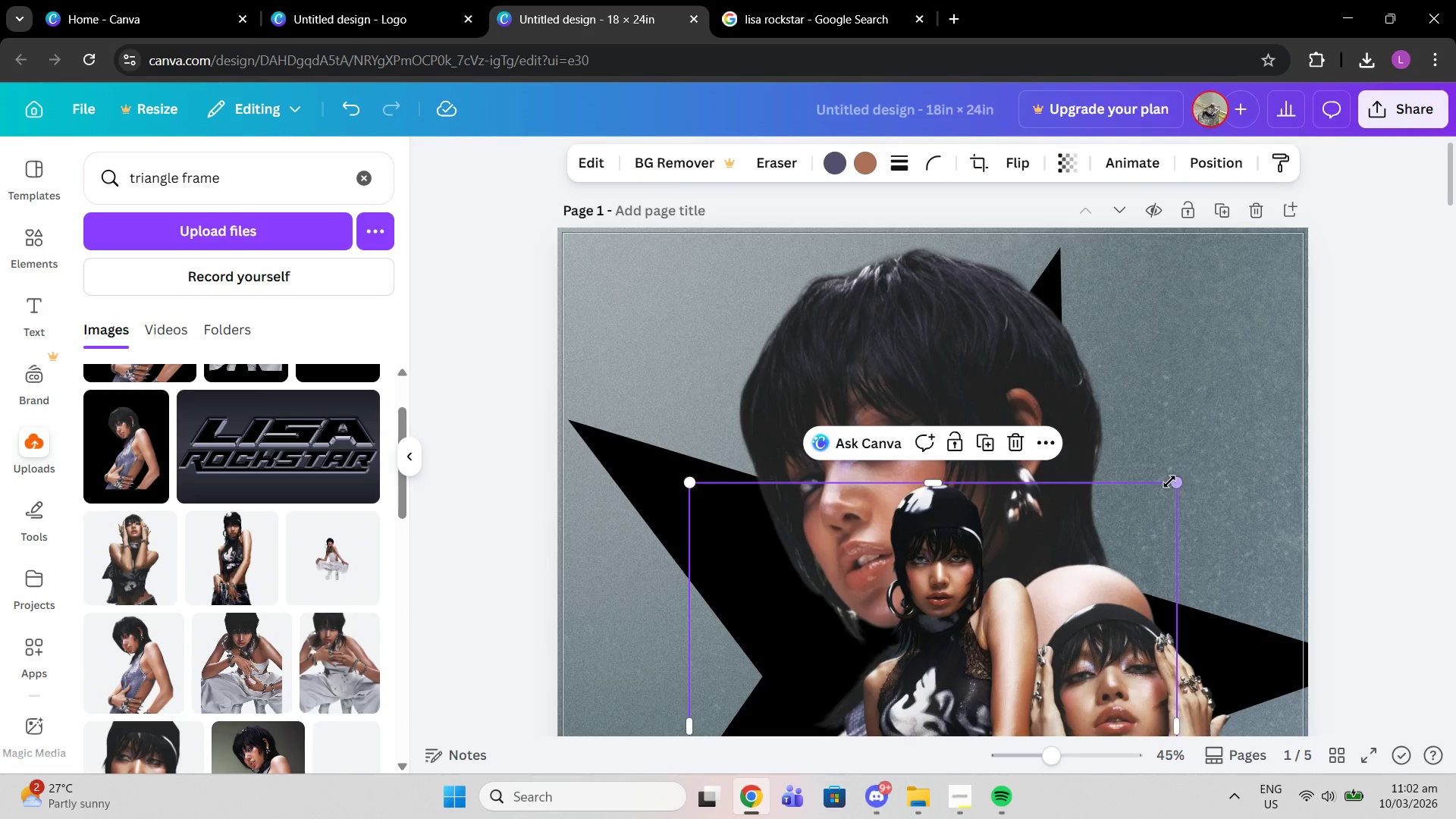 
left_click_drag(start_coordinate=[1169, 482], to_coordinate=[1056, 555])
 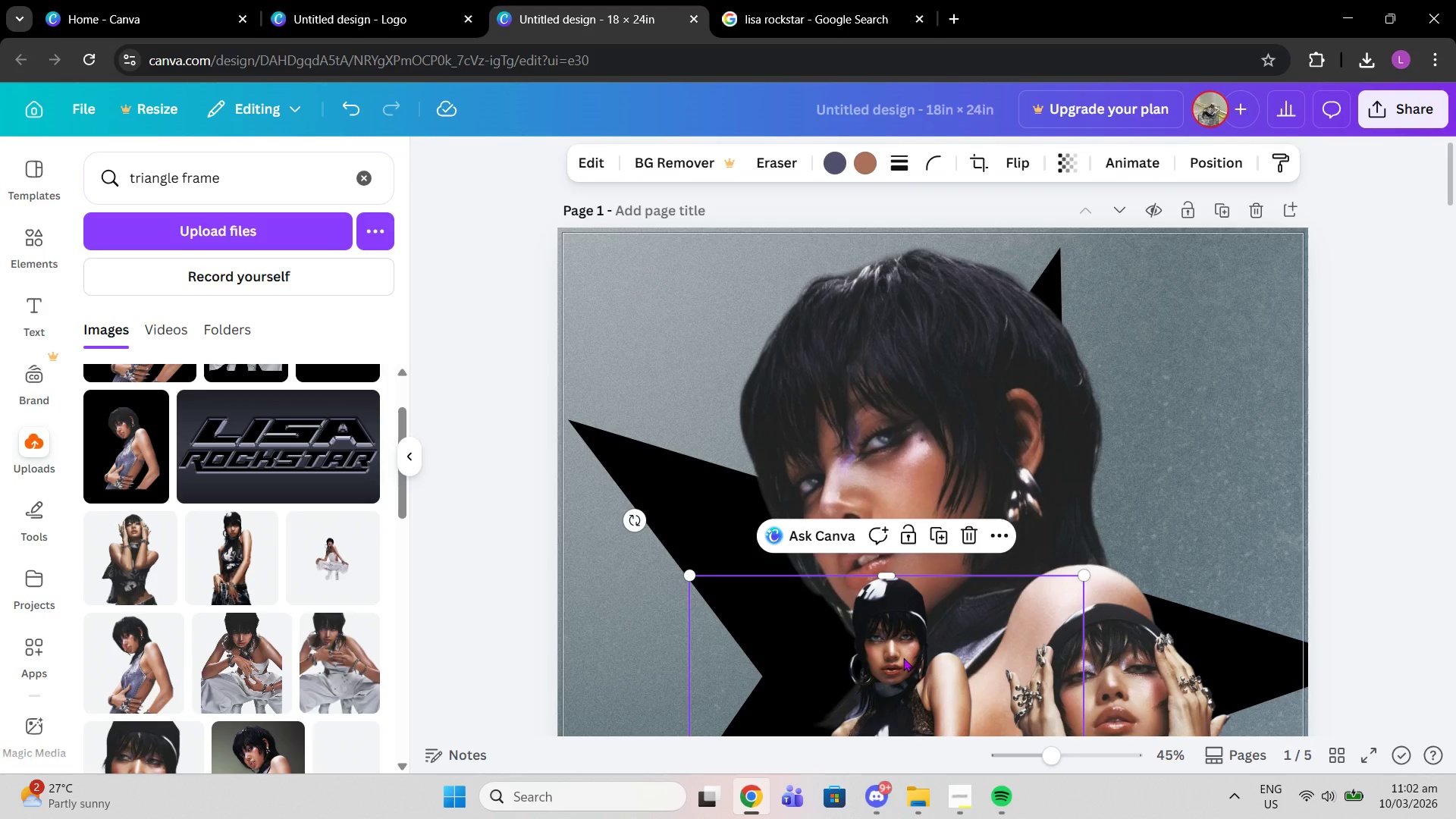 
left_click_drag(start_coordinate=[891, 654], to_coordinate=[682, 291])
 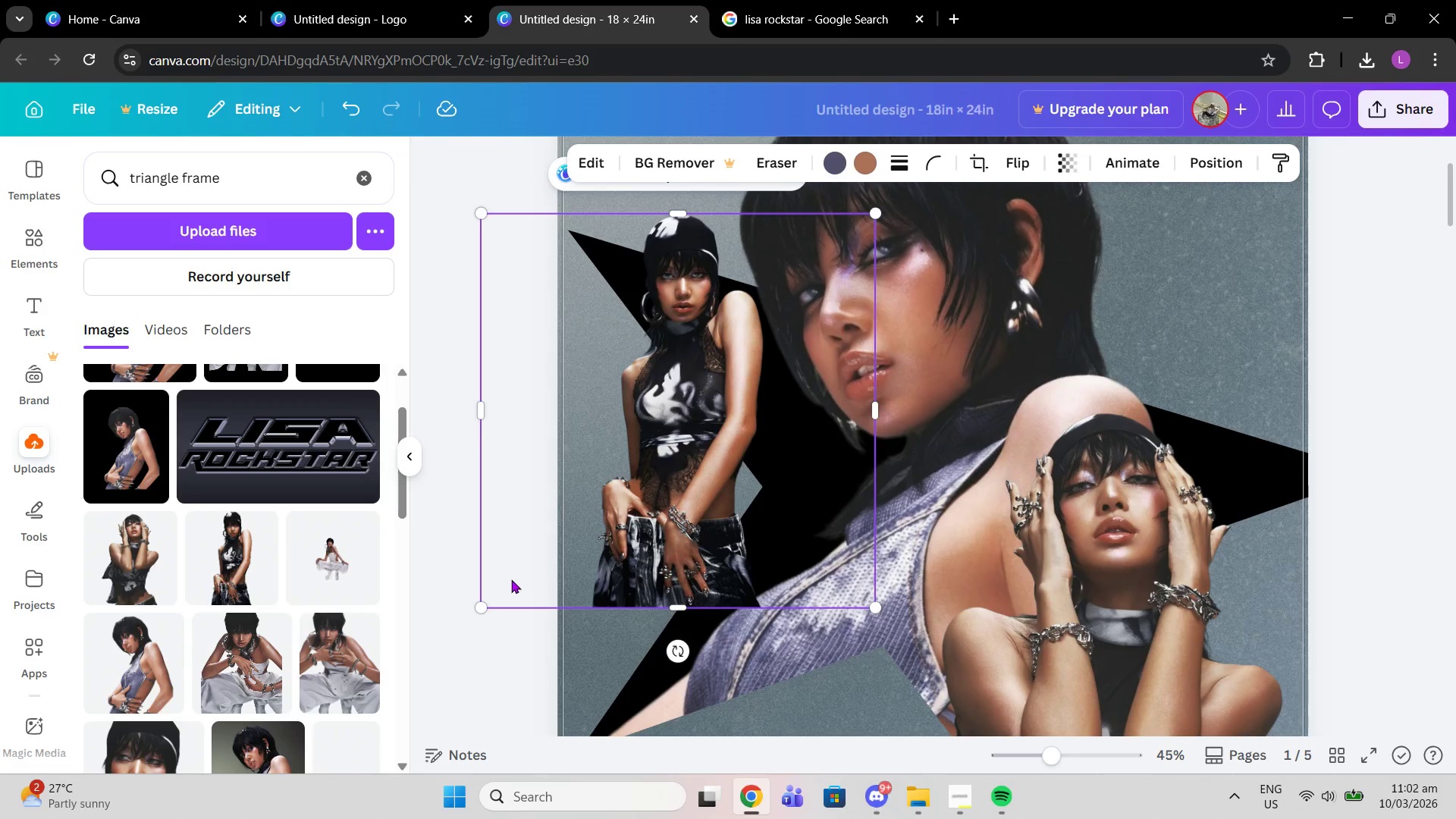 
scroll: coordinate [681, 423], scroll_direction: down, amount: 1.0
 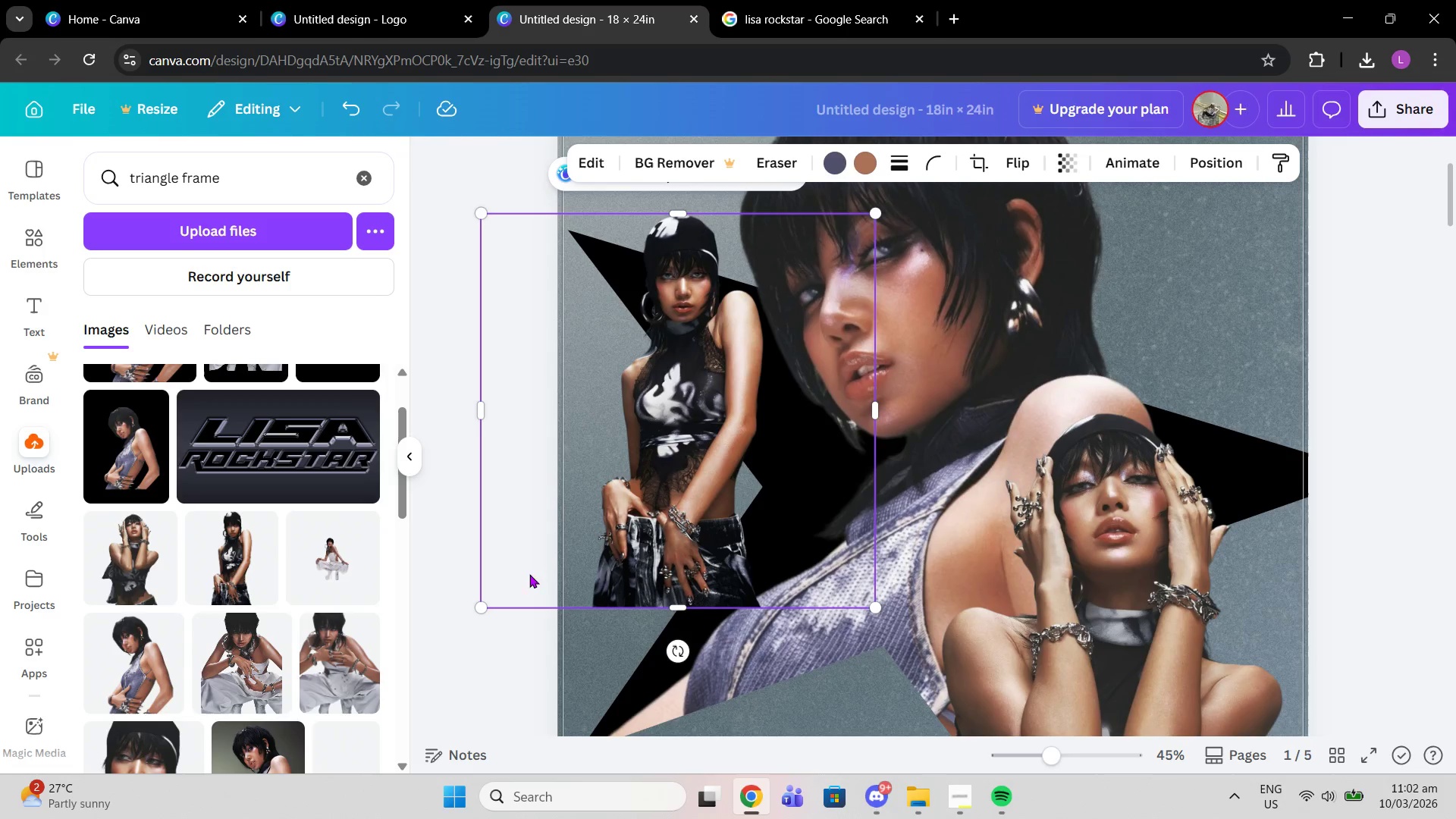 
left_click([476, 614])
 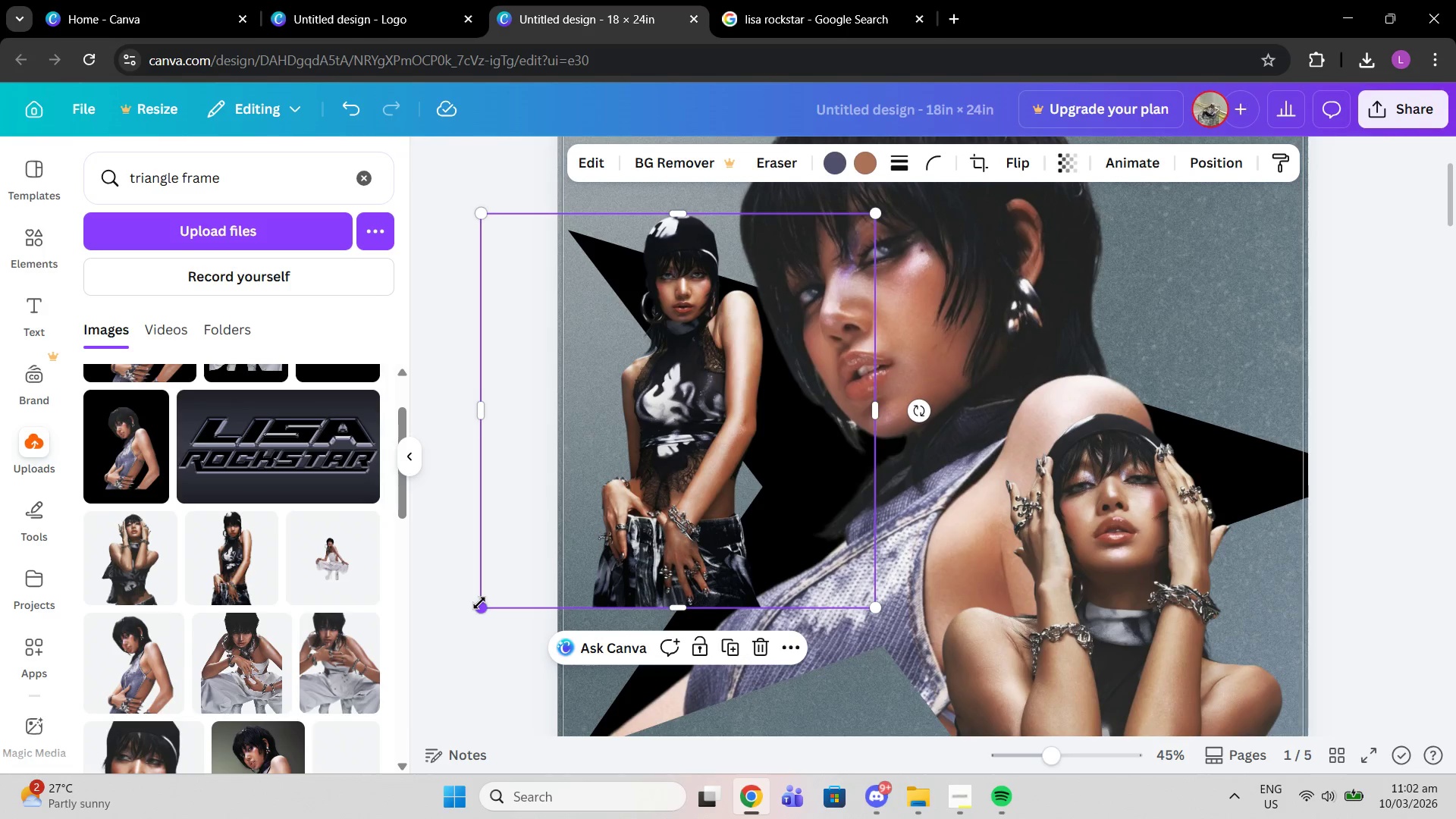 
left_click_drag(start_coordinate=[479, 603], to_coordinate=[392, 709])
 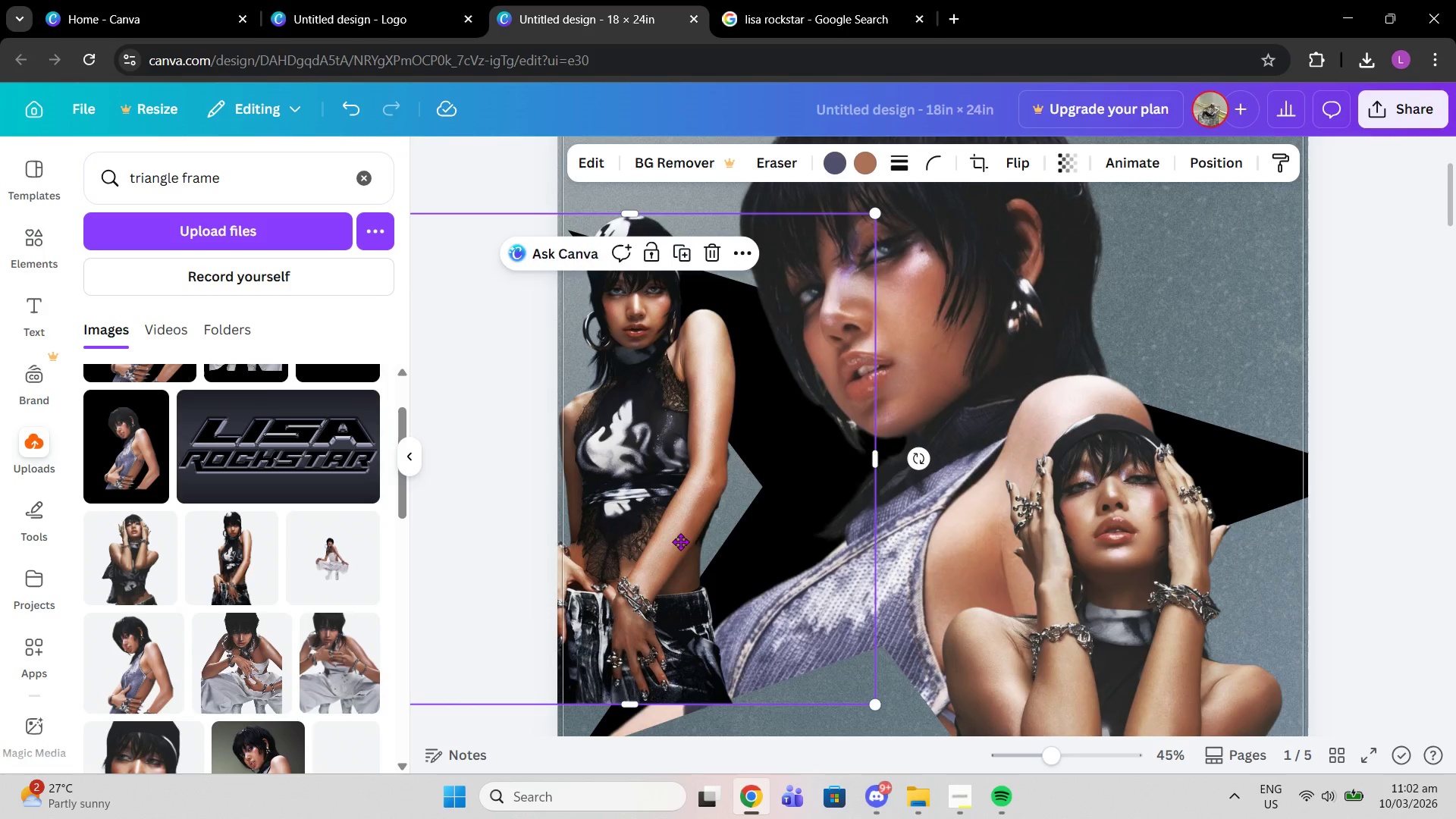 
left_click_drag(start_coordinate=[638, 564], to_coordinate=[707, 493])
 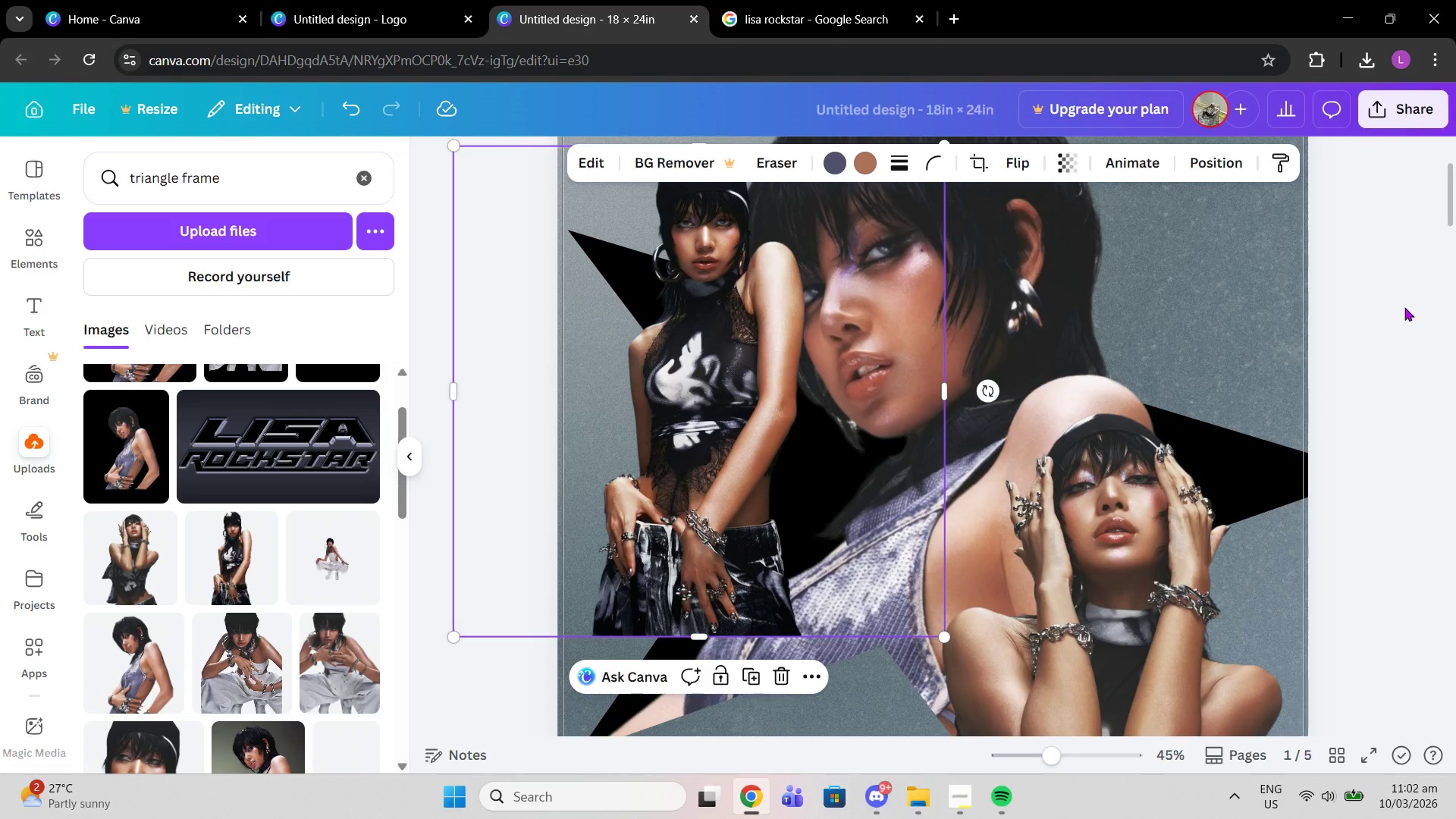 
left_click([1404, 307])
 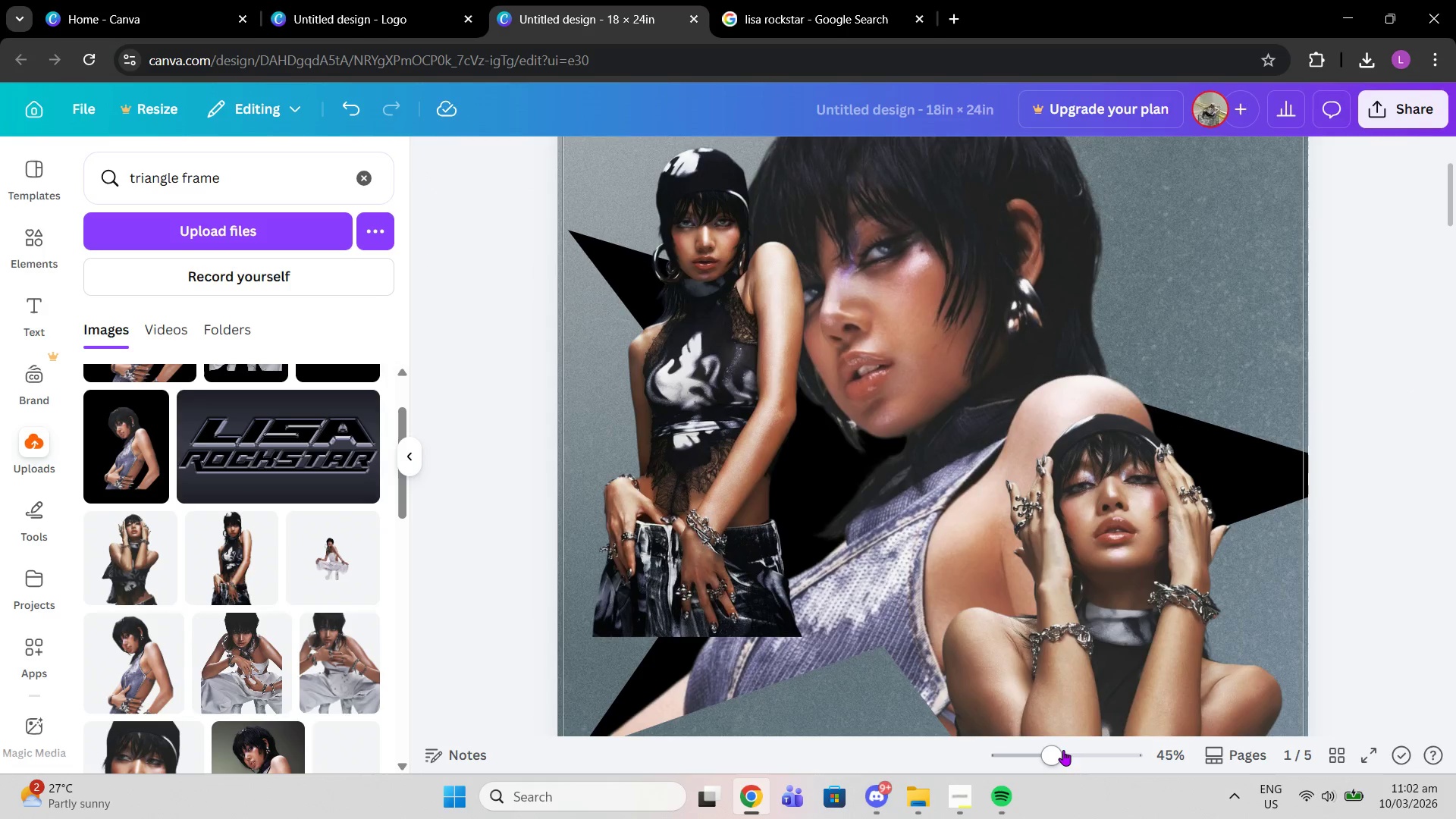 
left_click_drag(start_coordinate=[1059, 755], to_coordinate=[1045, 755])
 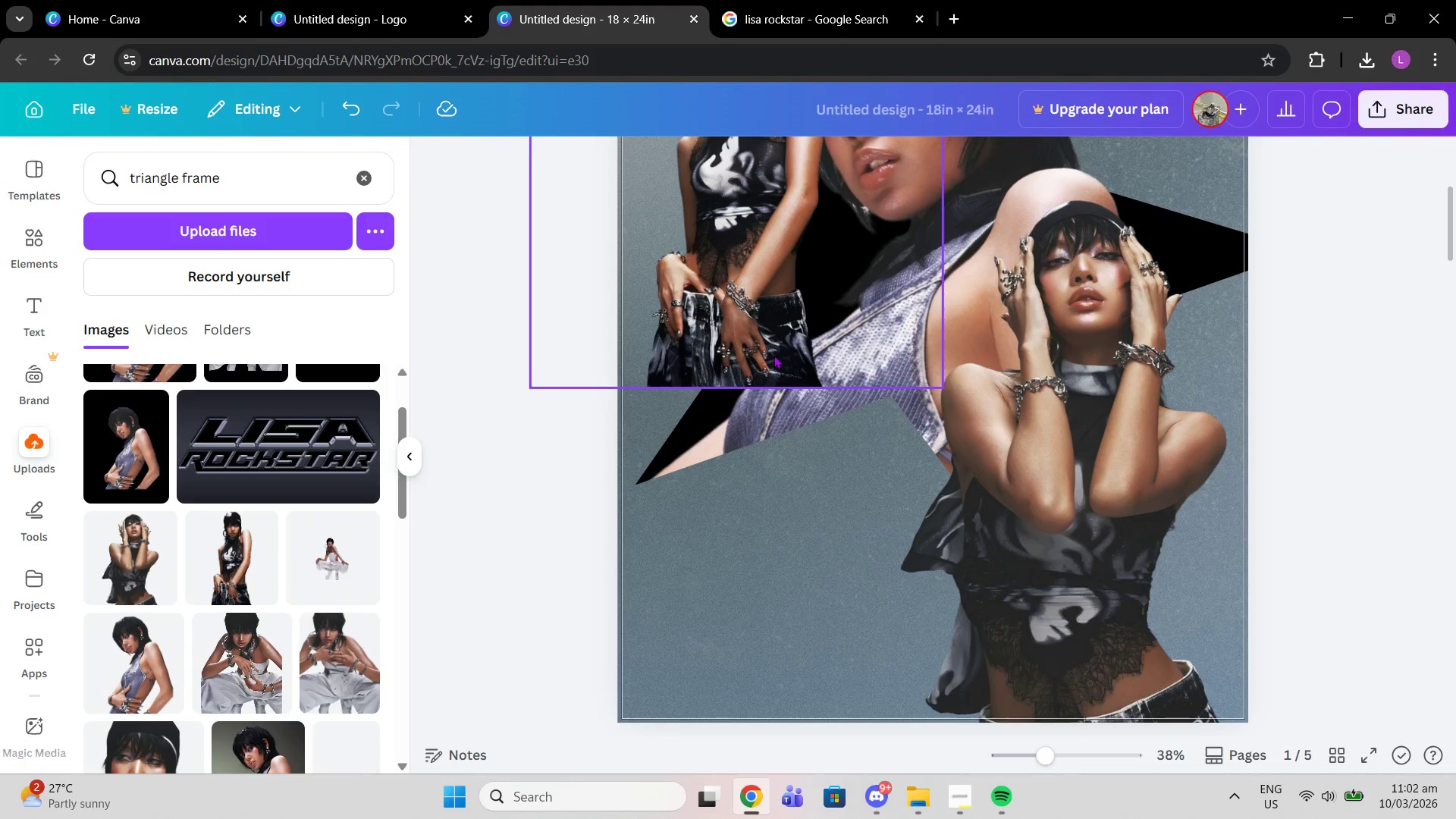 
left_click([773, 351])
 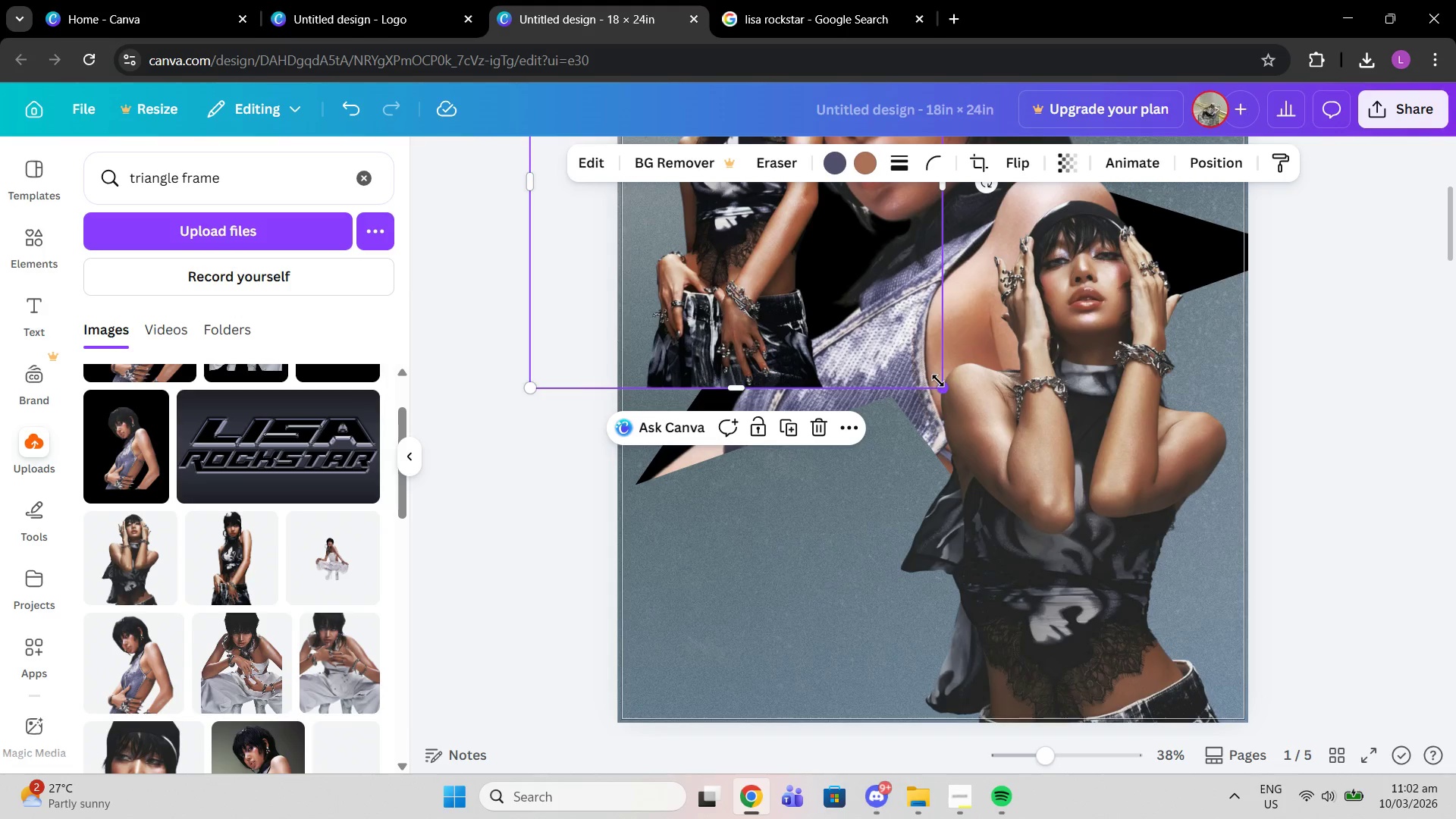 
left_click_drag(start_coordinate=[941, 382], to_coordinate=[1029, 445])
 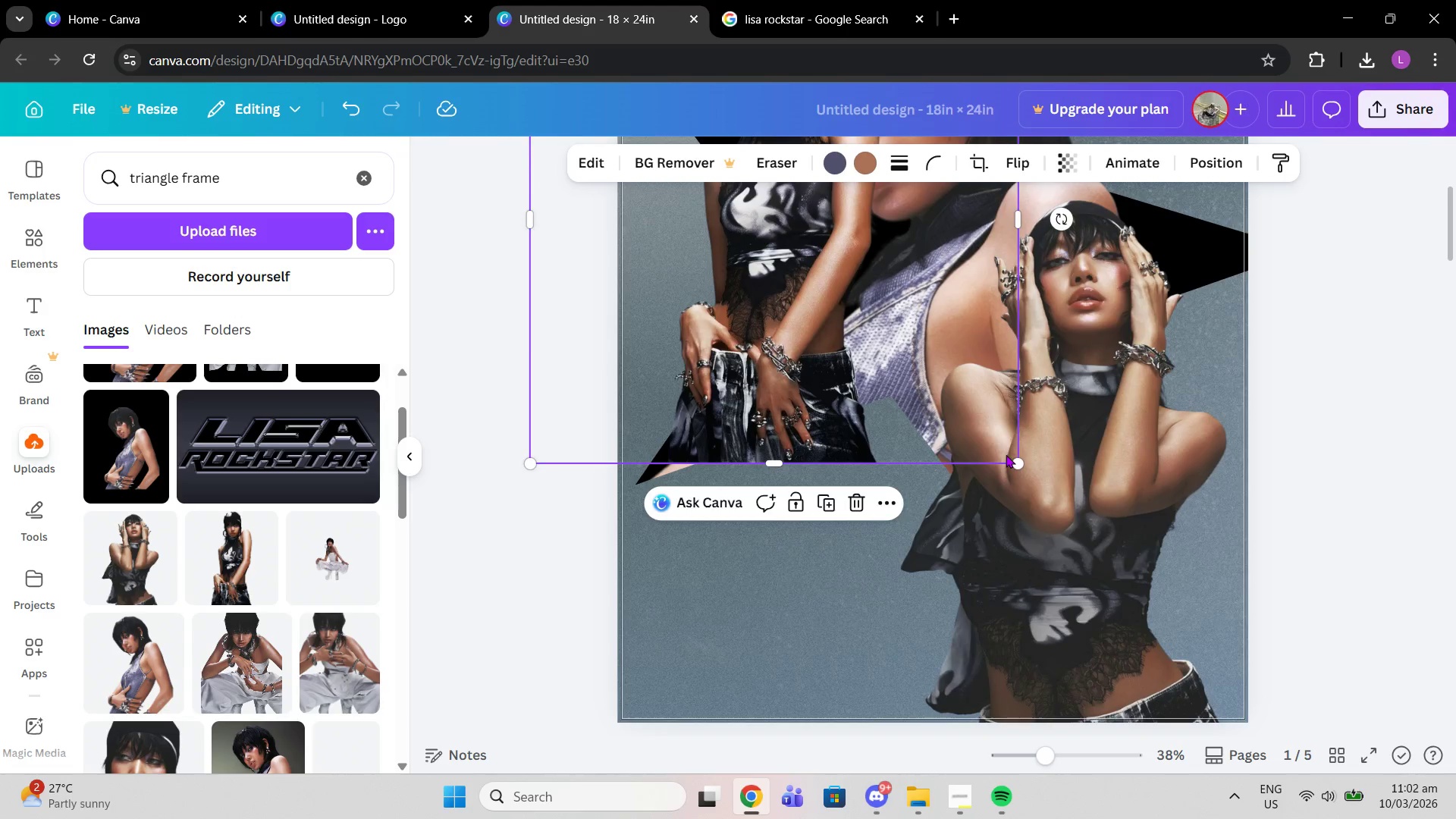 
scroll: coordinate [1006, 454], scroll_direction: up, amount: 2.0
 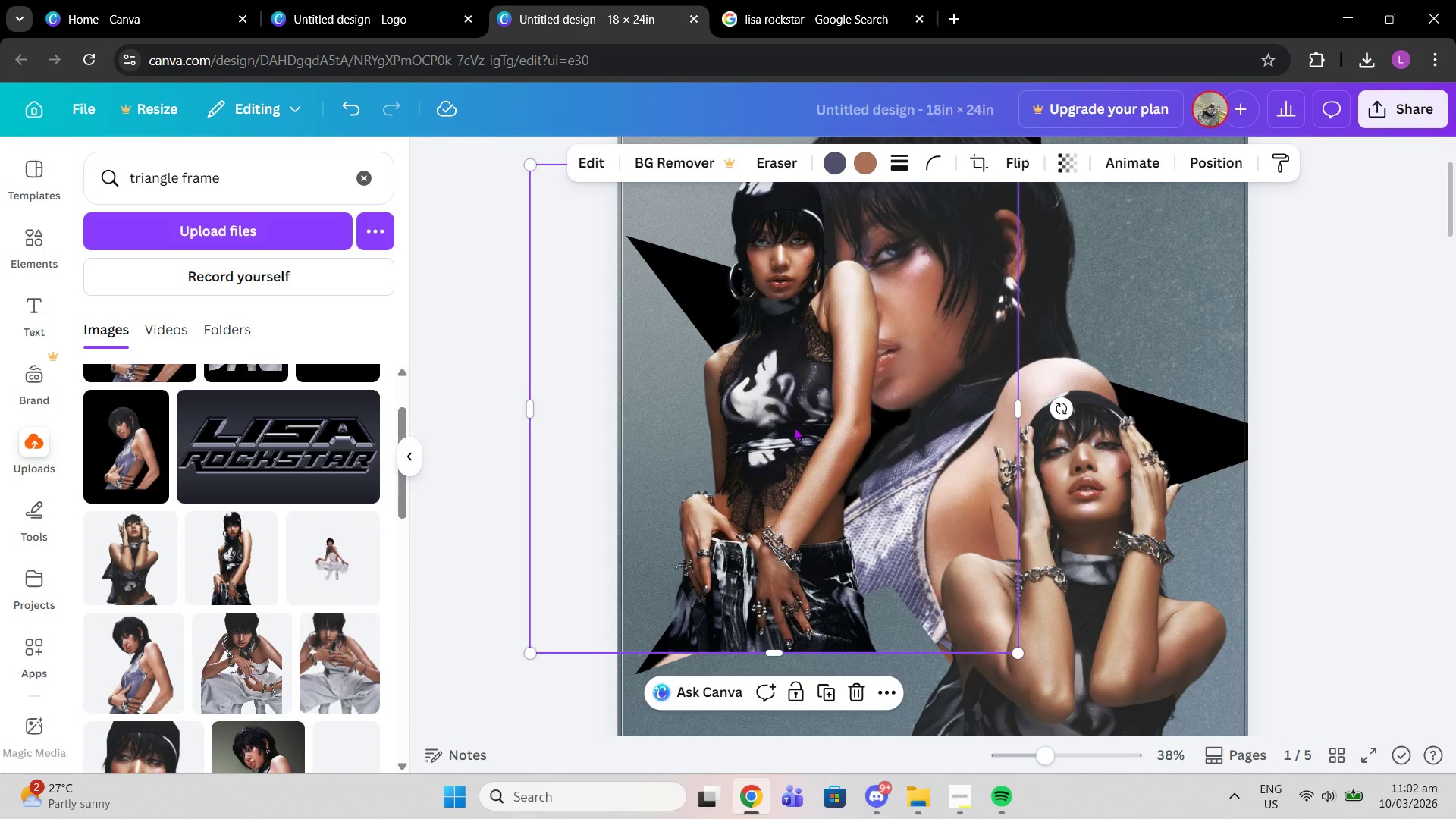 
left_click_drag(start_coordinate=[794, 427], to_coordinate=[726, 424])
 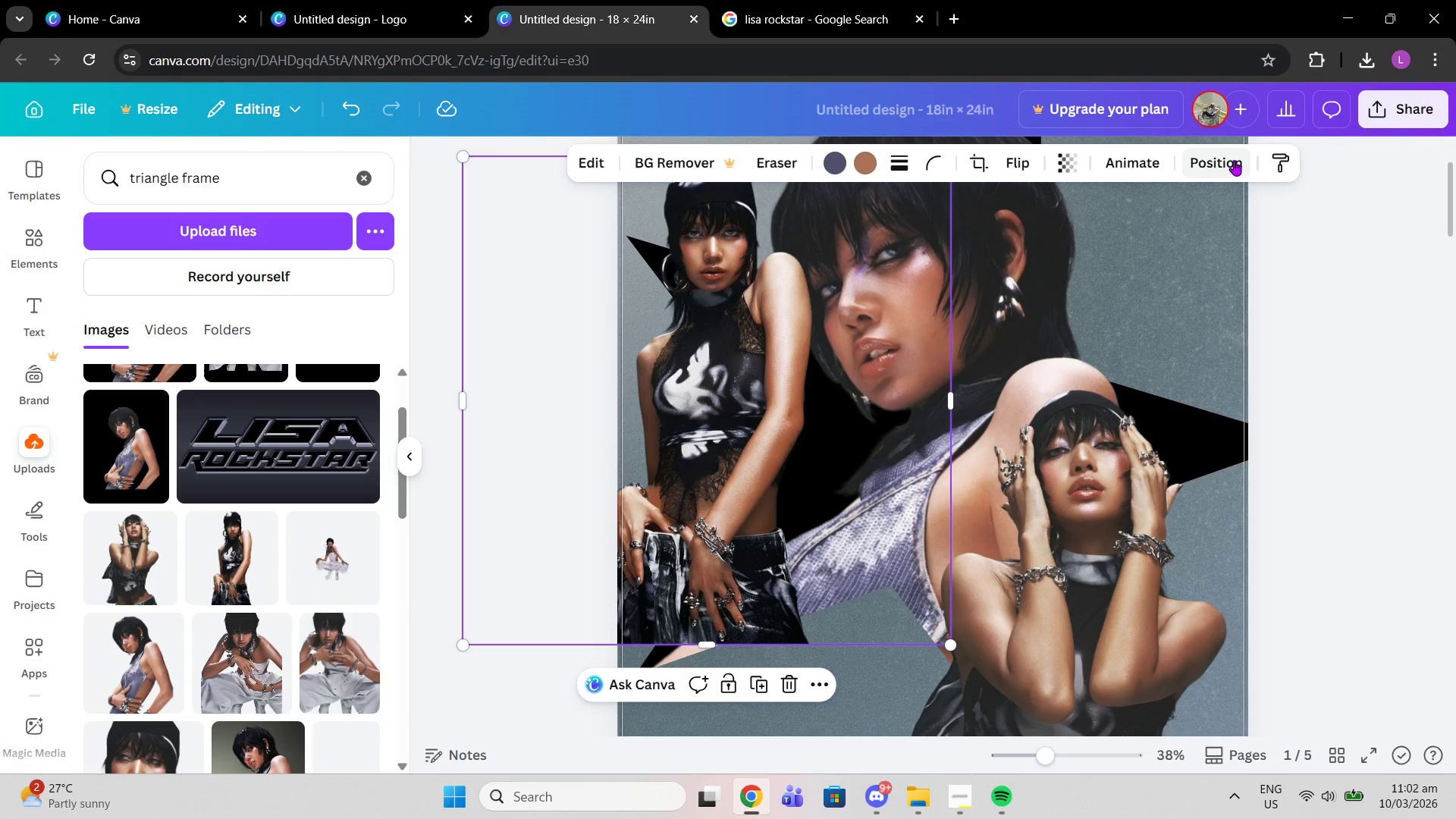 
left_click([1234, 160])
 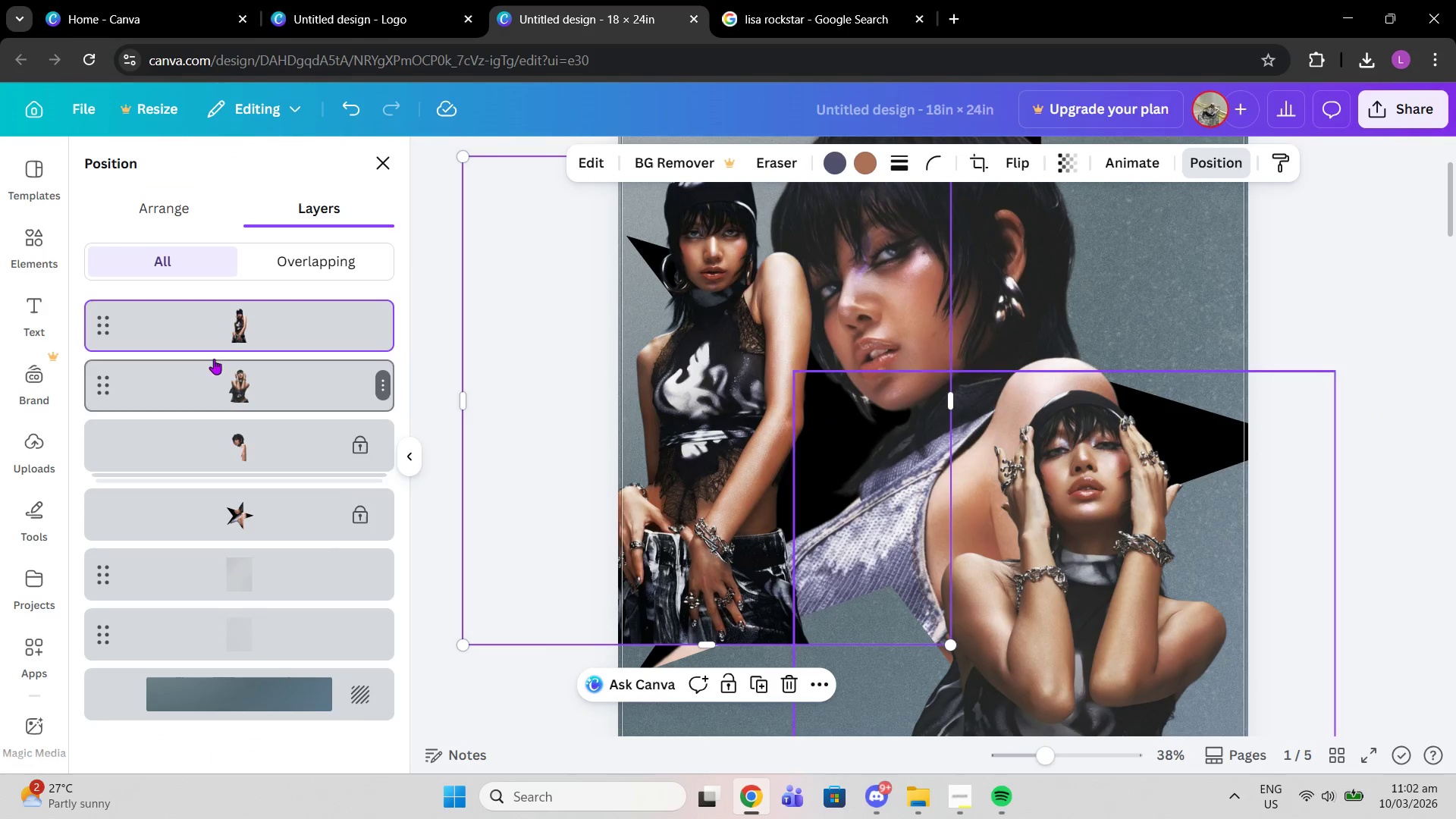 
left_click_drag(start_coordinate=[271, 318], to_coordinate=[258, 544])
 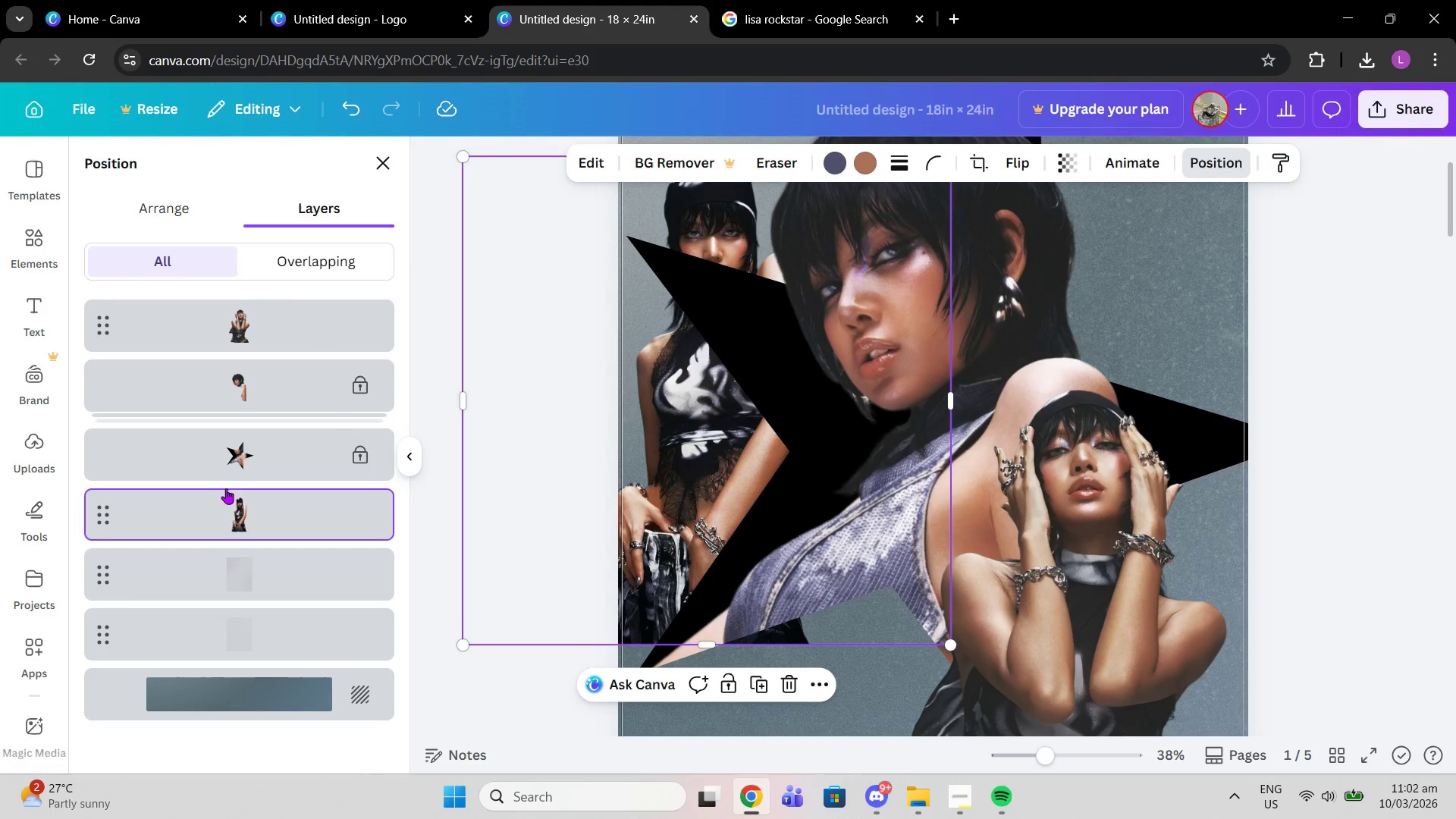 
left_click_drag(start_coordinate=[225, 500], to_coordinate=[237, 442])
 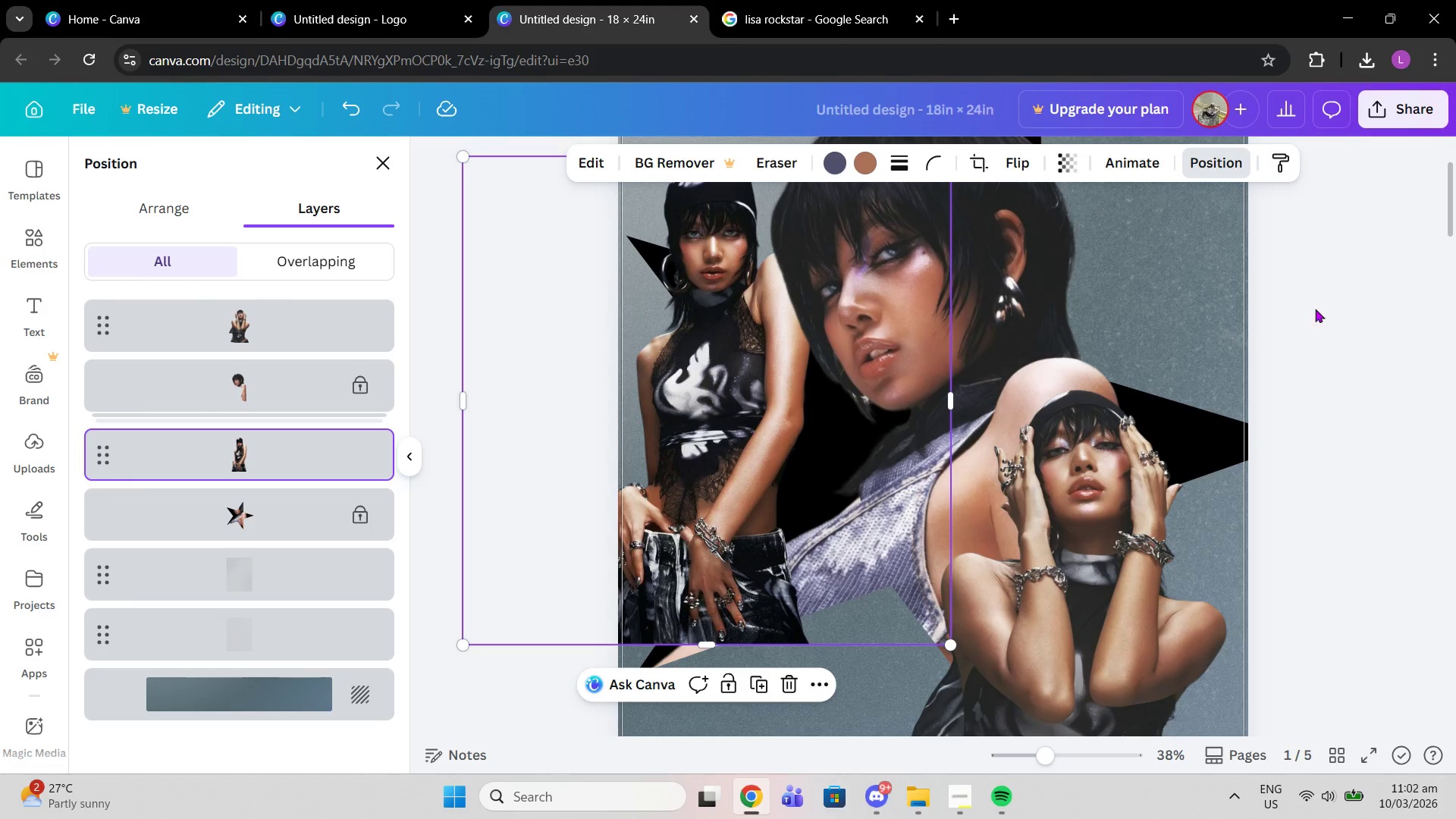 
left_click([1364, 276])
 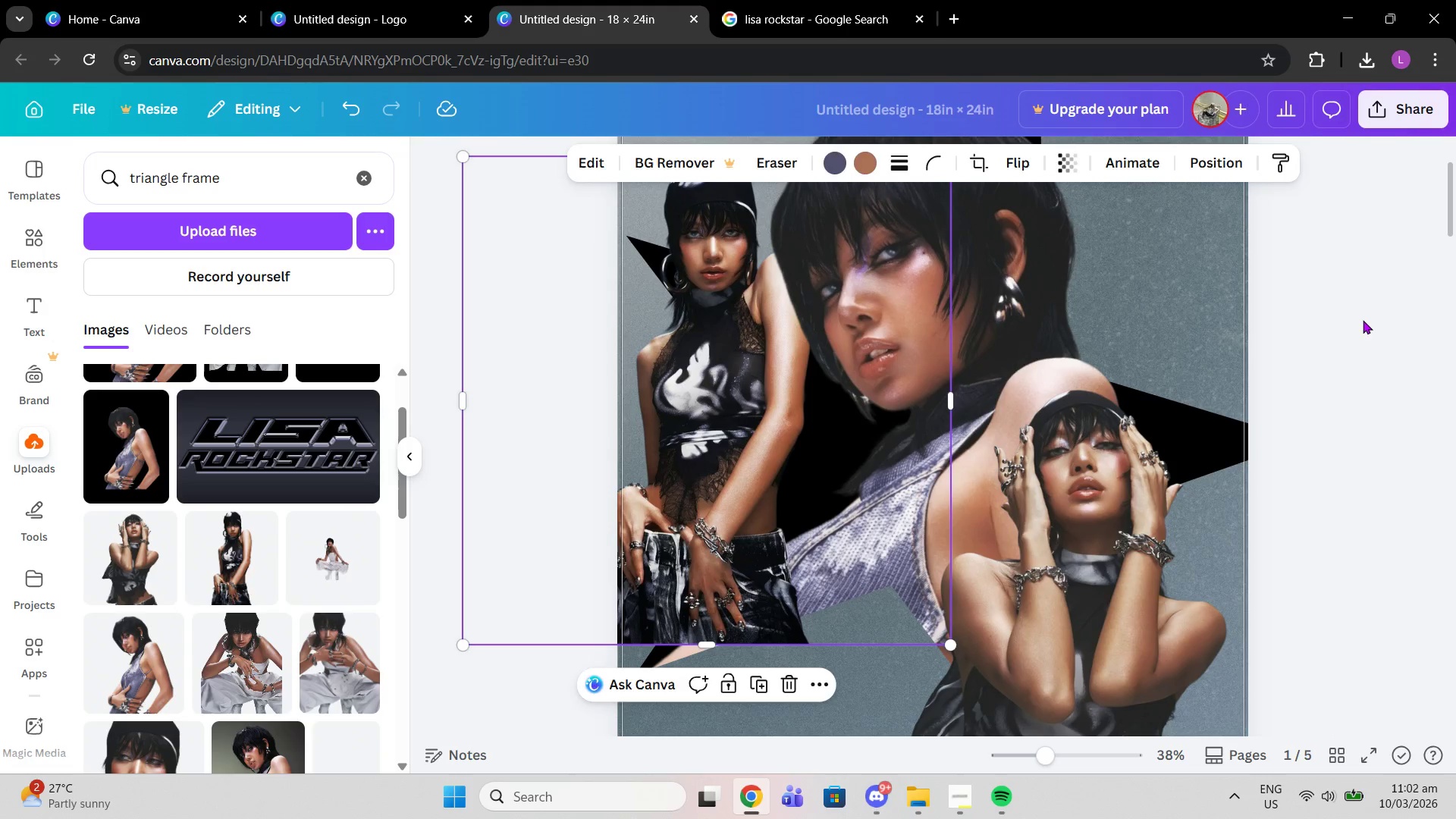 
left_click([1363, 320])
 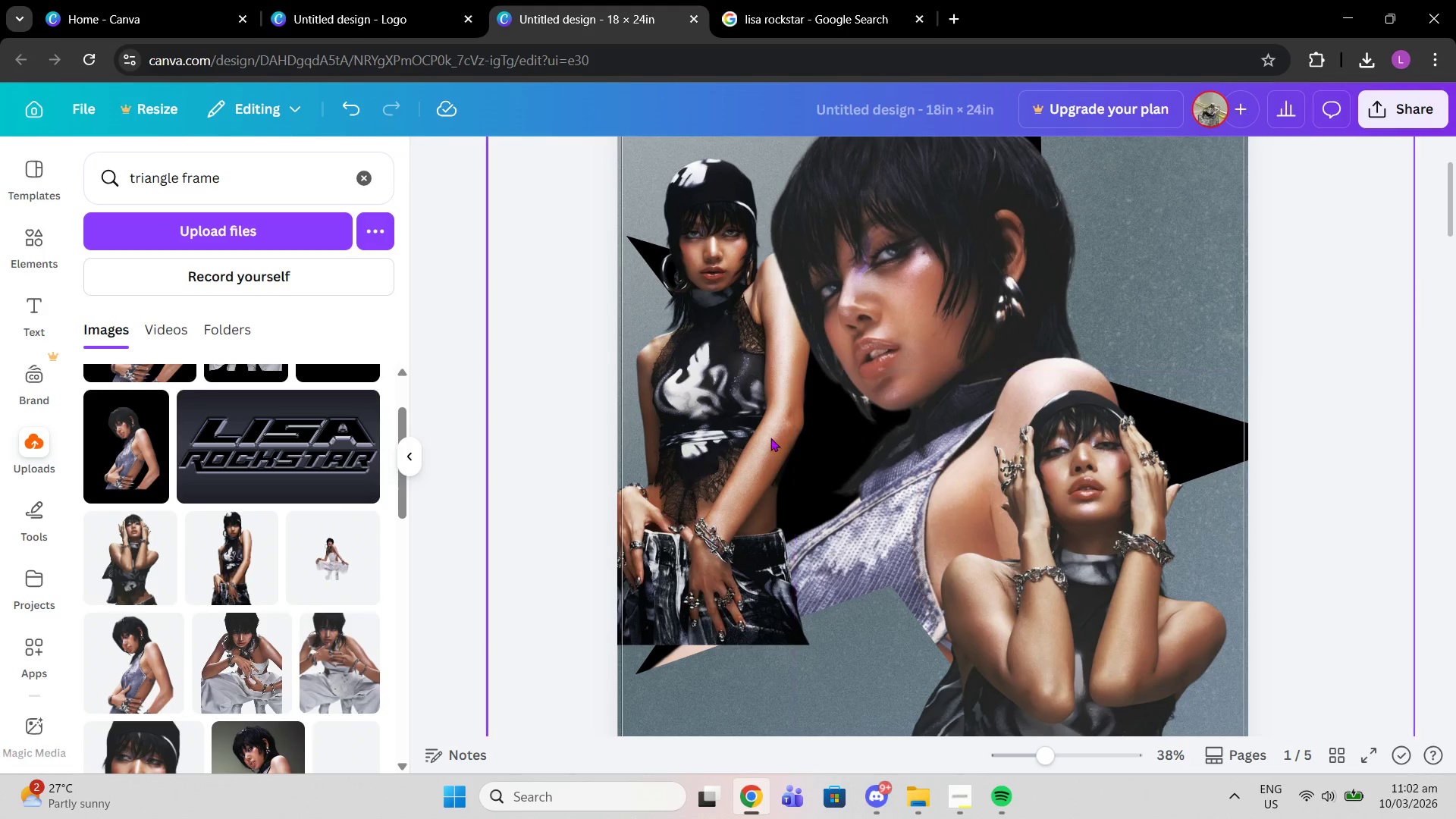 
left_click_drag(start_coordinate=[770, 438], to_coordinate=[744, 429])
 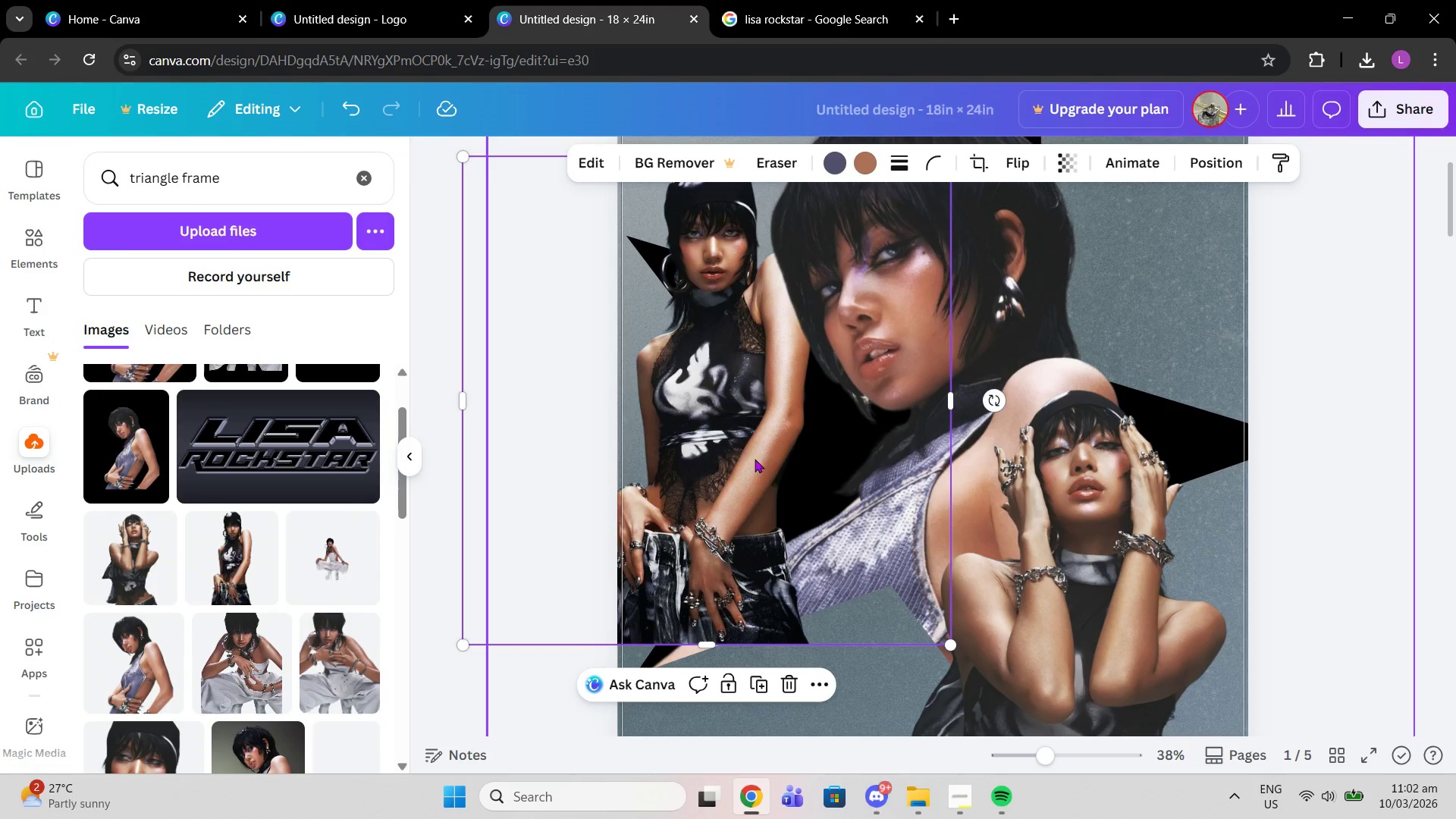 
left_click_drag(start_coordinate=[759, 459], to_coordinate=[763, 494])
 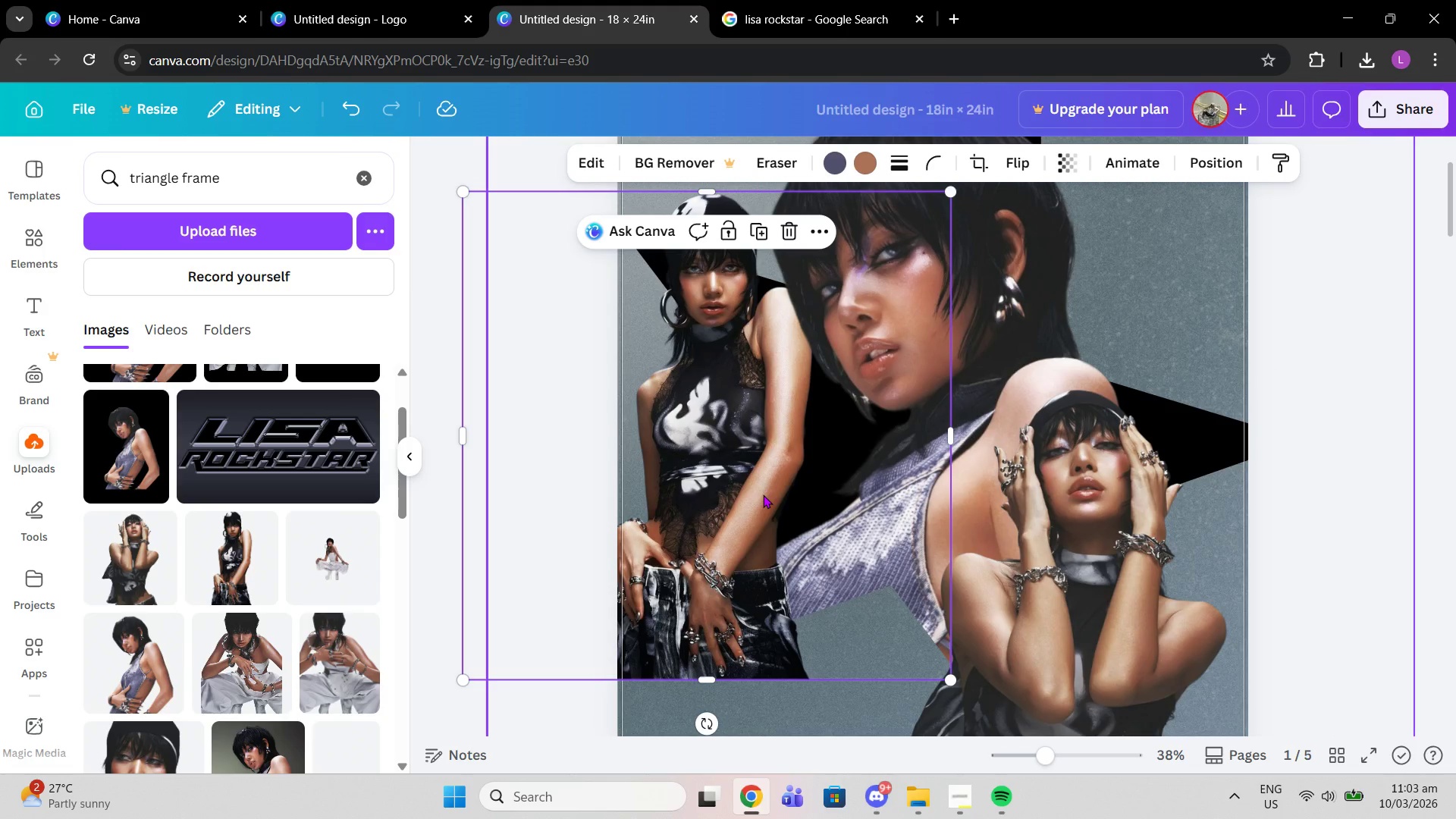 
left_click_drag(start_coordinate=[763, 494], to_coordinate=[758, 475])
 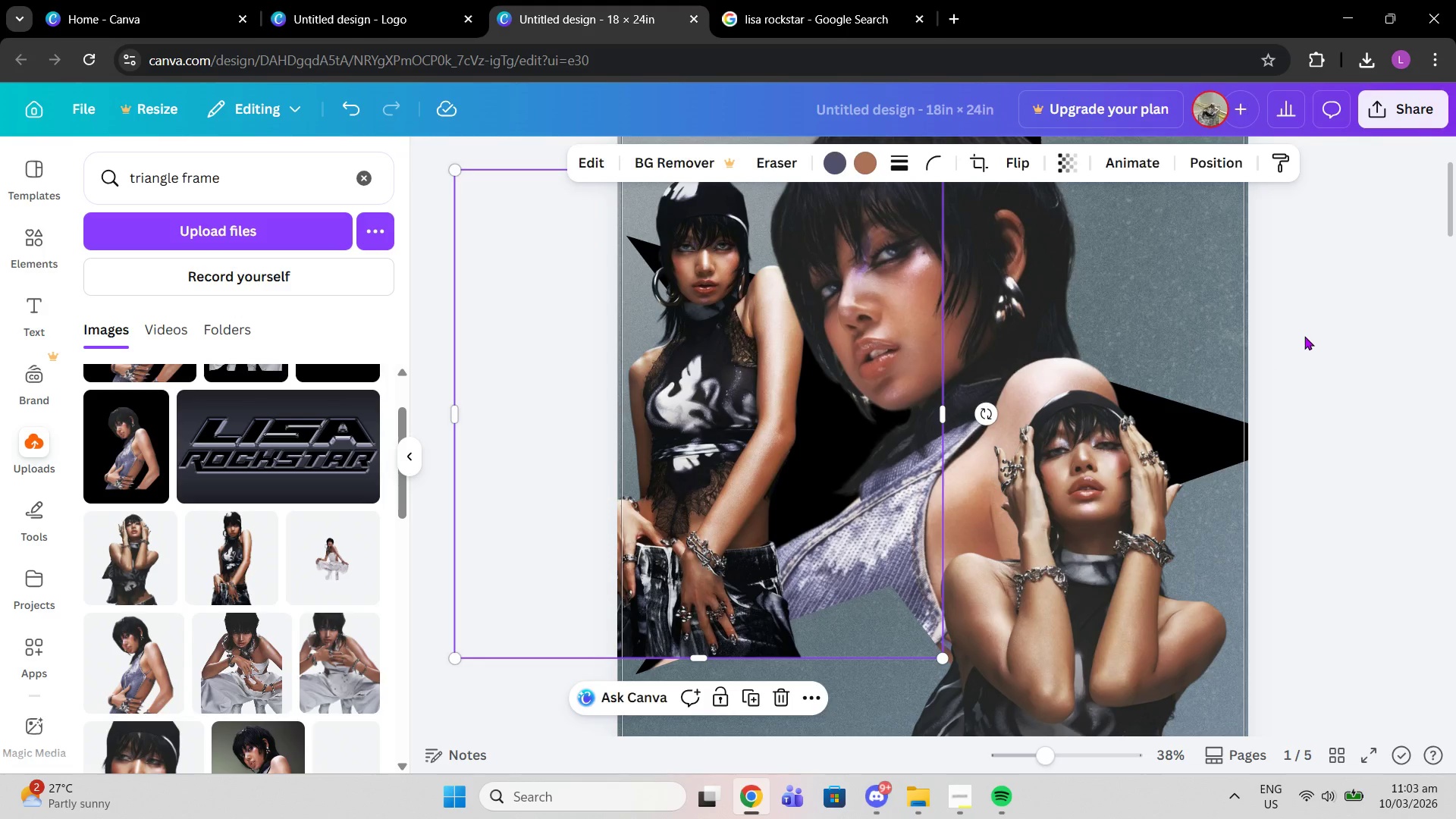 
double_click([1304, 336])
 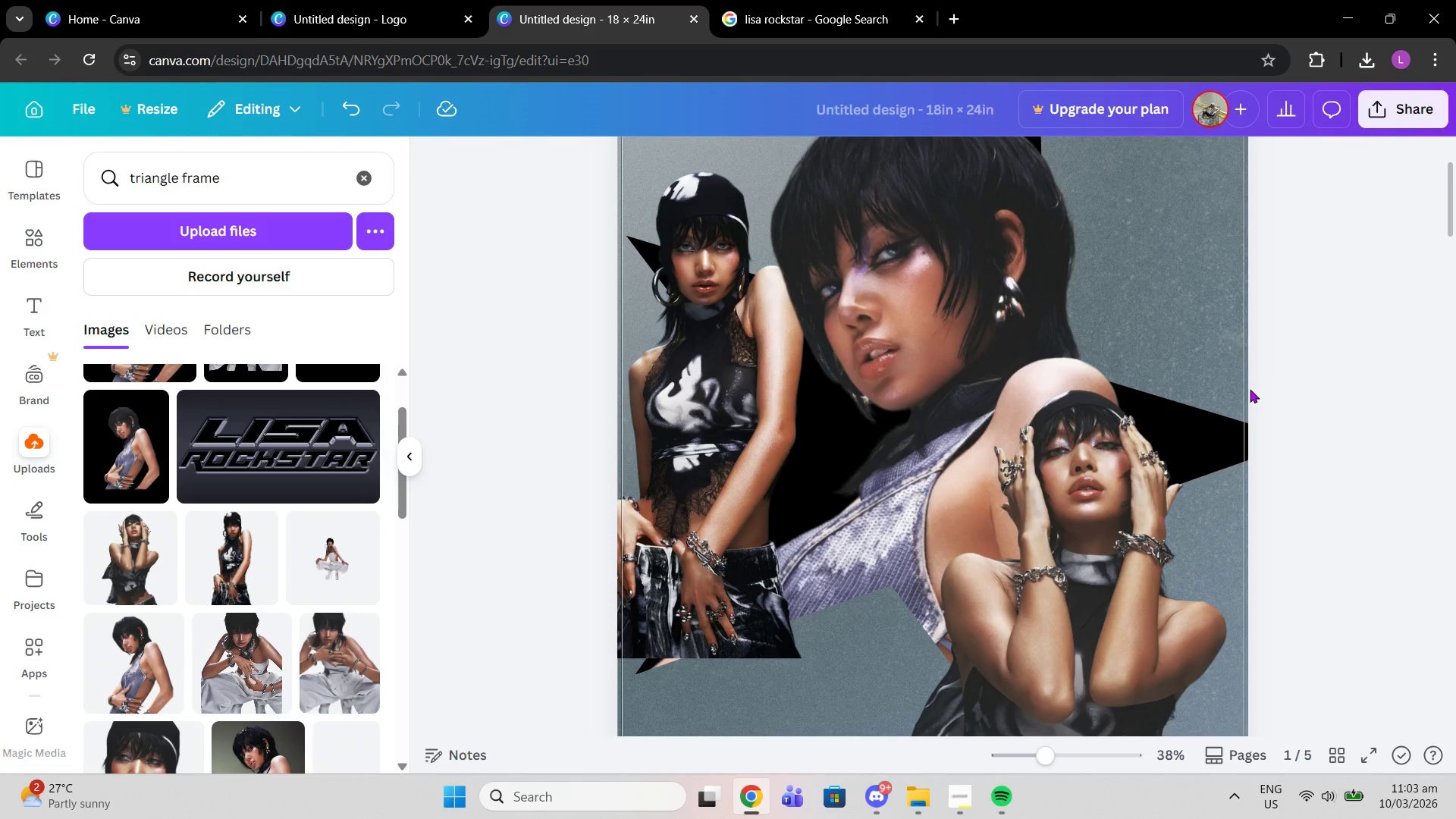 
scroll: coordinate [1250, 389], scroll_direction: up, amount: 1.0
 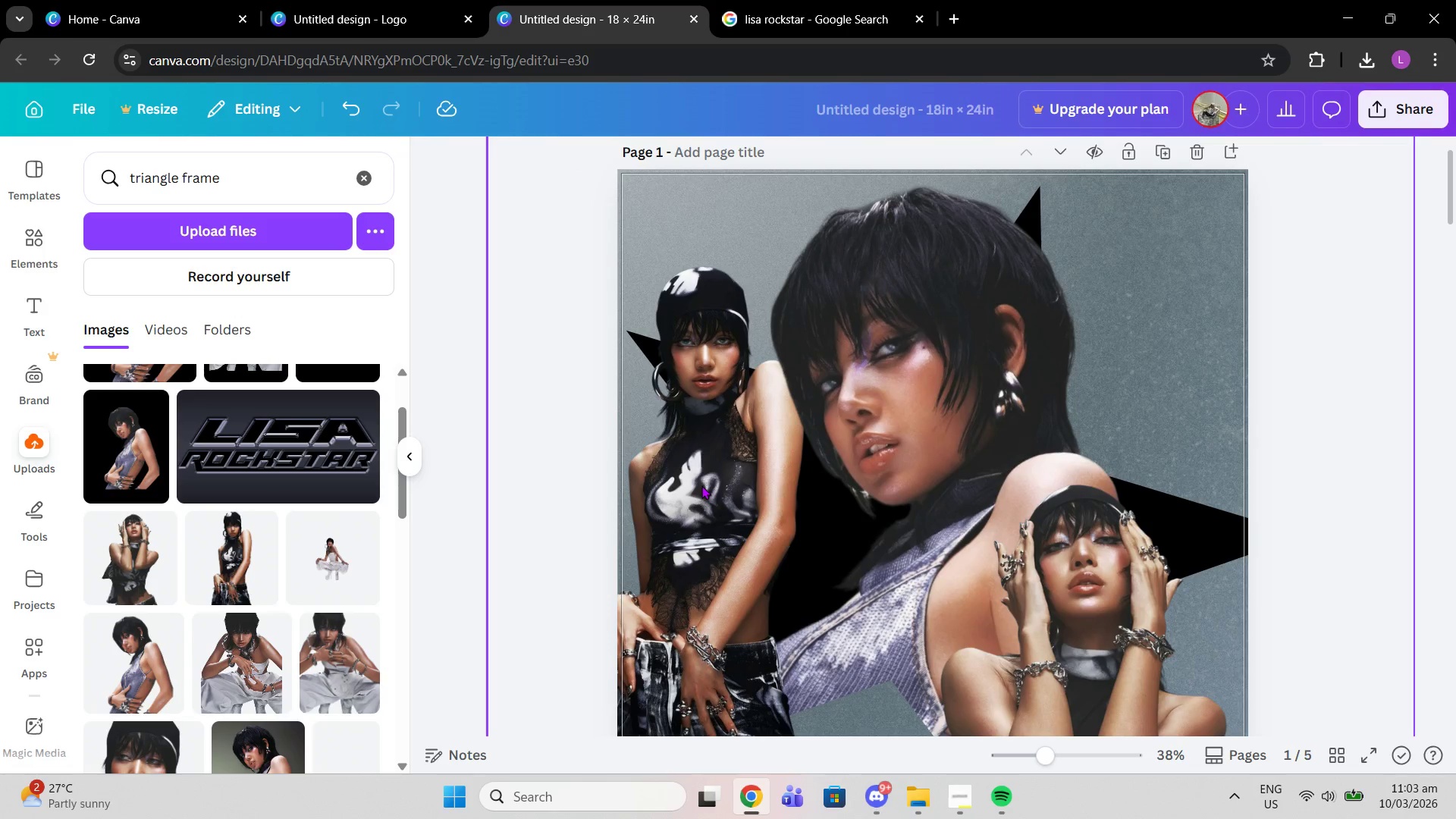 
left_click_drag(start_coordinate=[723, 482], to_coordinate=[718, 484])
 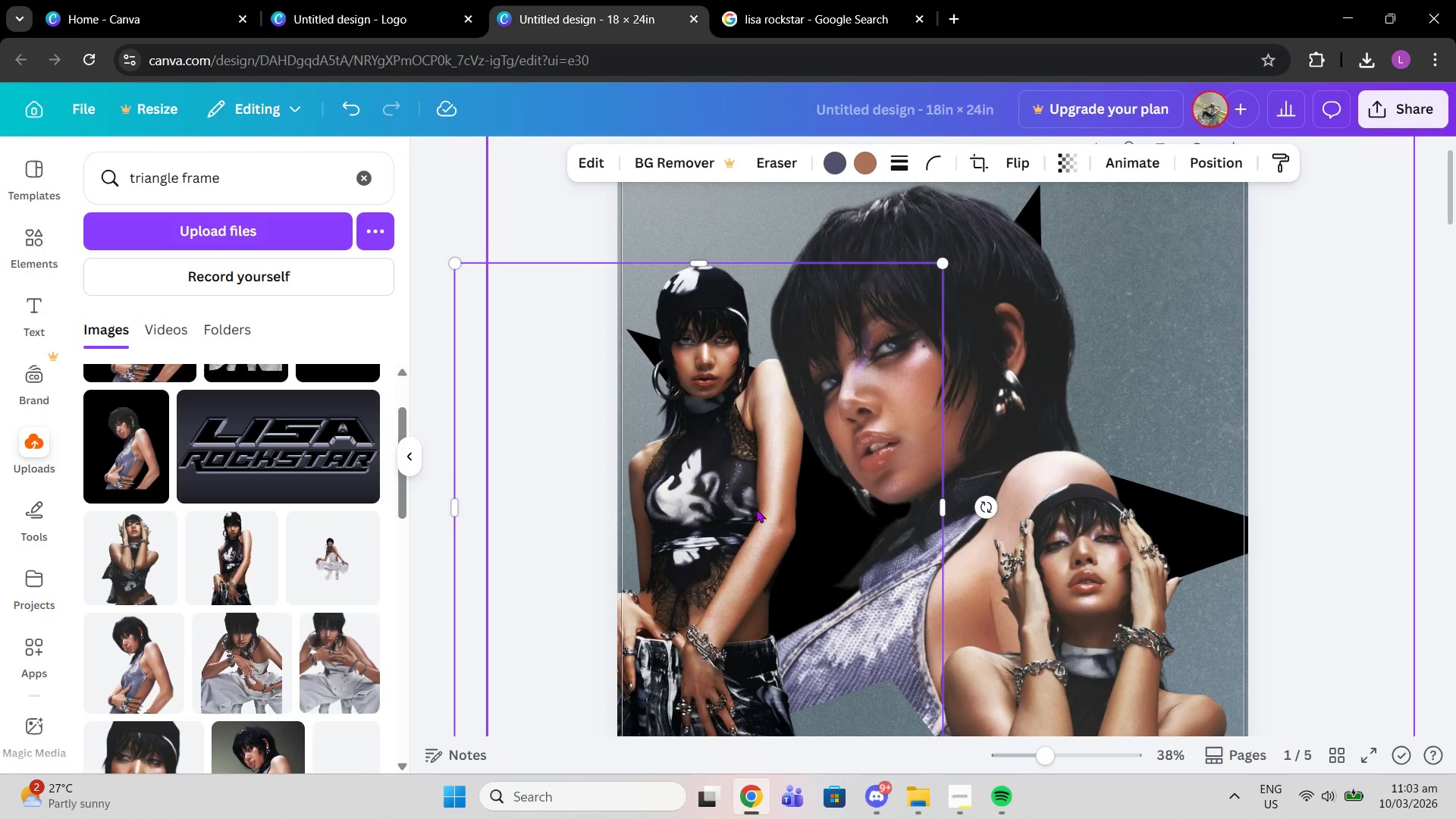 
scroll: coordinate [756, 509], scroll_direction: down, amount: 1.0
 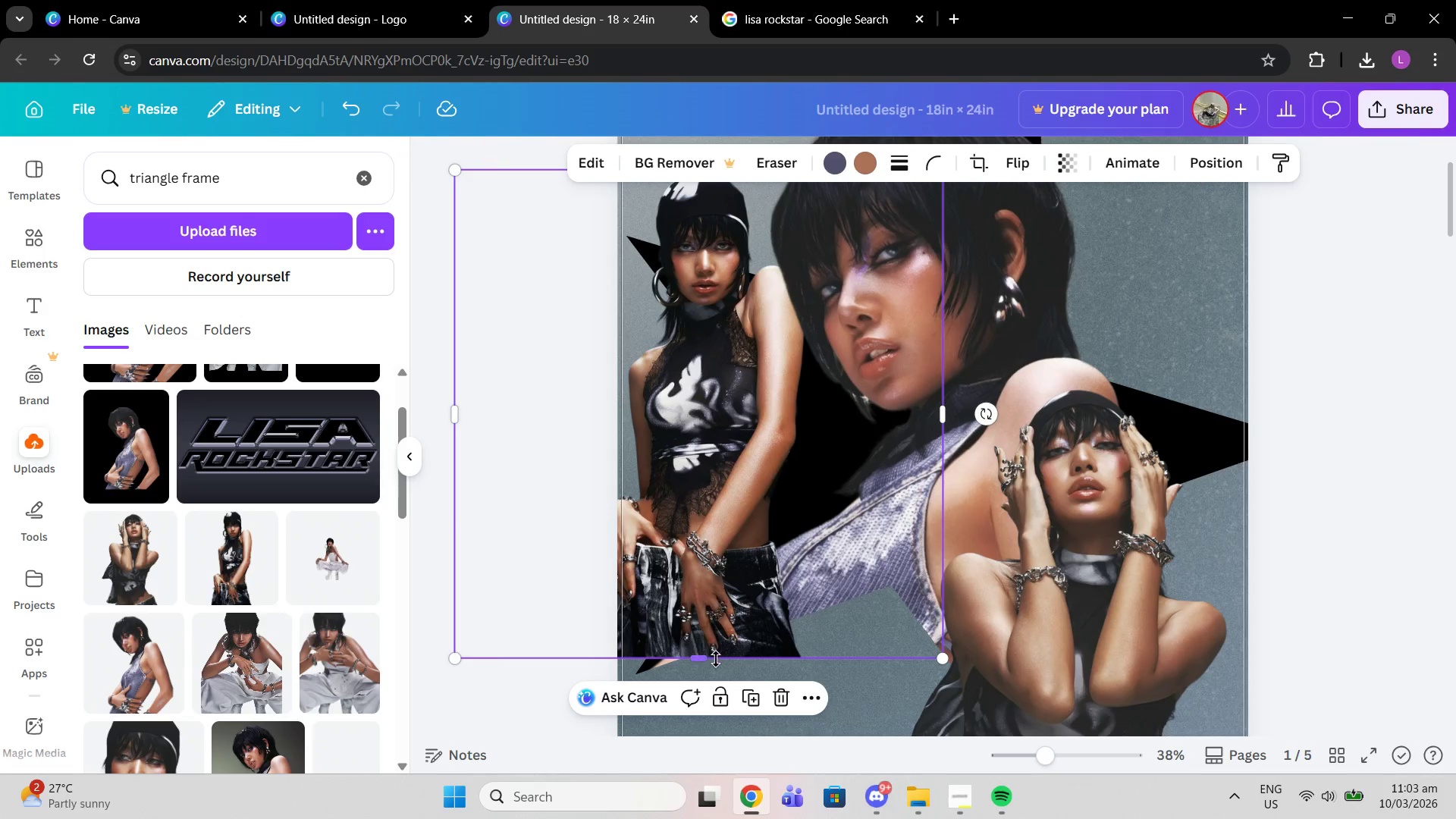 
left_click_drag(start_coordinate=[716, 659], to_coordinate=[752, 660])
 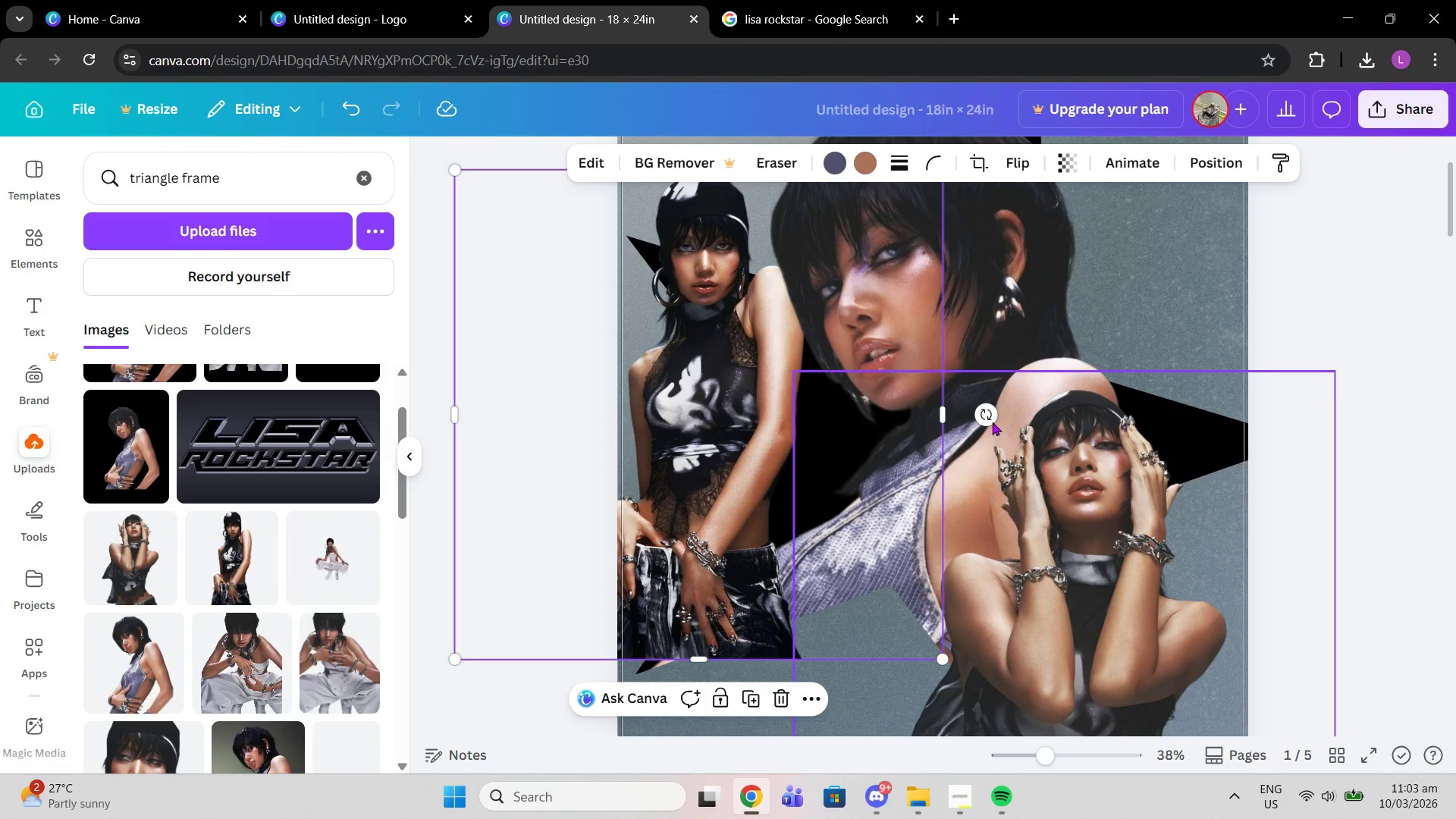 
left_click_drag(start_coordinate=[990, 417], to_coordinate=[977, 322])
 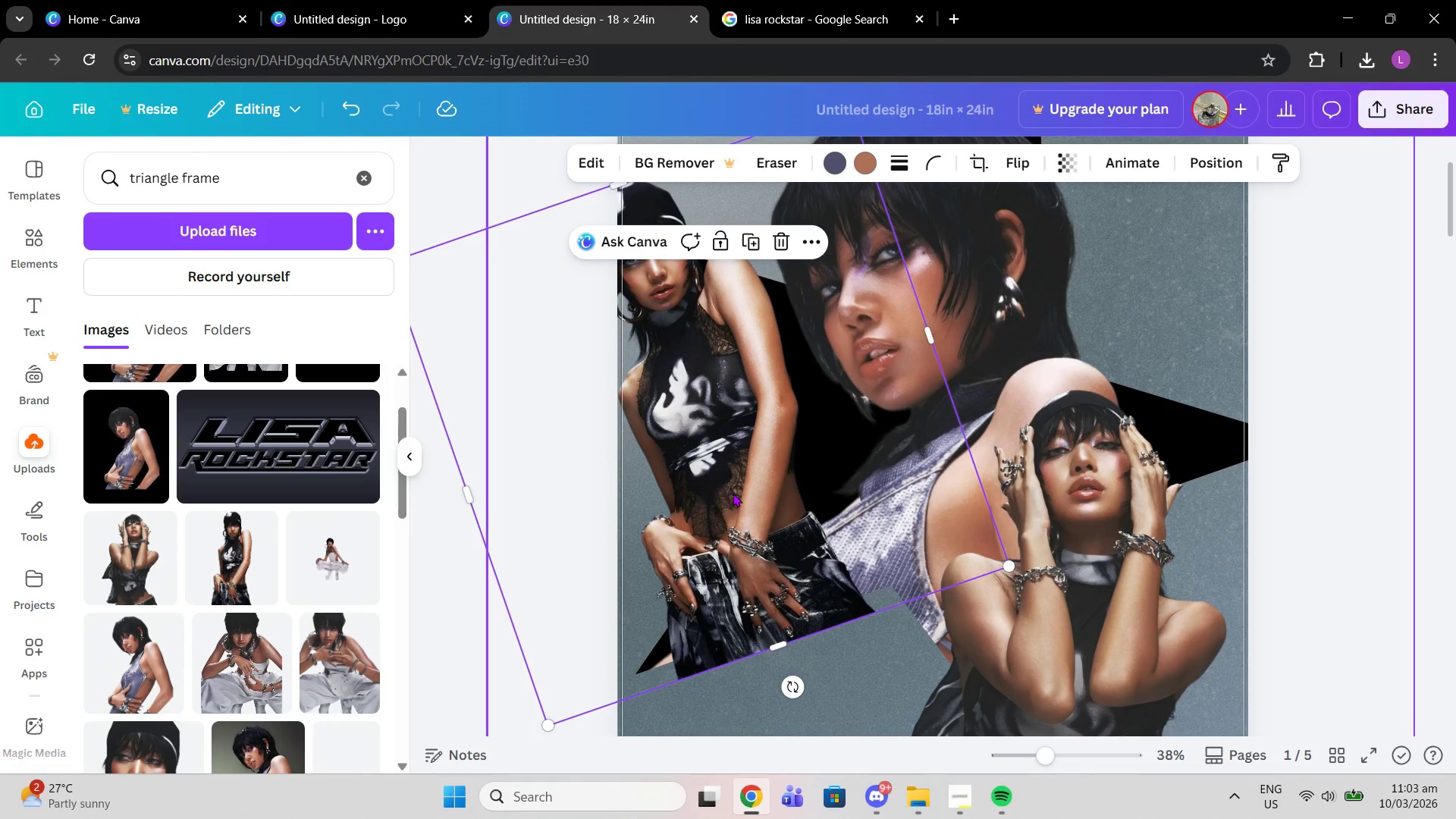 
left_click_drag(start_coordinate=[733, 497], to_coordinate=[734, 482])
 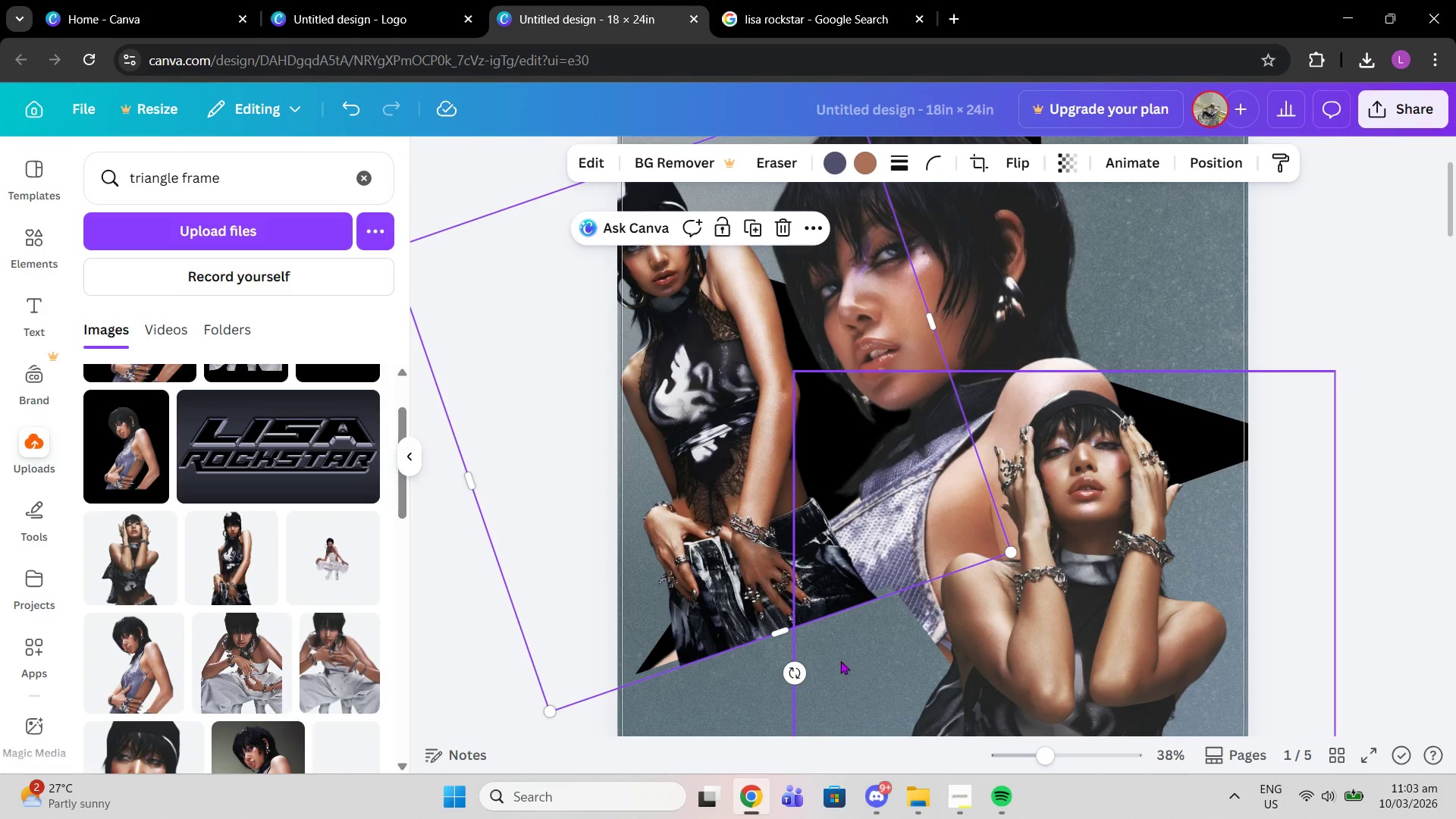 
mouse_move([799, 673])
 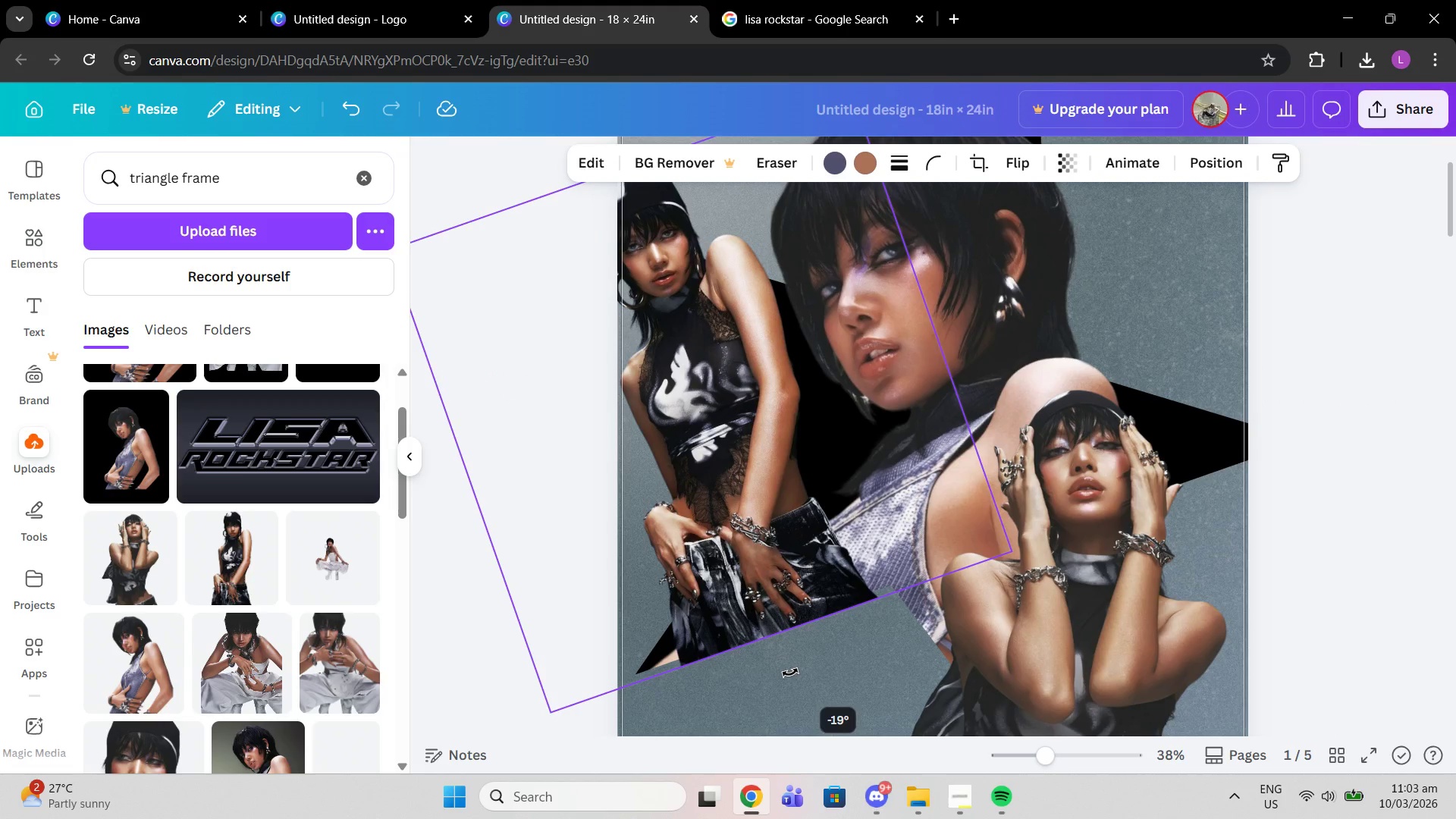 
left_click_drag(start_coordinate=[790, 671], to_coordinate=[795, 670])
 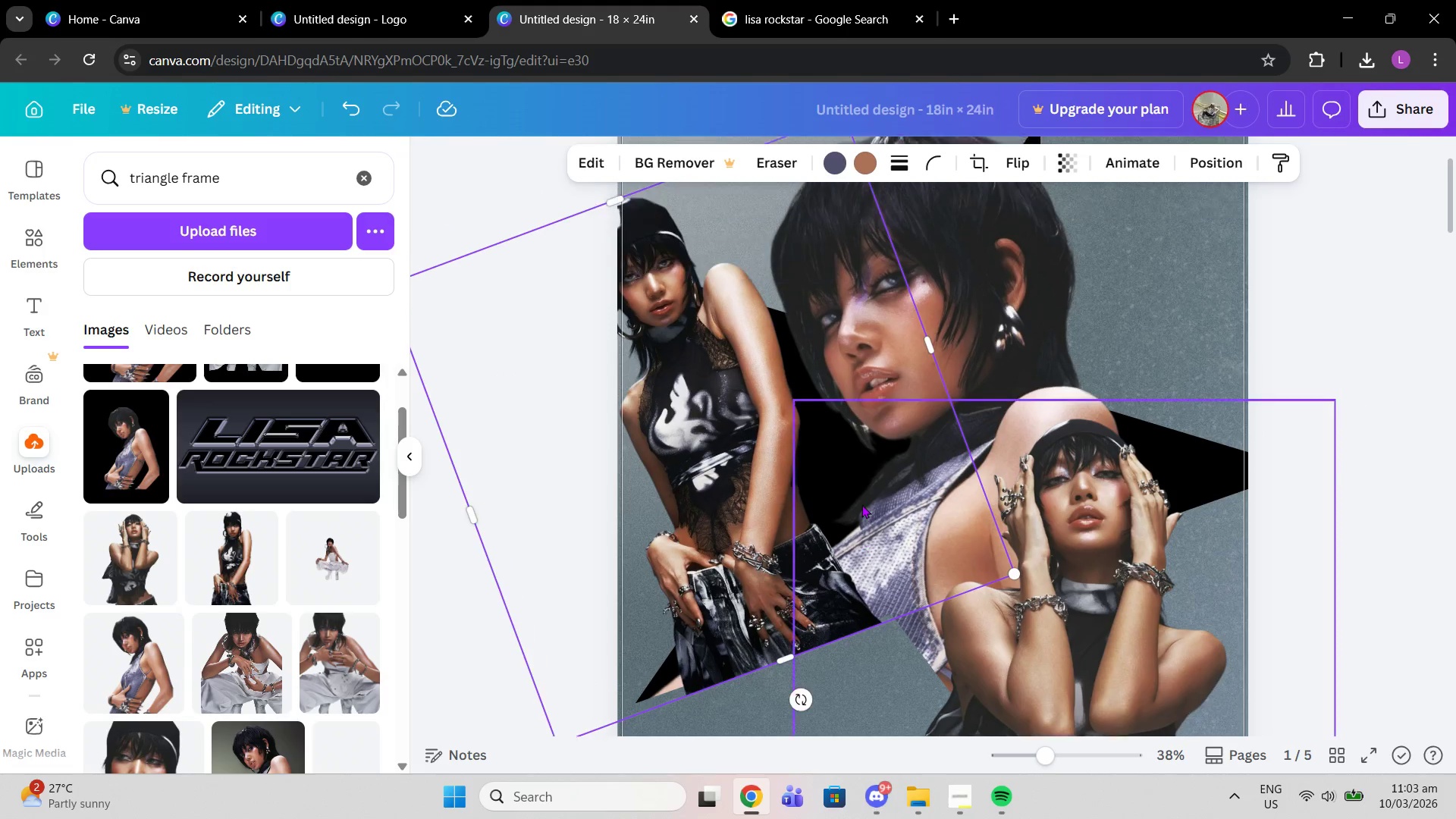 
scroll: coordinate [861, 504], scroll_direction: up, amount: 2.0
 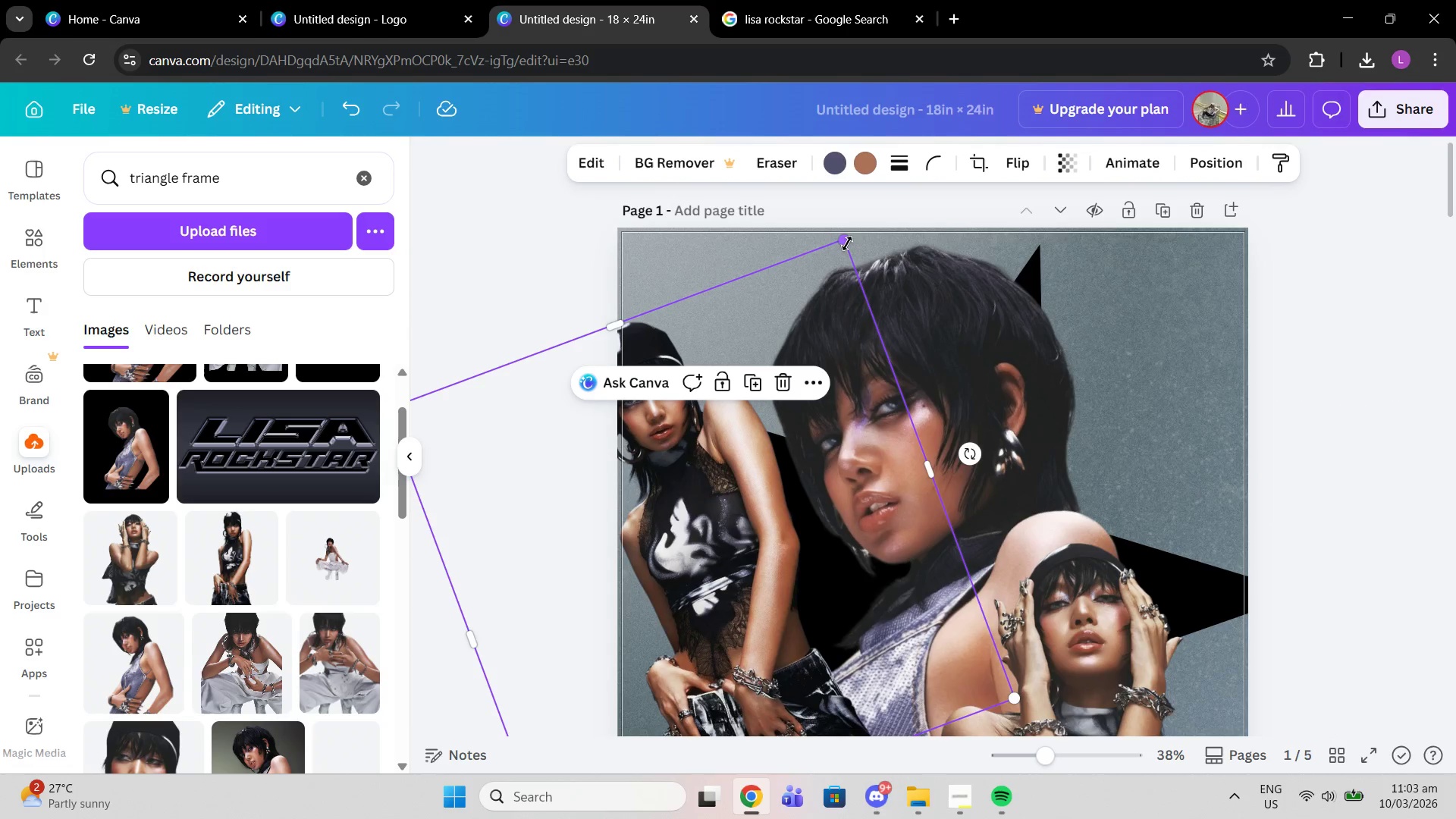 
left_click_drag(start_coordinate=[846, 243], to_coordinate=[839, 362])
 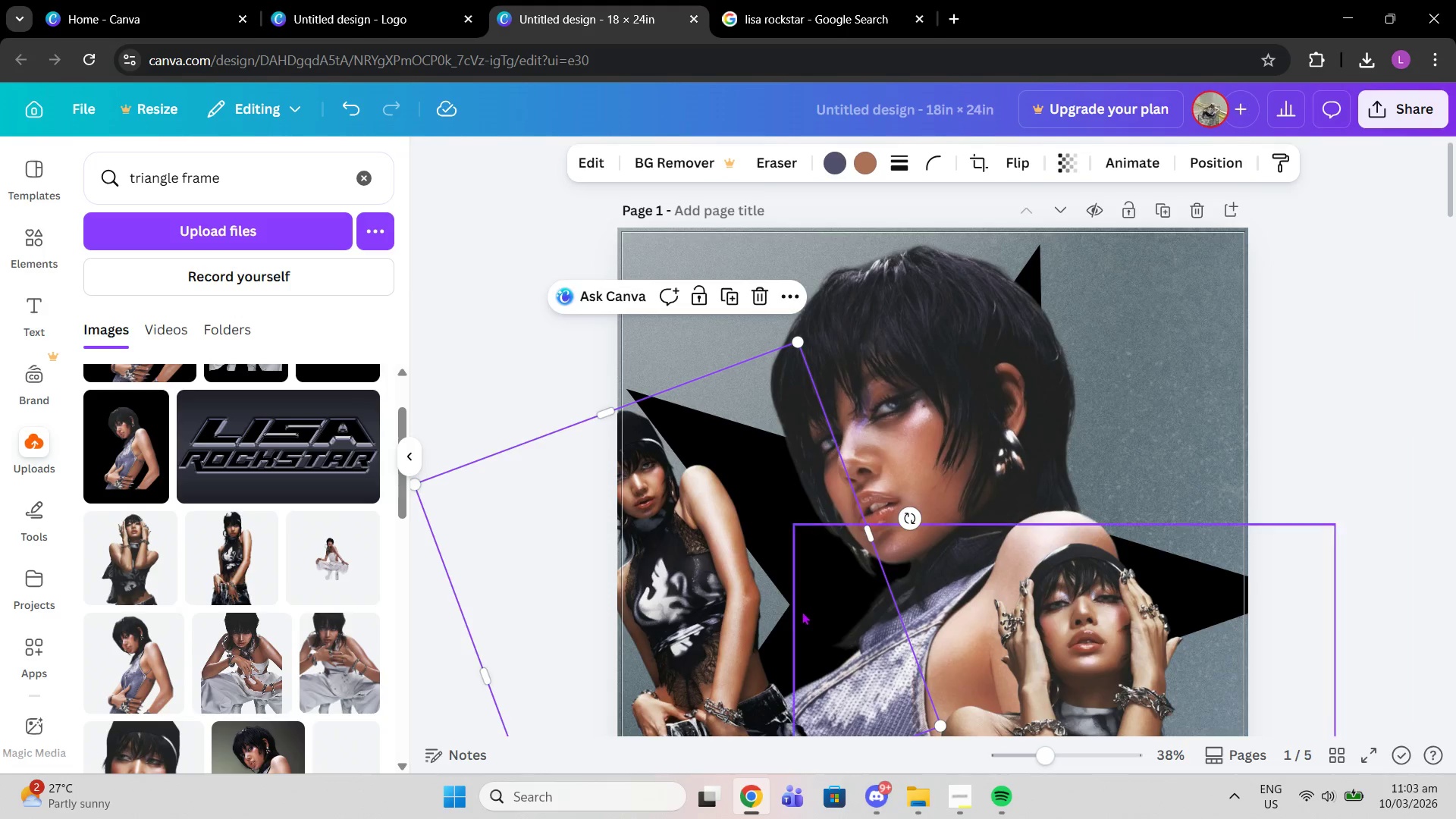 
scroll: coordinate [798, 610], scroll_direction: down, amount: 2.0
 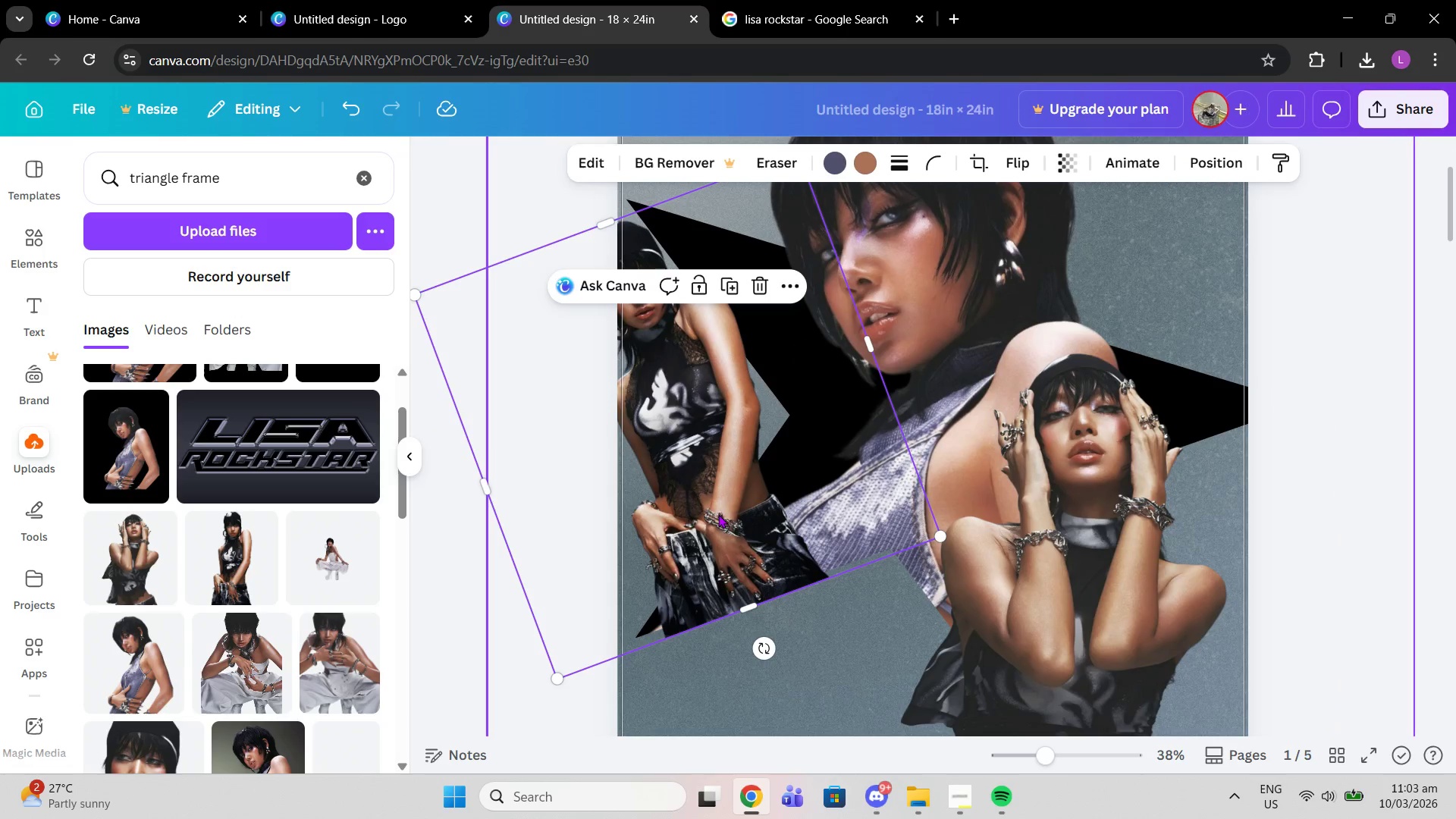 
left_click_drag(start_coordinate=[718, 514], to_coordinate=[748, 494])
 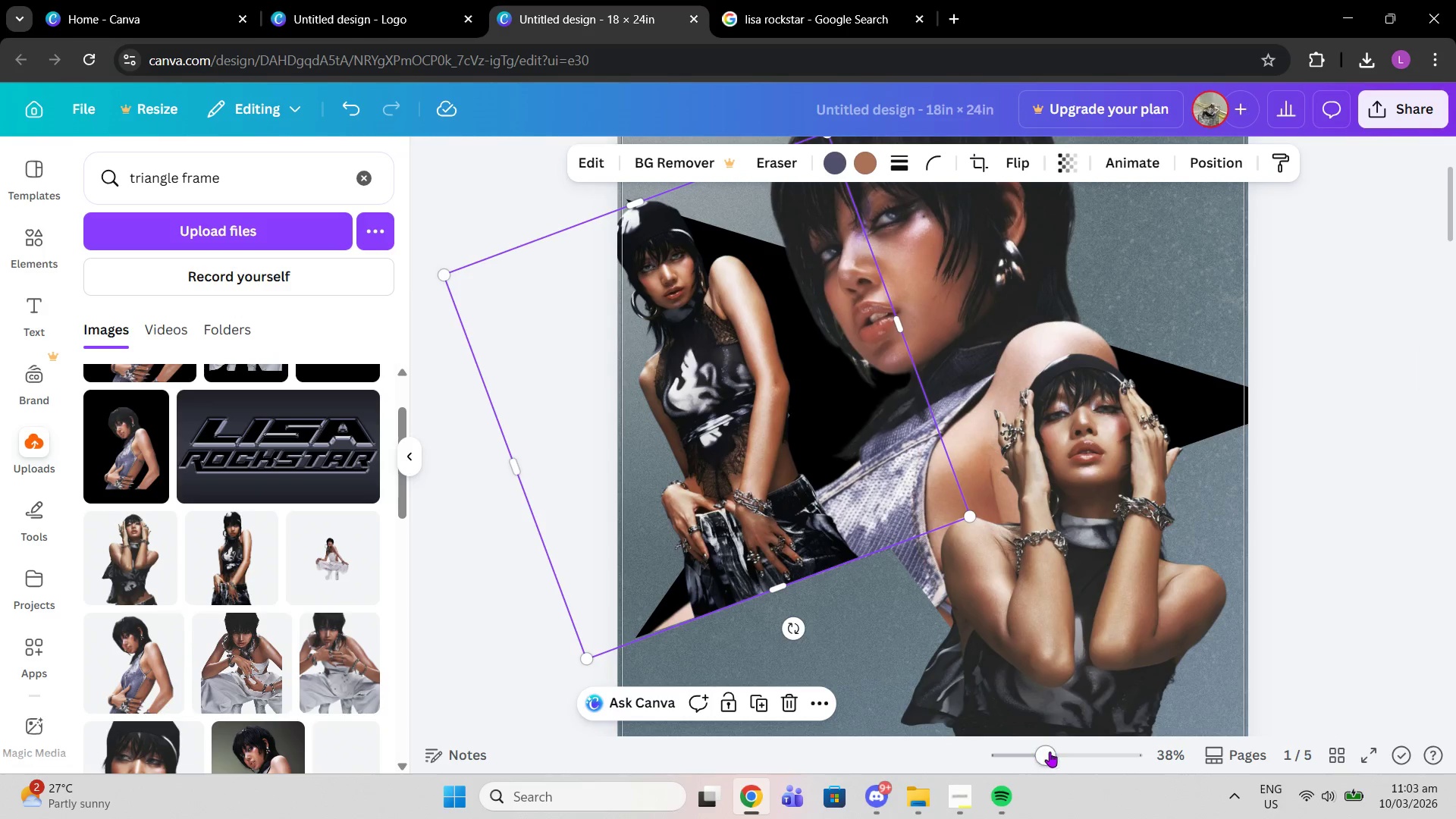 
left_click_drag(start_coordinate=[1046, 751], to_coordinate=[1072, 743])
 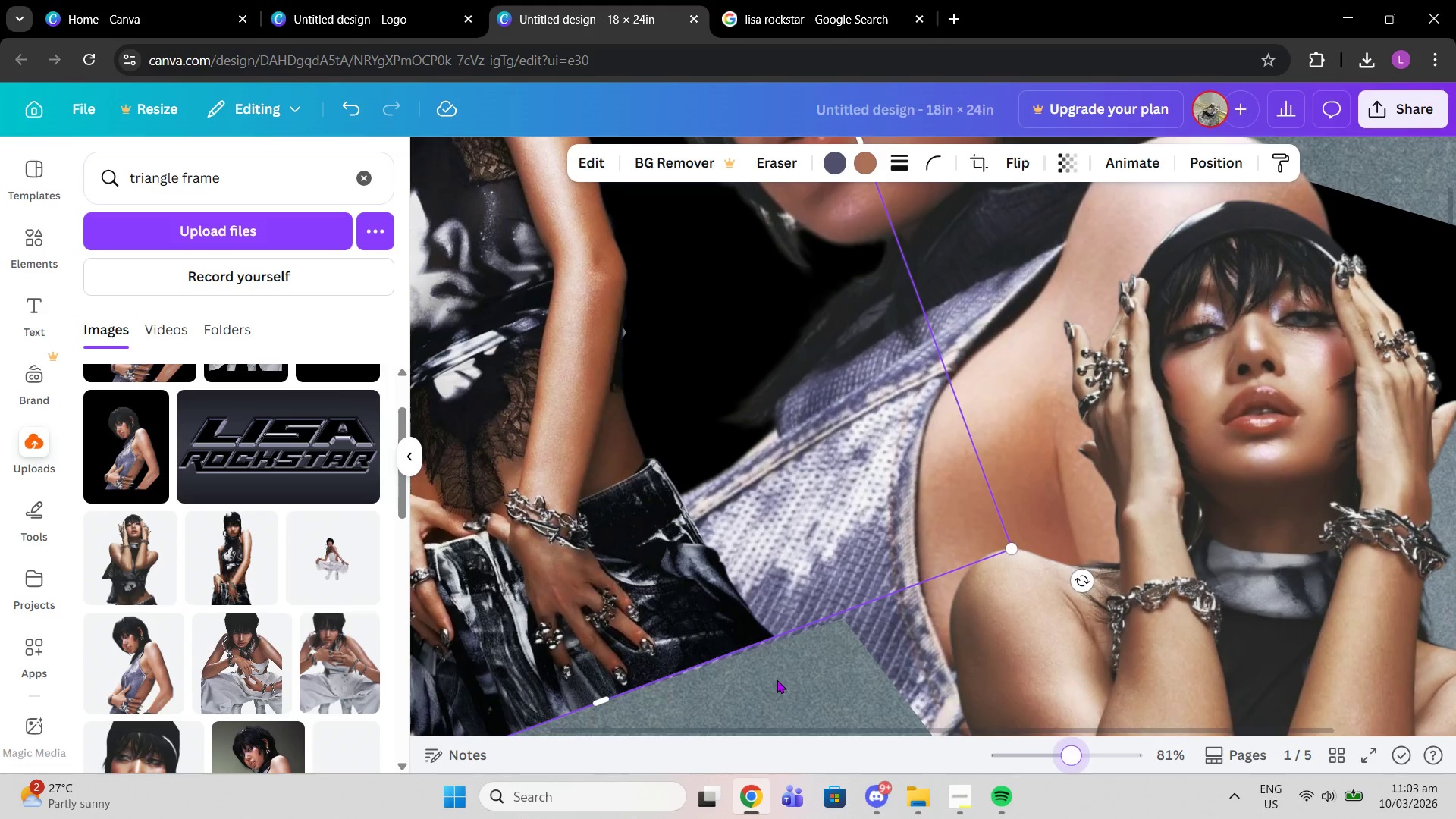 
scroll: coordinate [777, 679], scroll_direction: down, amount: 1.0
 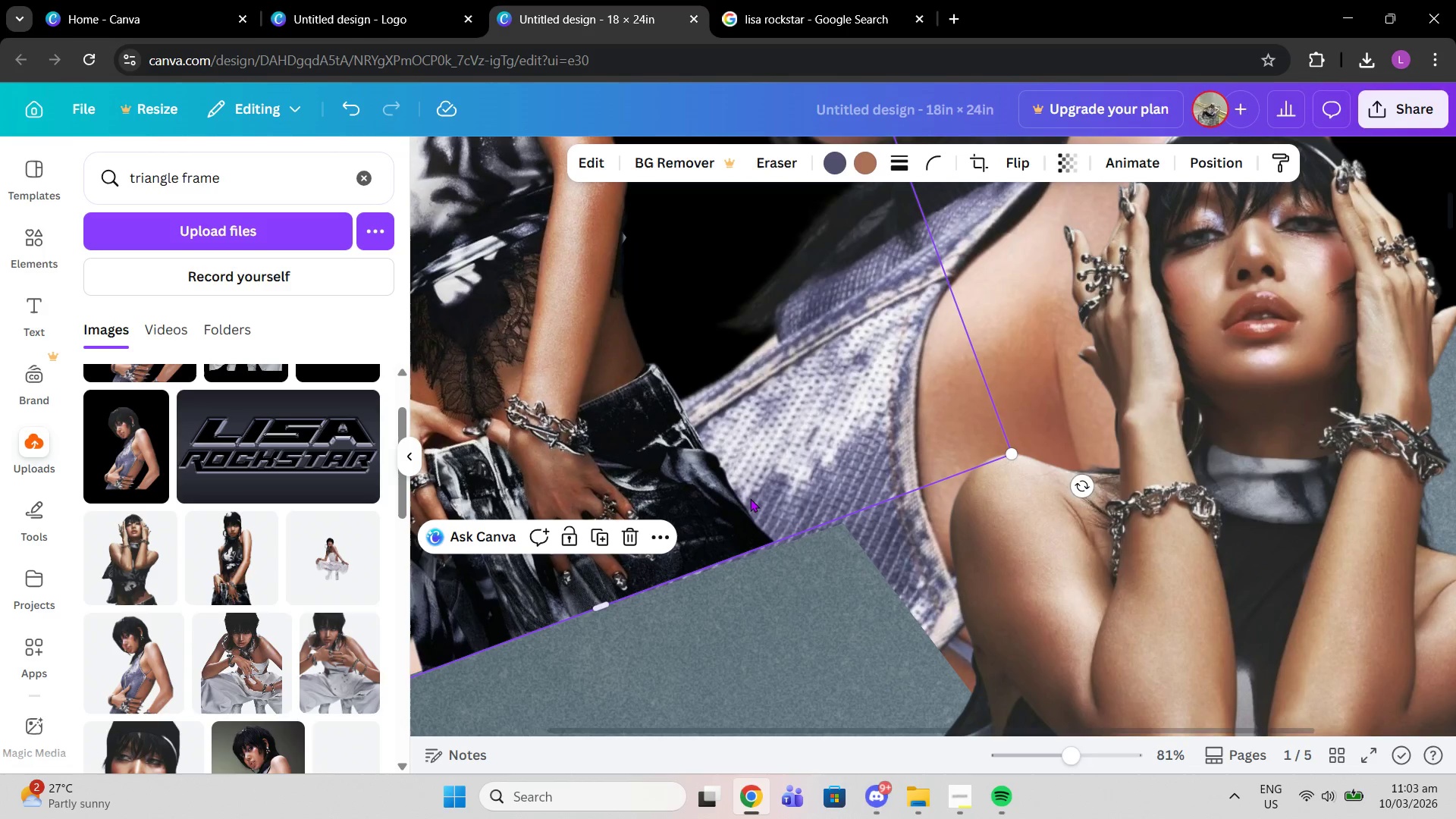 
left_click([751, 497])
 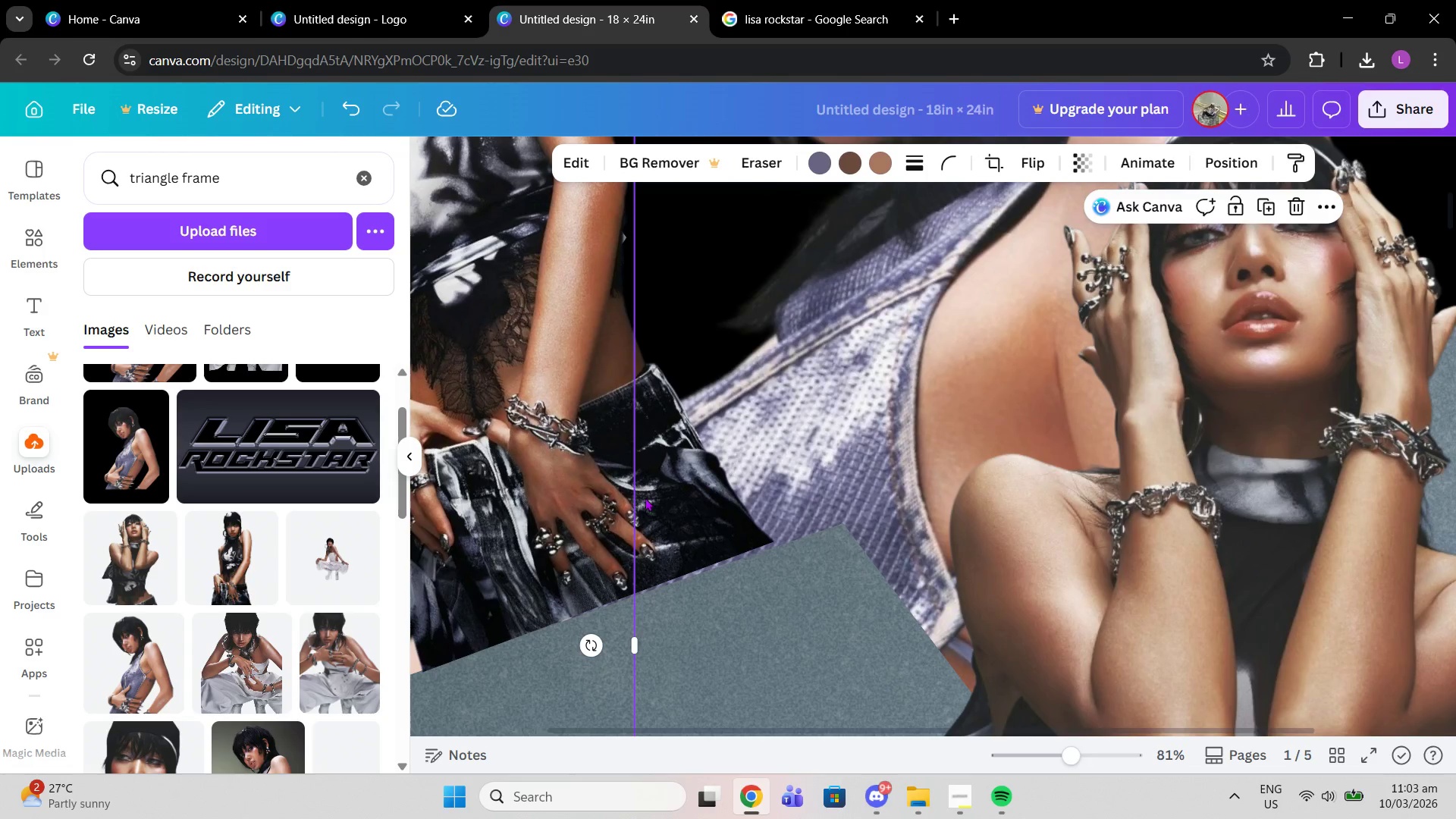 
double_click([626, 497])
 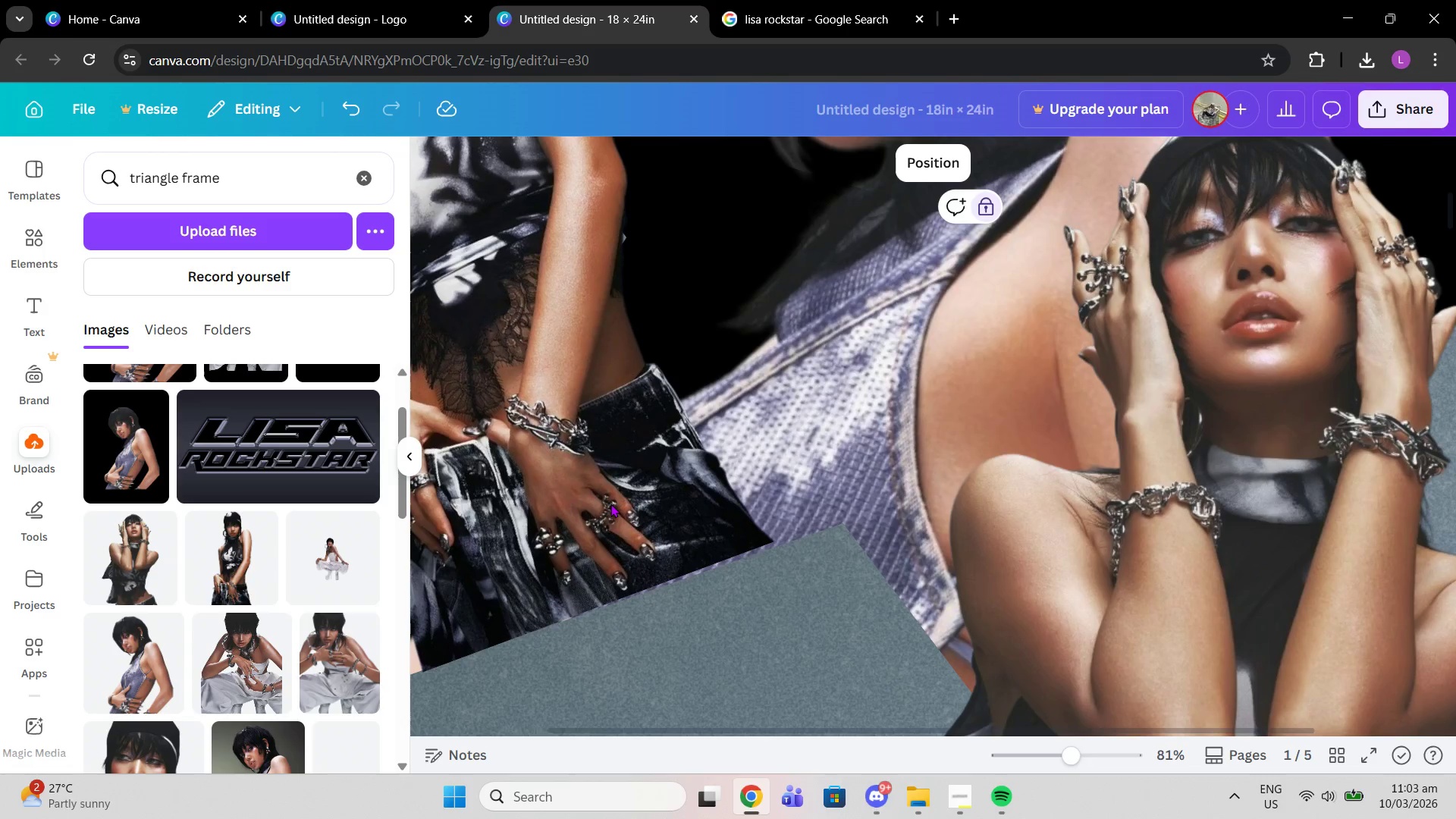 
triple_click([610, 504])
 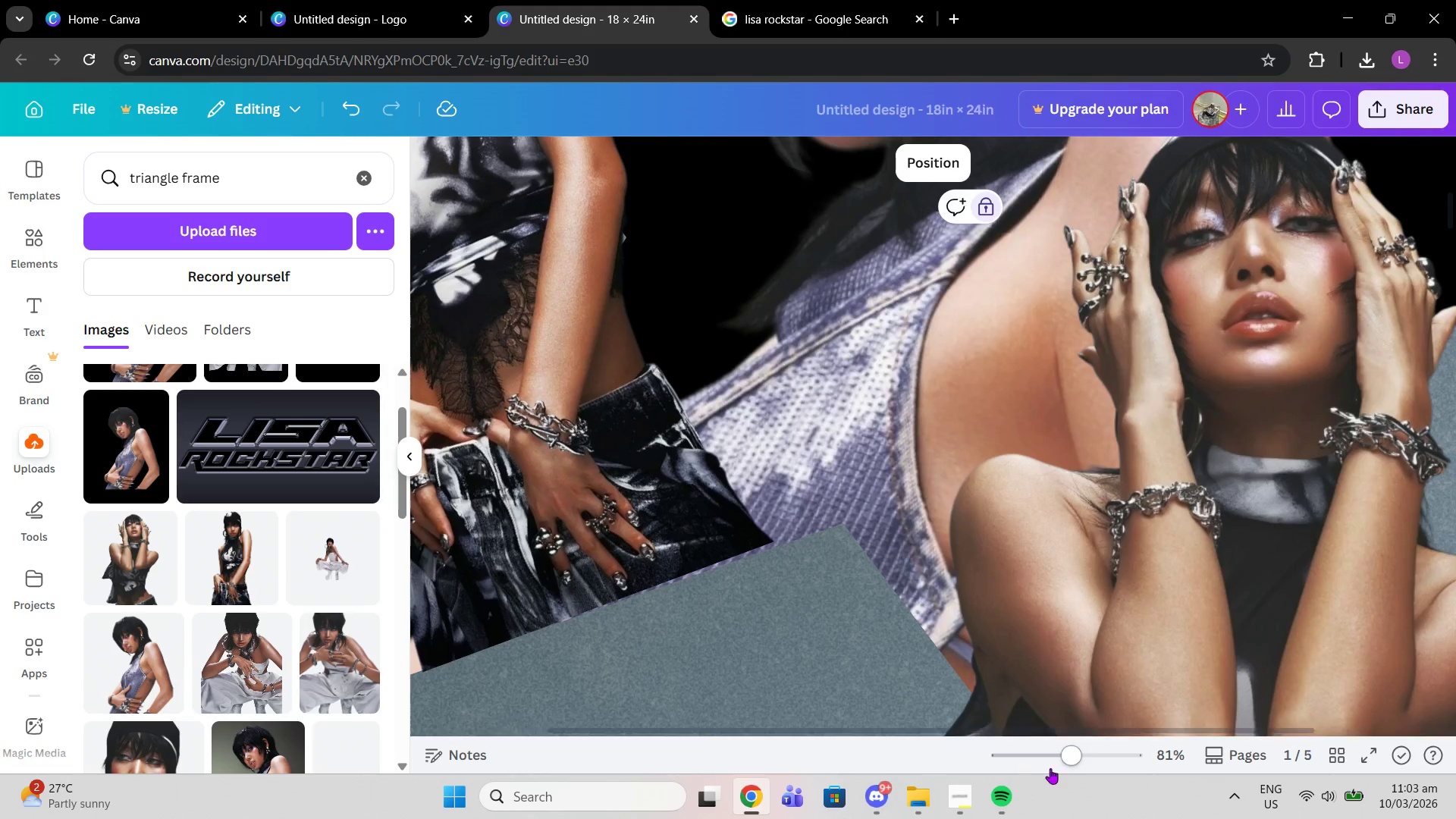 
left_click_drag(start_coordinate=[1050, 761], to_coordinate=[1054, 761])
 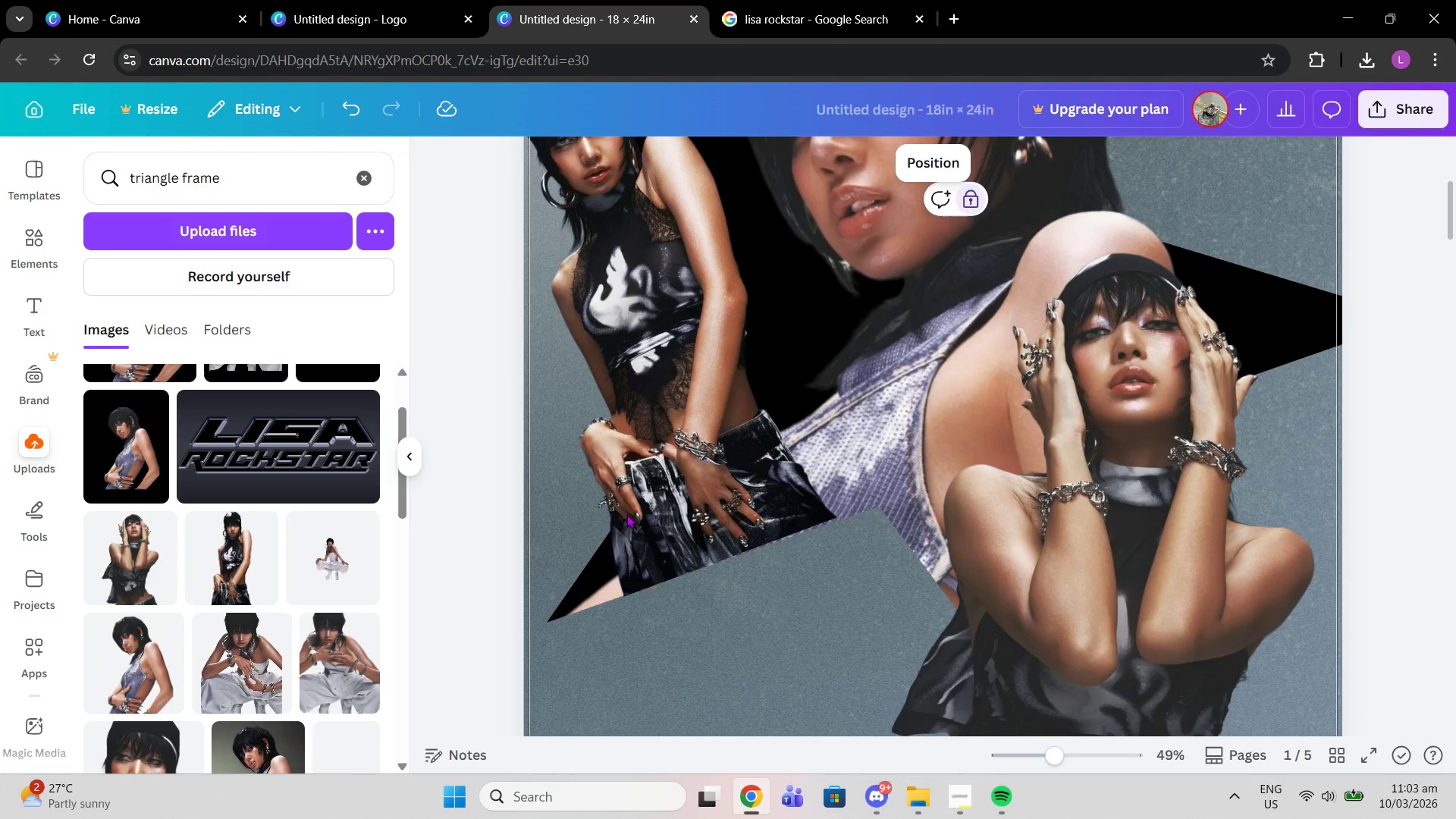 
left_click([626, 514])
 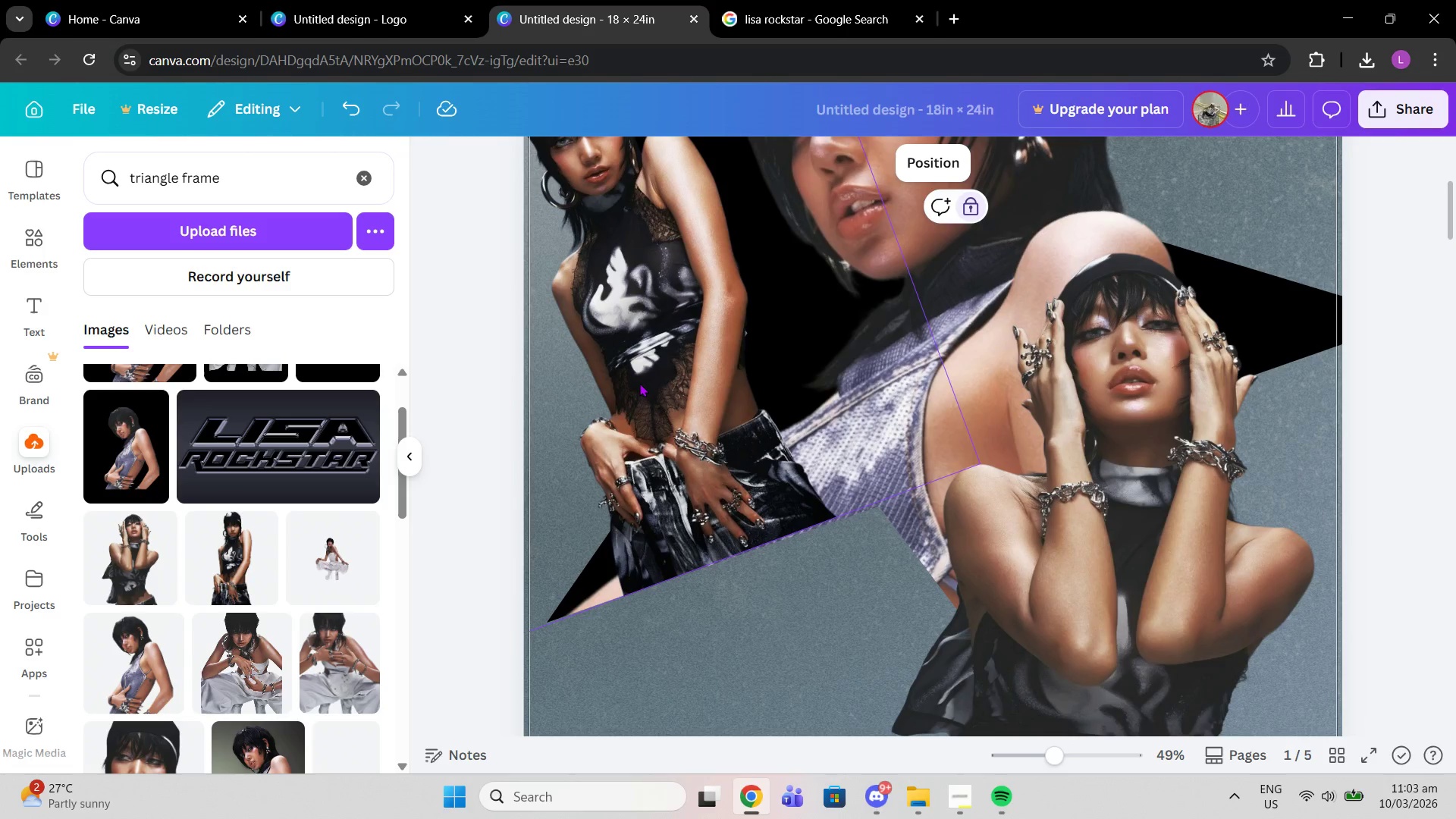 
left_click([639, 383])
 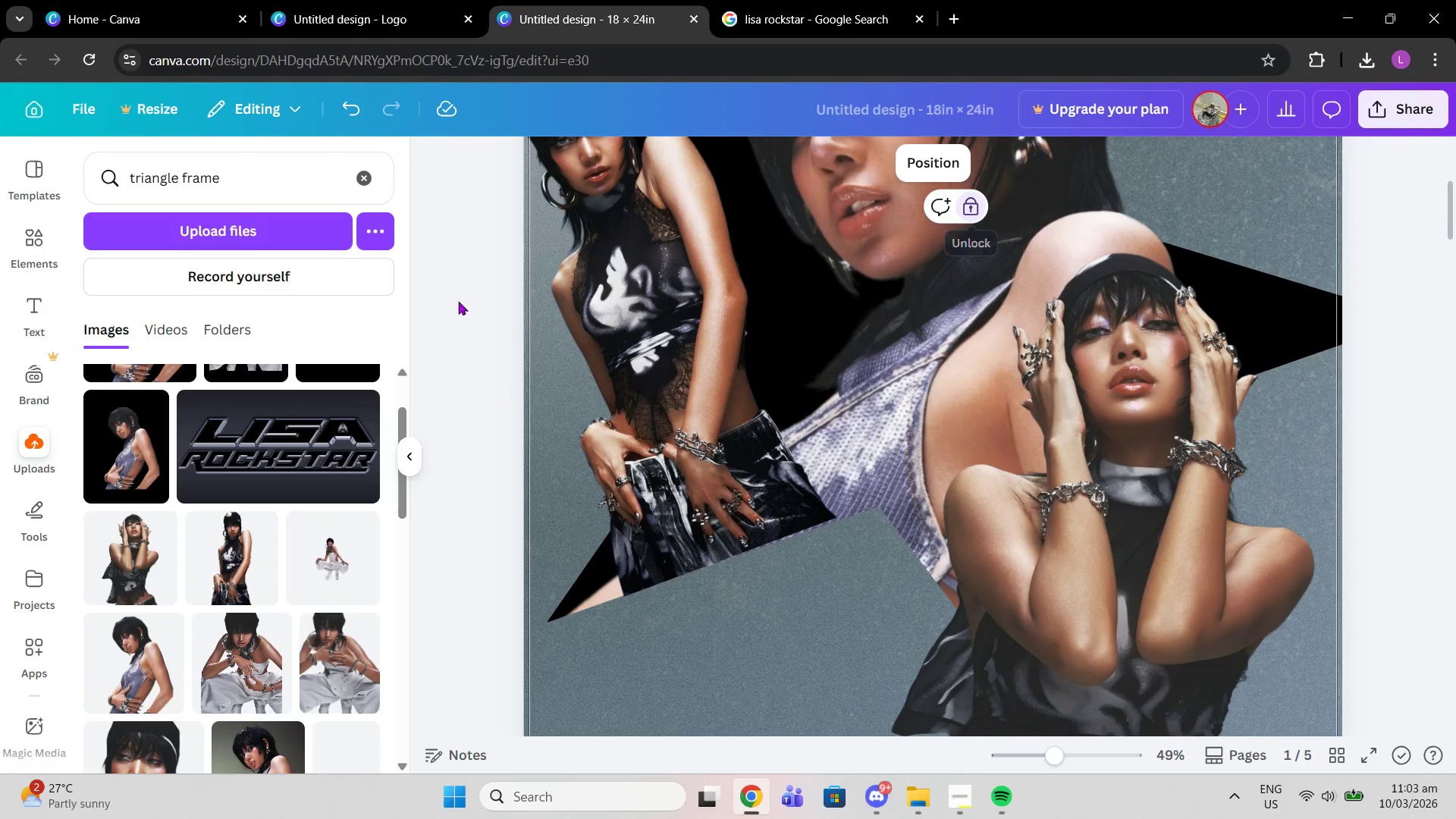 
left_click([420, 310])
 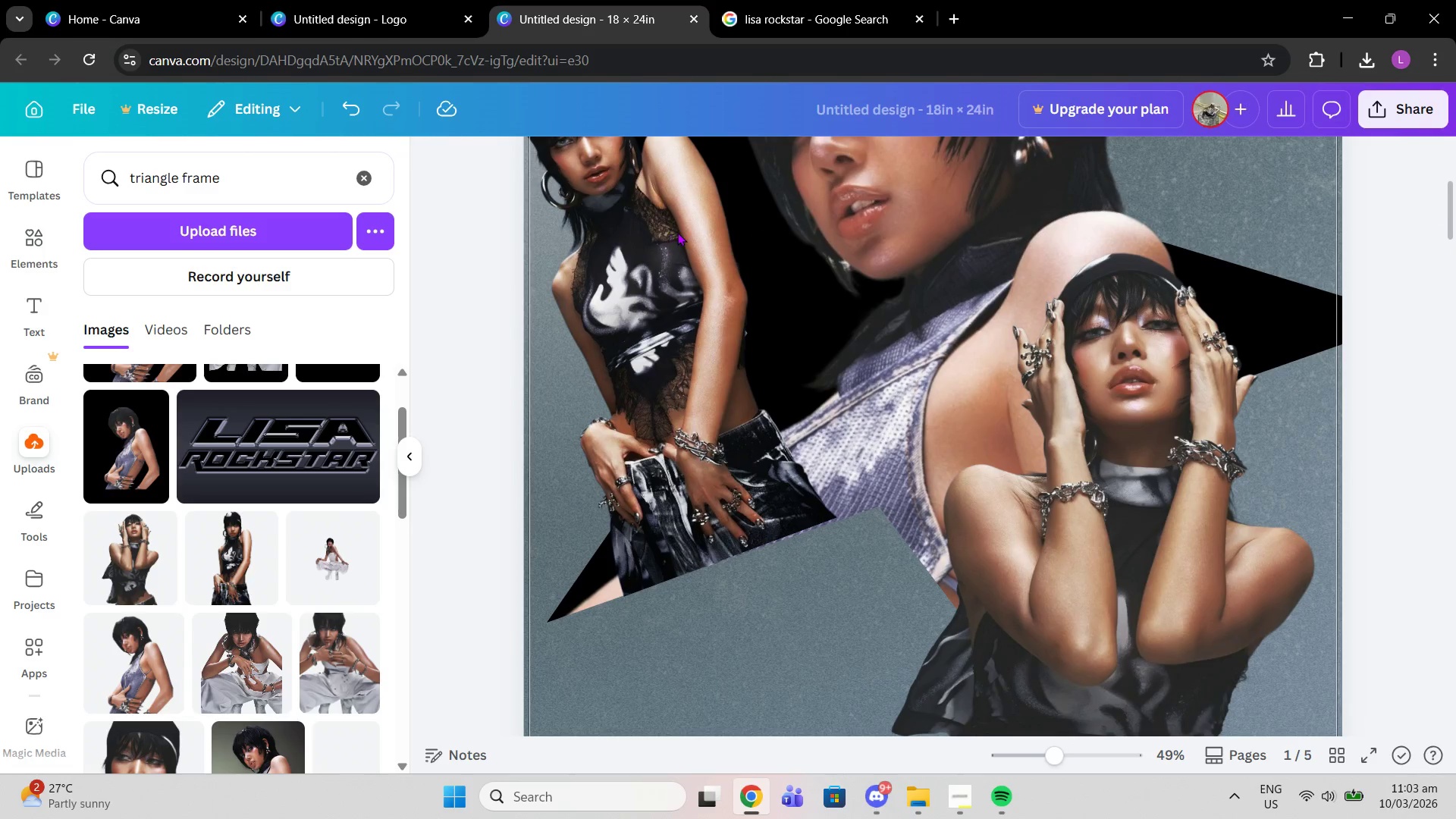 
left_click([677, 232])
 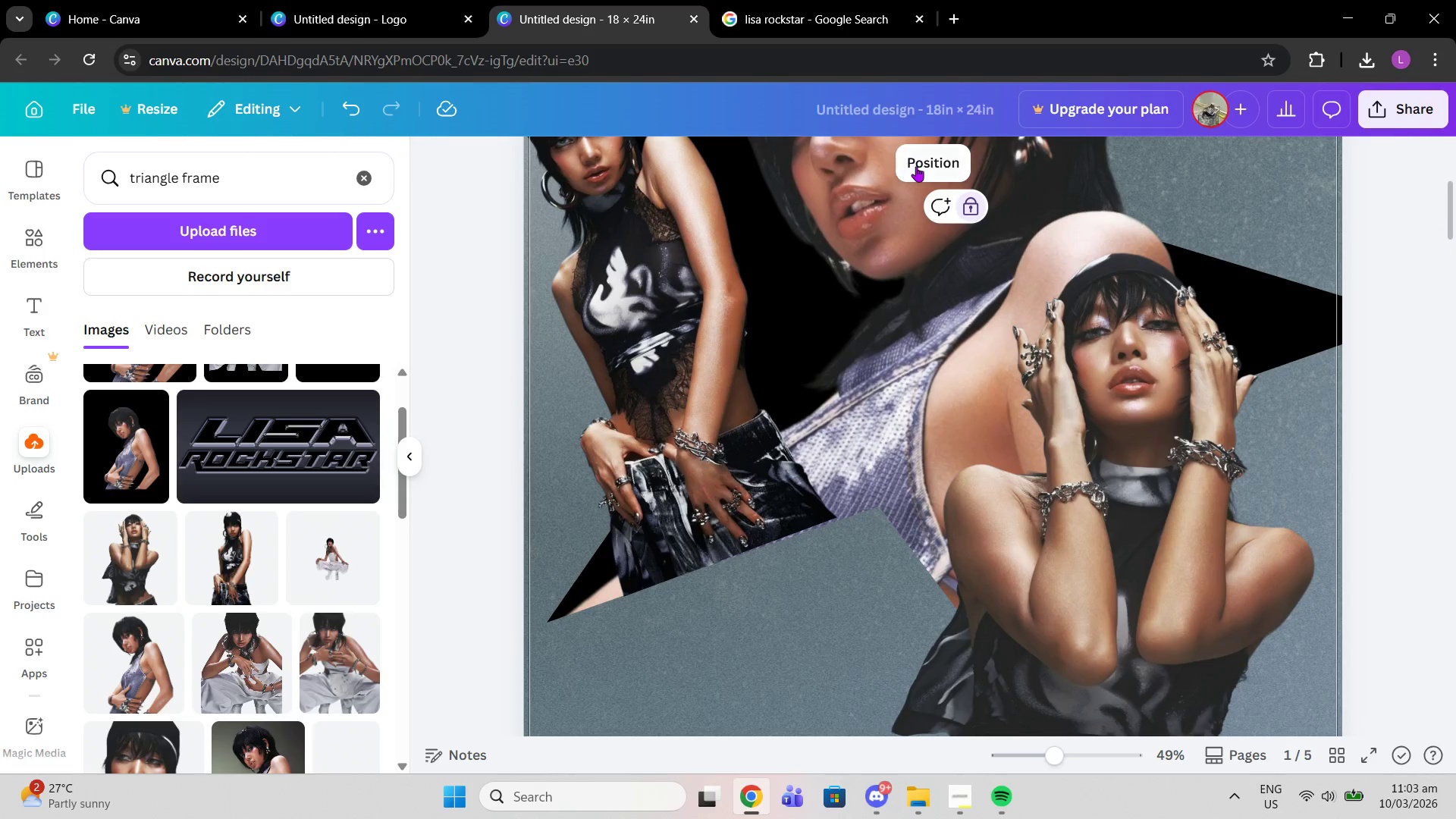 
left_click([918, 166])
 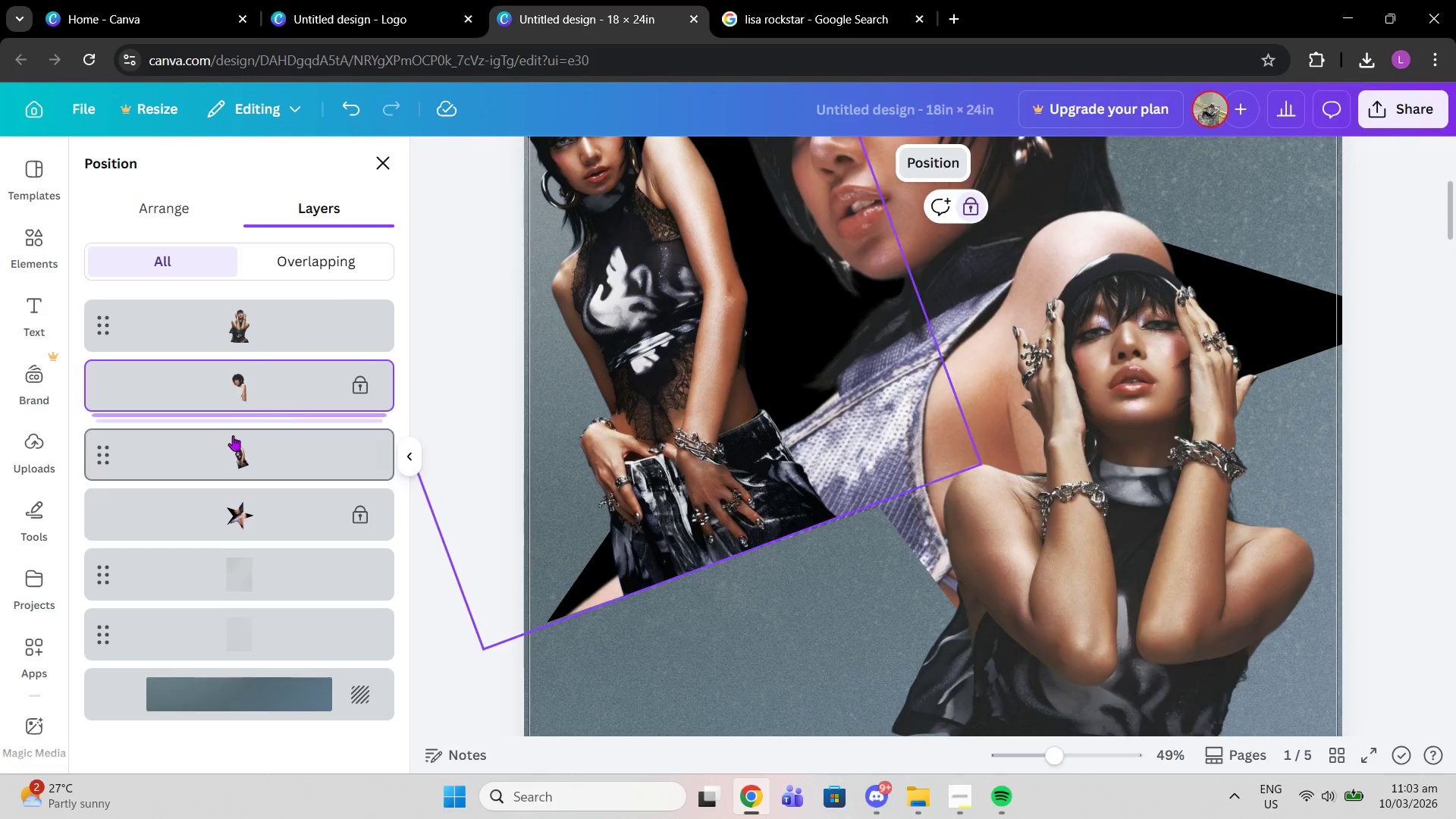 
left_click([227, 451])
 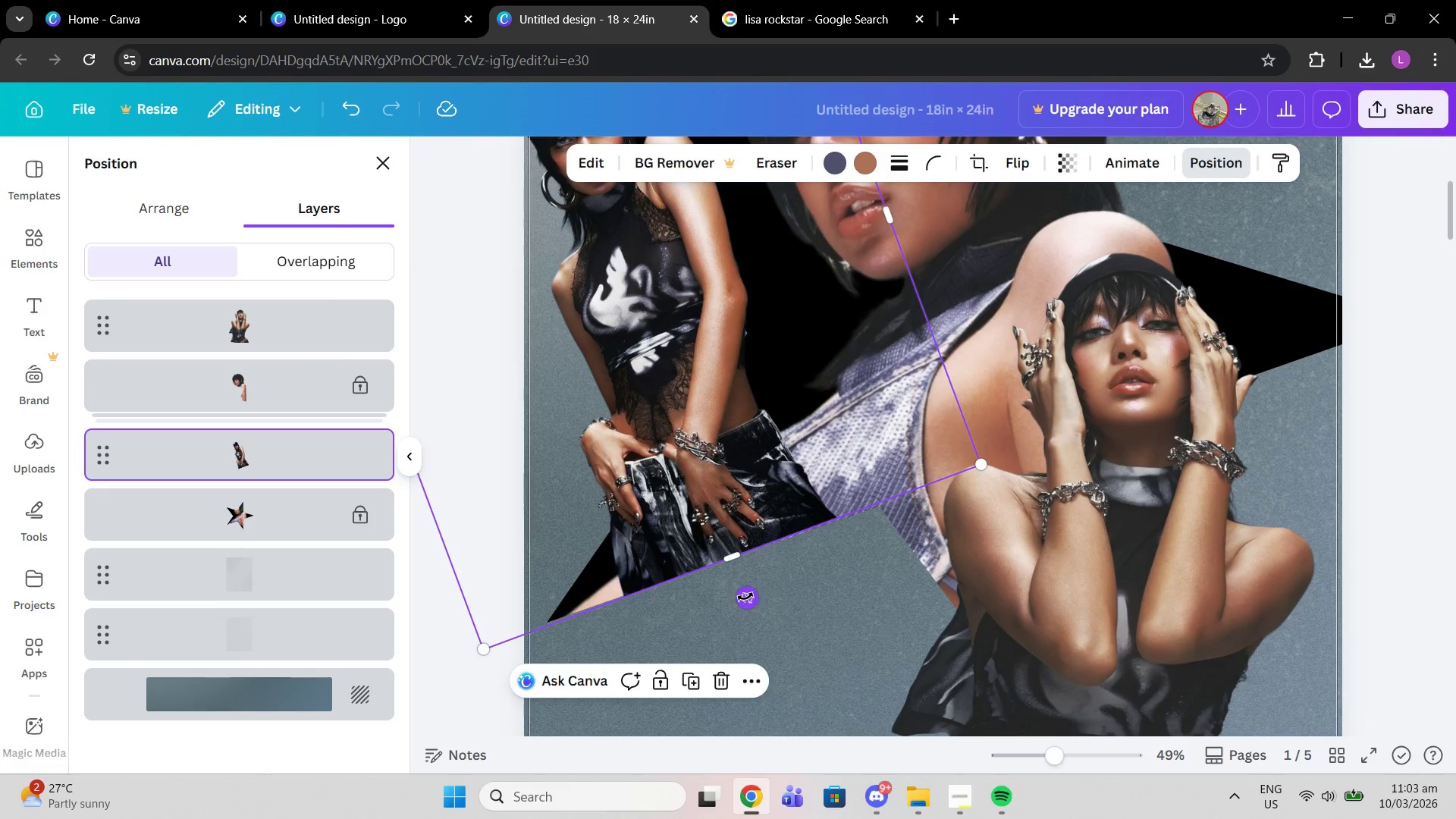 
left_click_drag(start_coordinate=[747, 601], to_coordinate=[741, 601])
 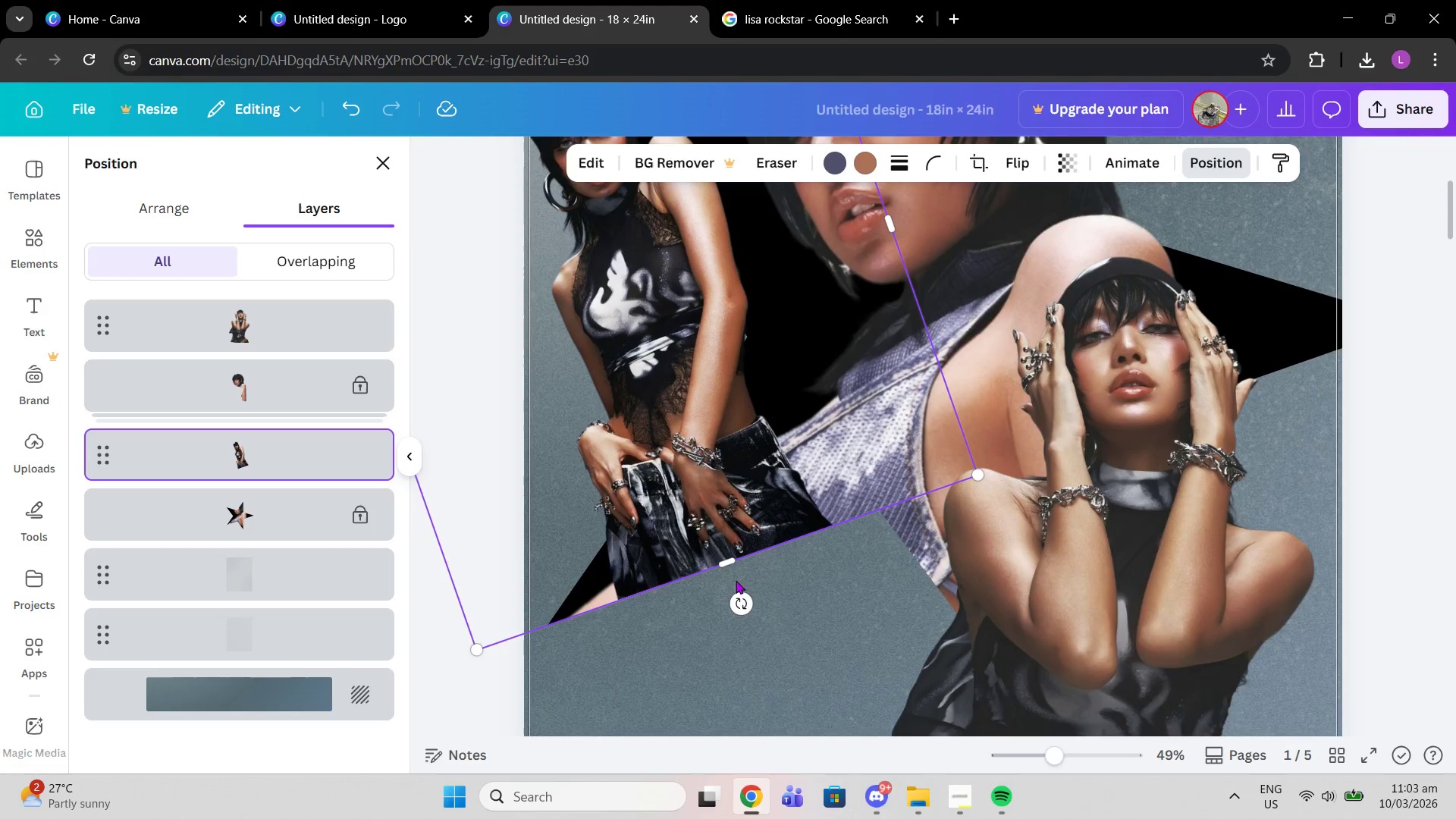 
scroll: coordinate [786, 340], scroll_direction: up, amount: 3.0
 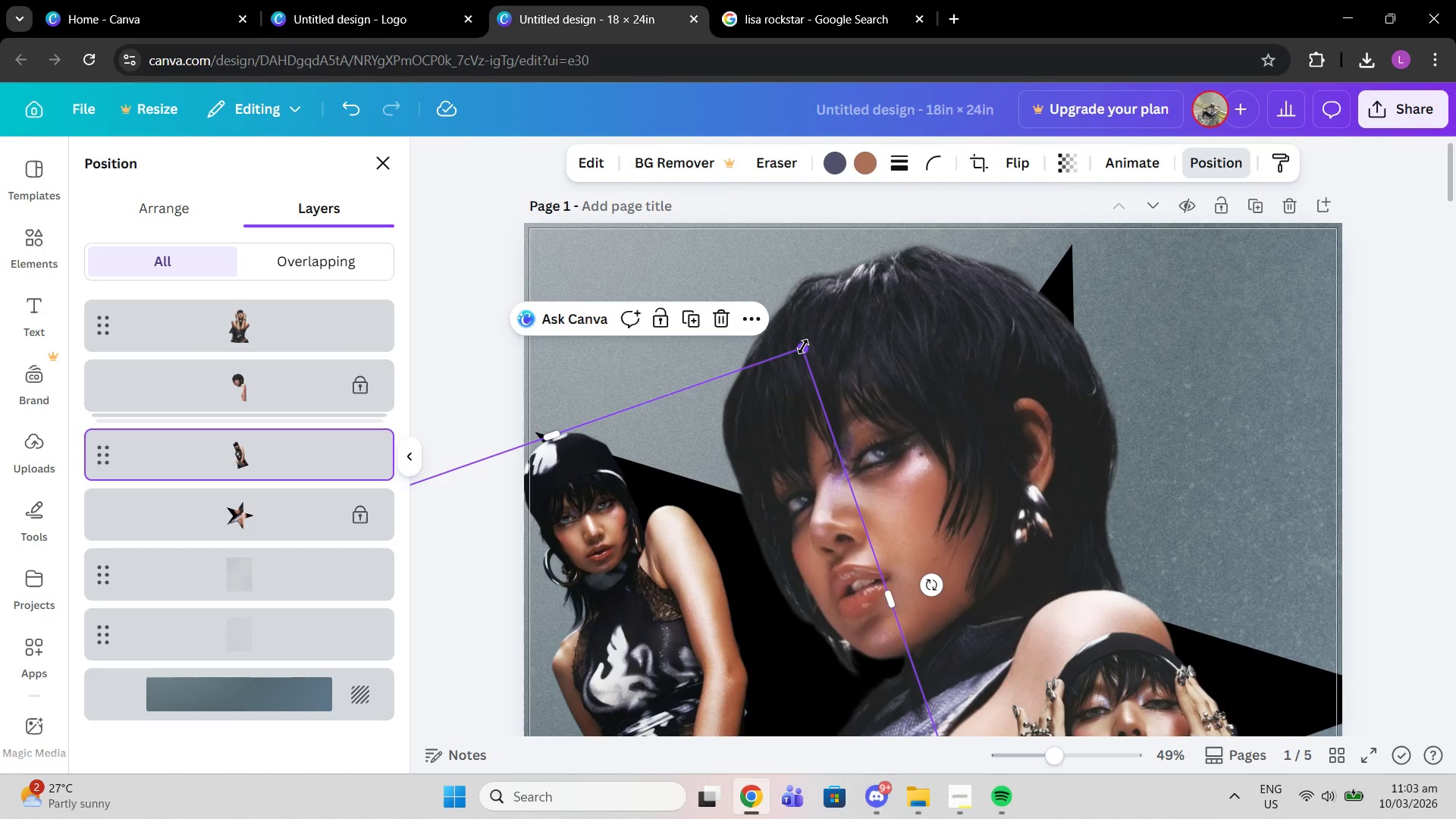 
left_click_drag(start_coordinate=[803, 348], to_coordinate=[805, 431])
 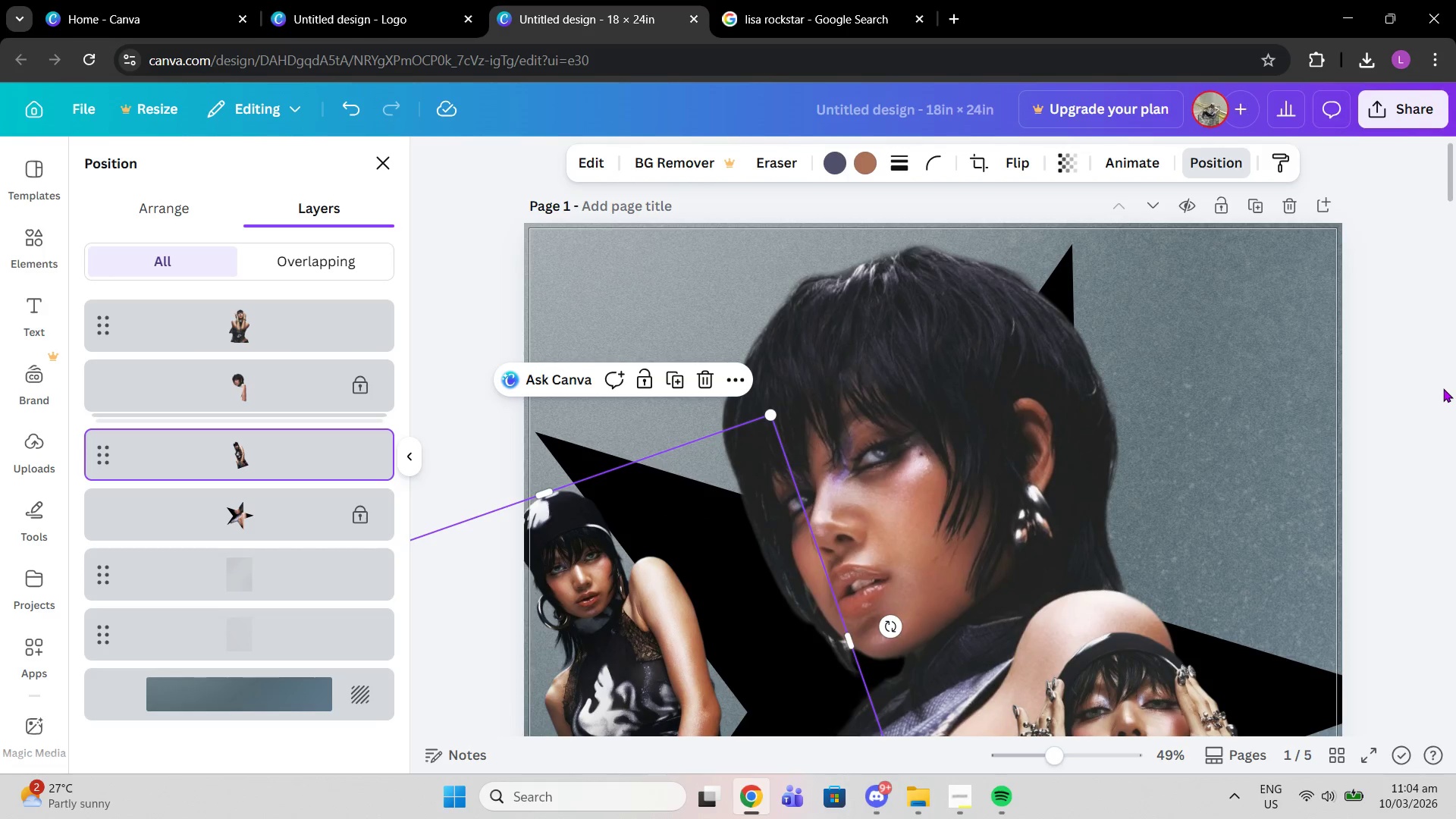 
left_click([1443, 388])
 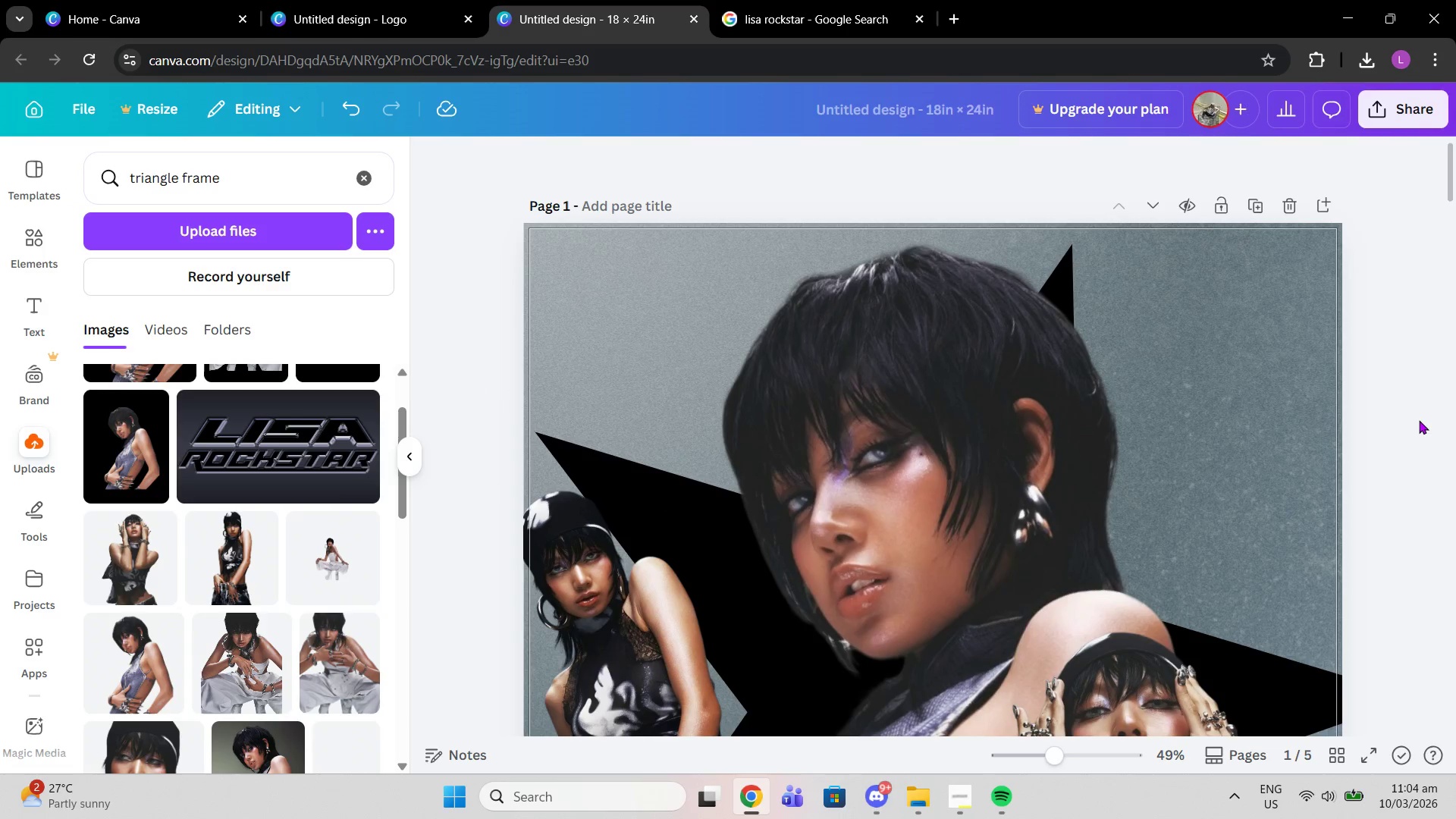 
scroll: coordinate [1419, 420], scroll_direction: down, amount: 3.0
 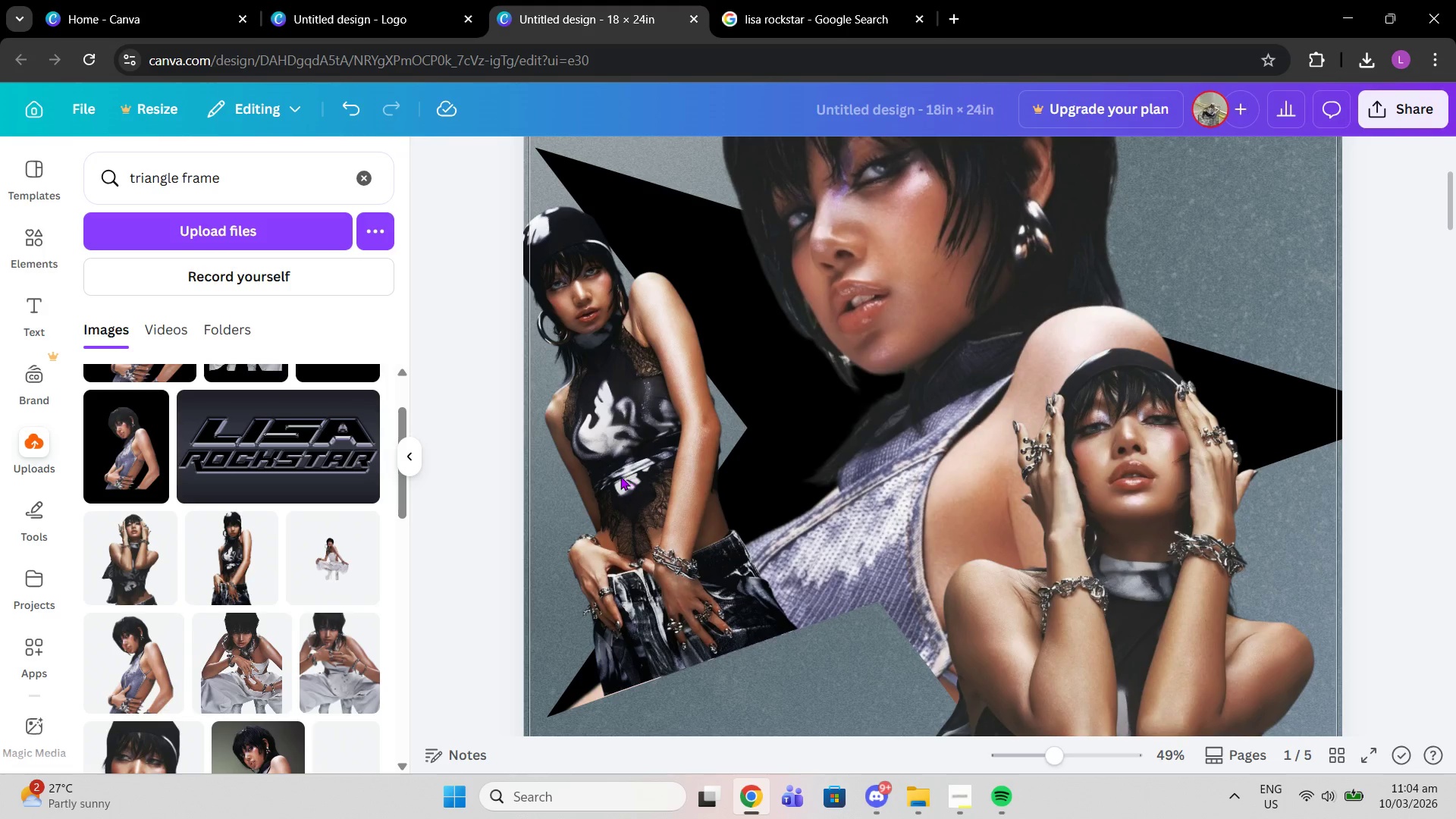 
left_click([610, 389])
 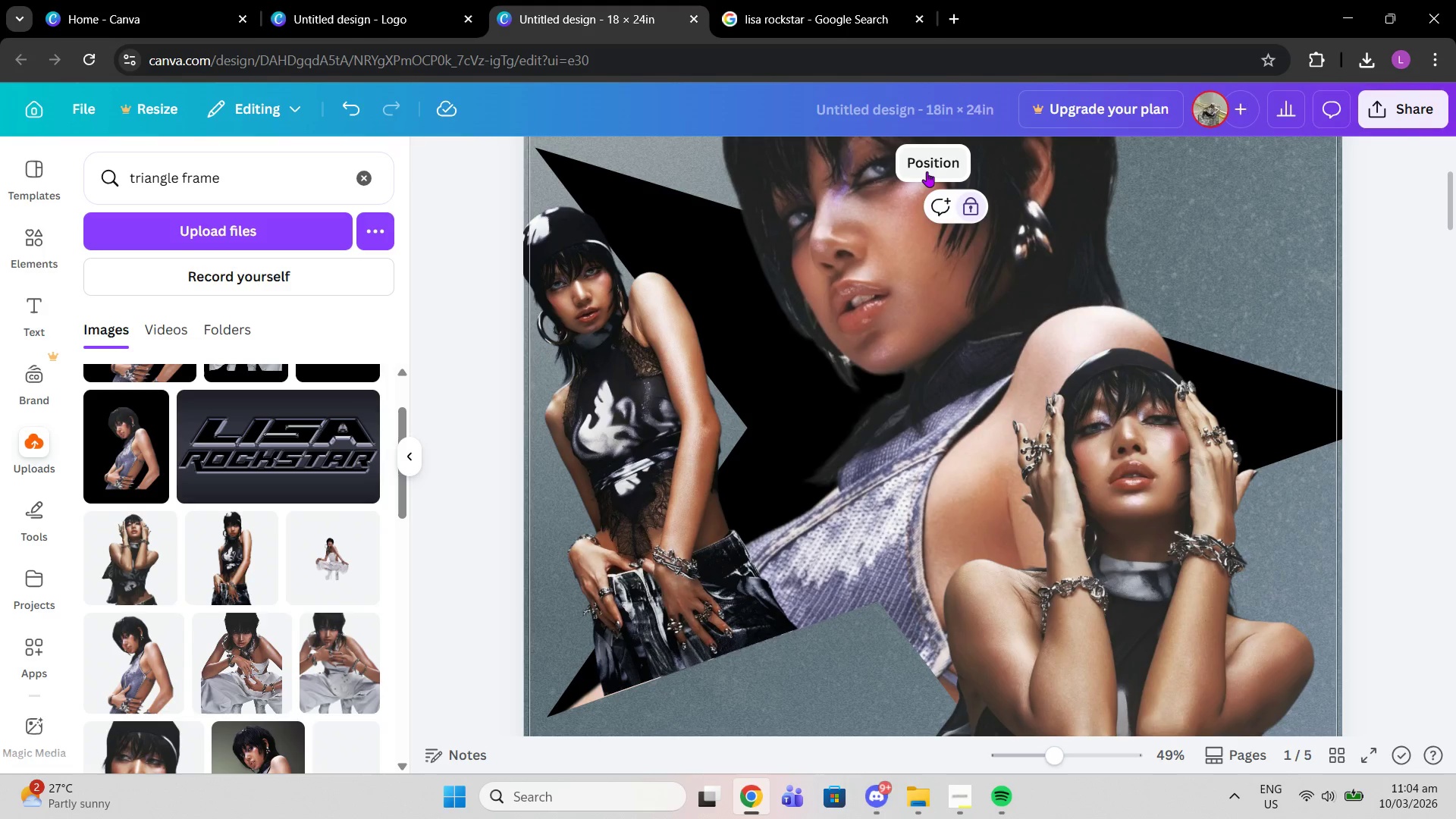 
left_click([924, 169])
 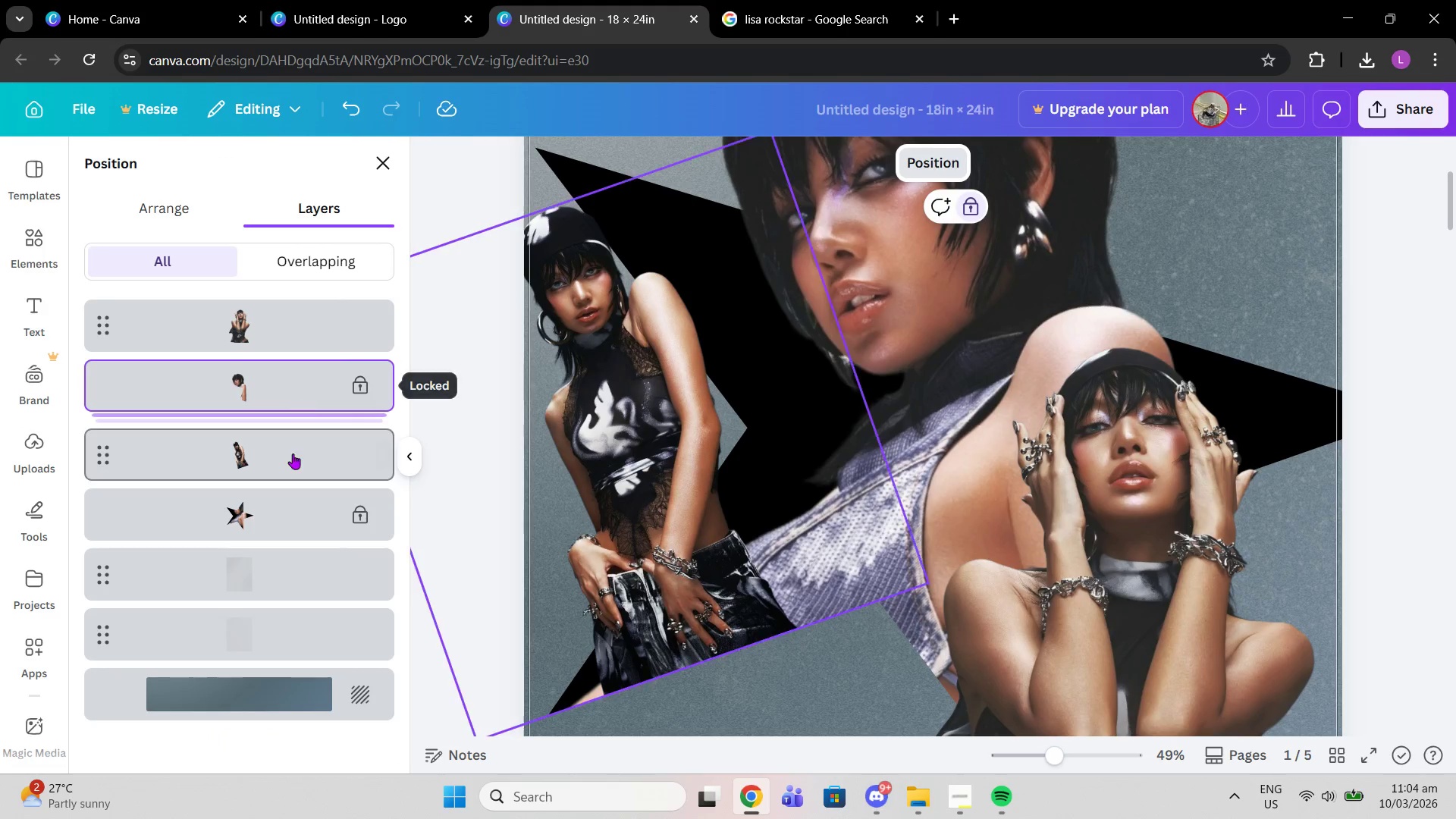 
left_click([291, 463])
 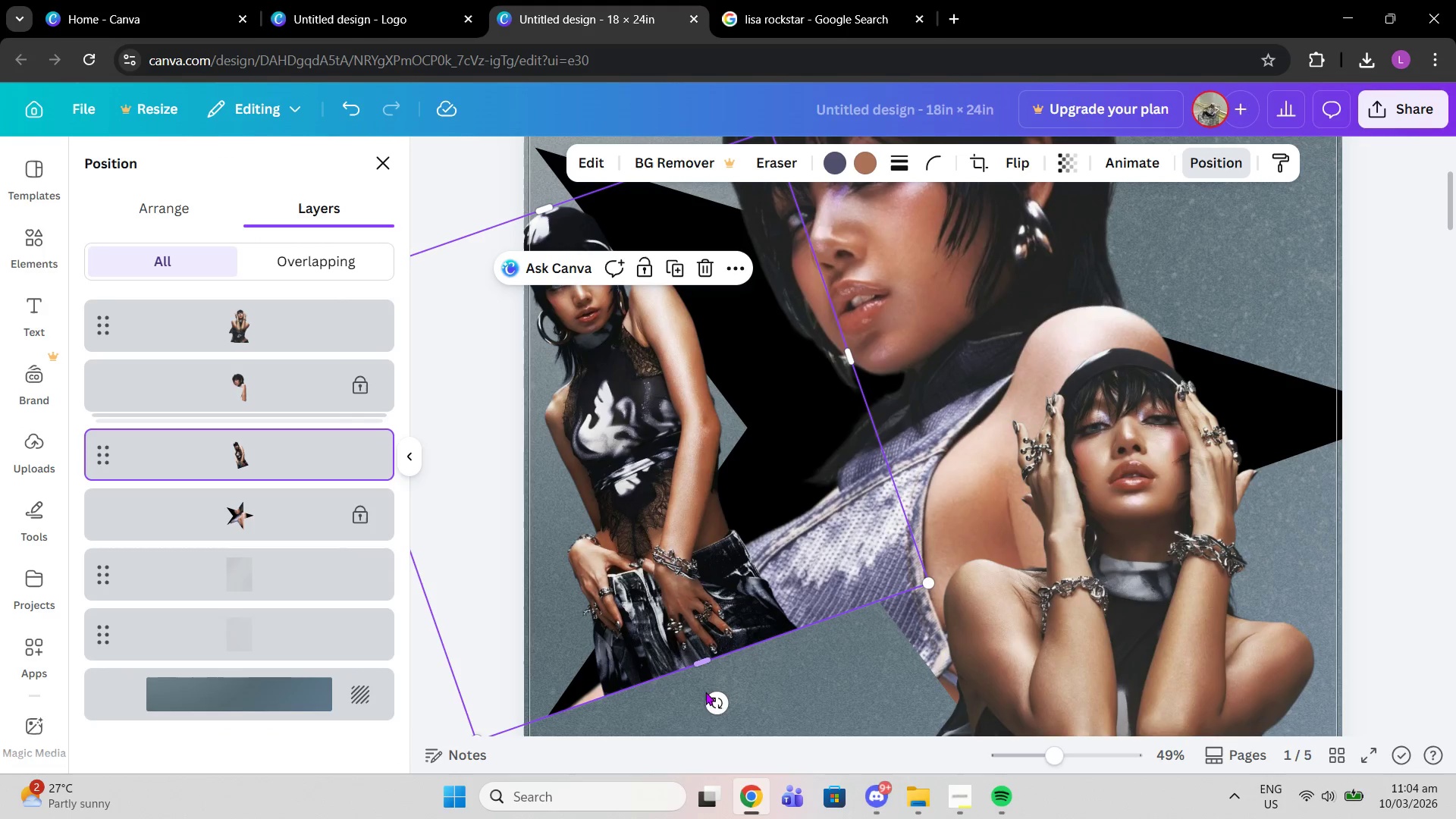 
mouse_move([730, 704])
 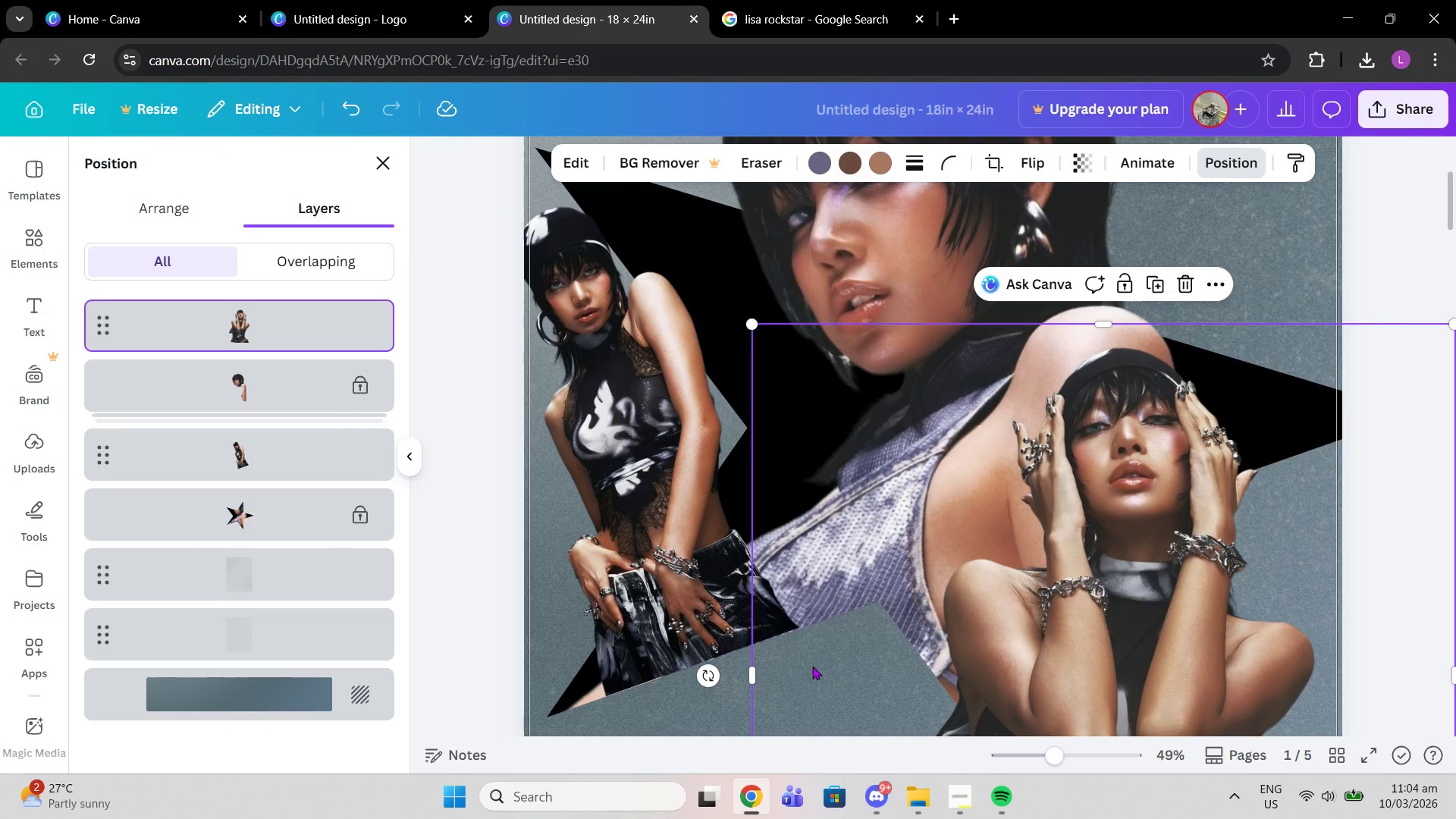 
left_click([812, 666])
 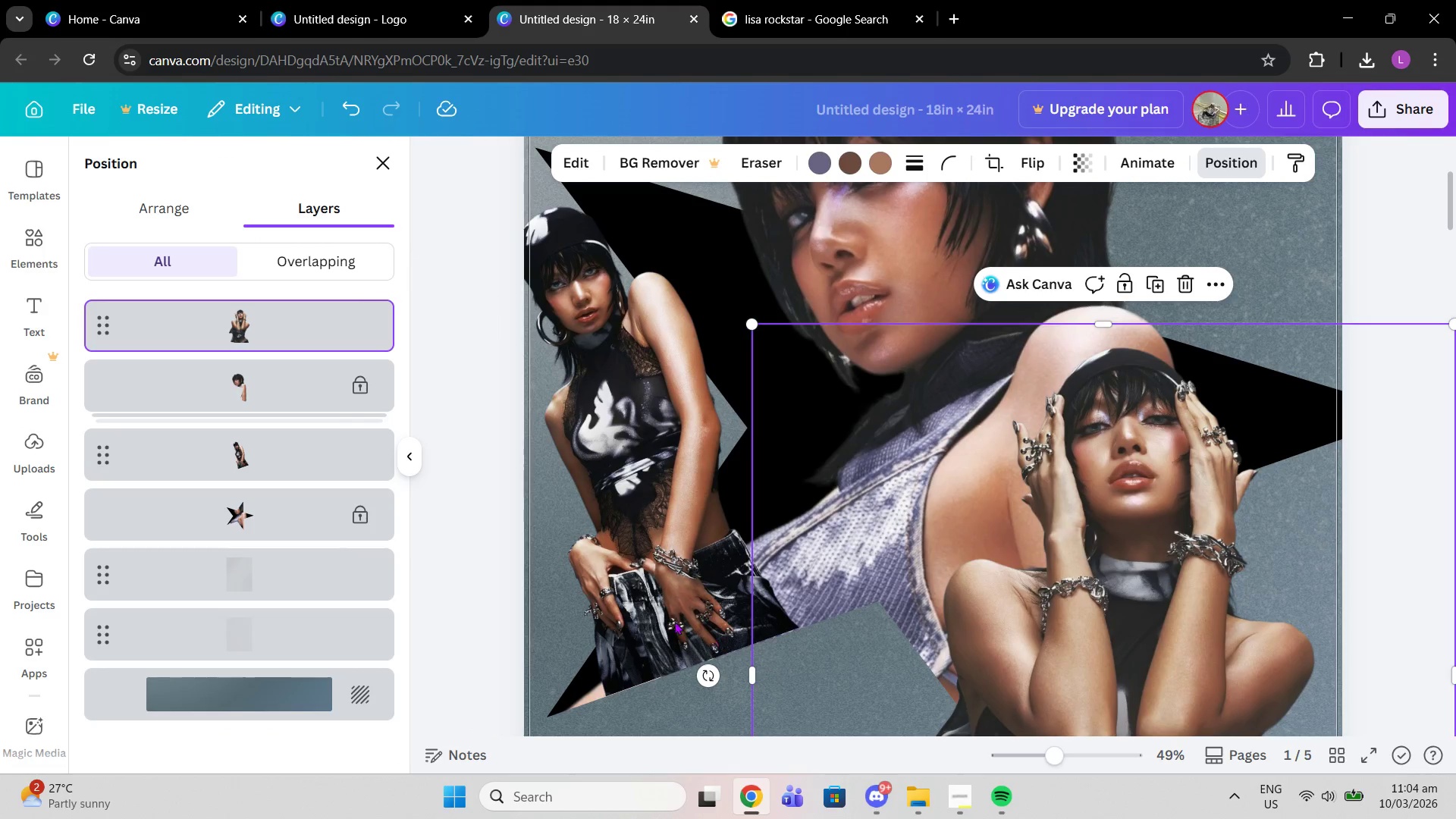 
left_click([670, 620])
 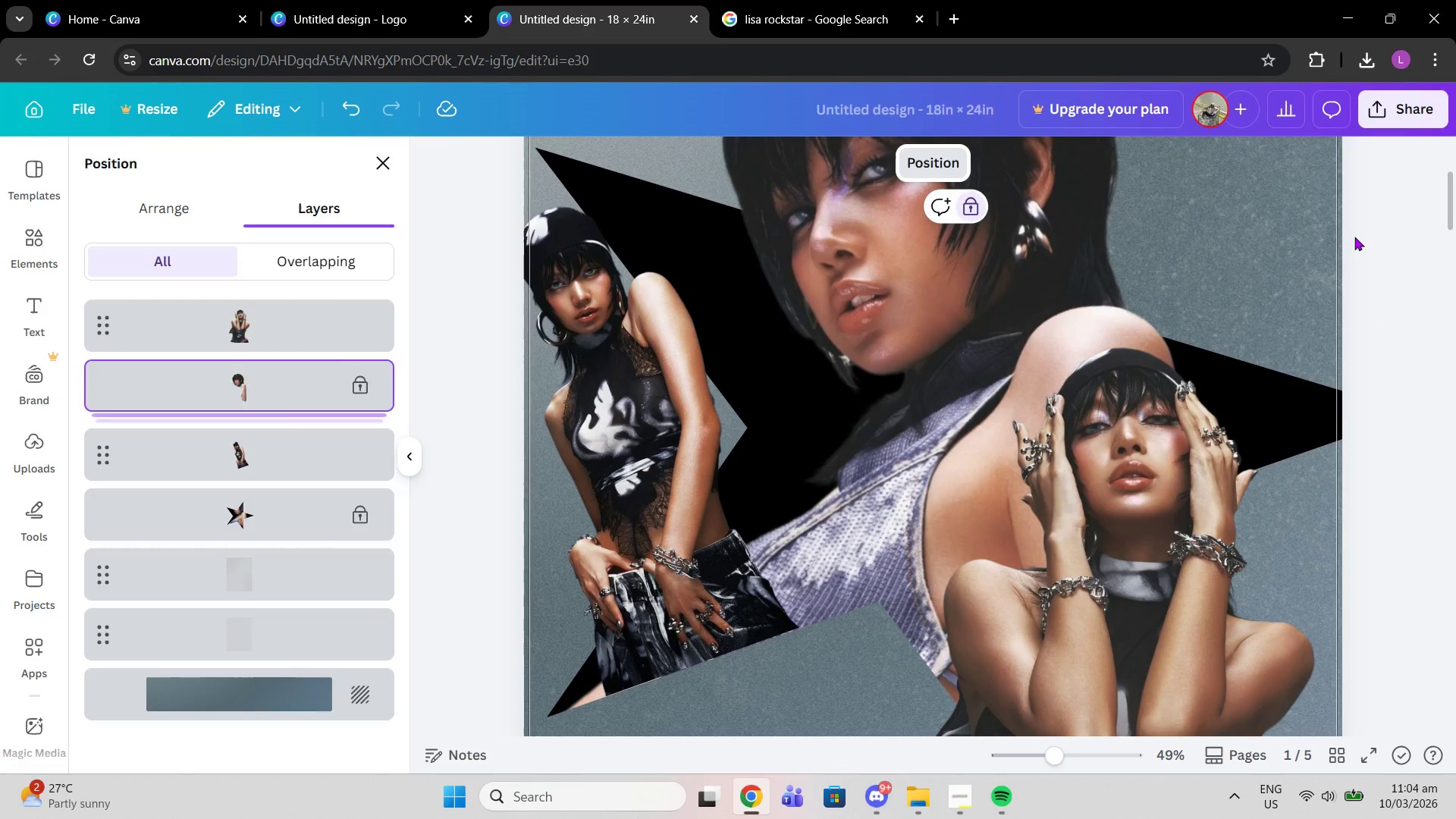 
double_click([1354, 237])
 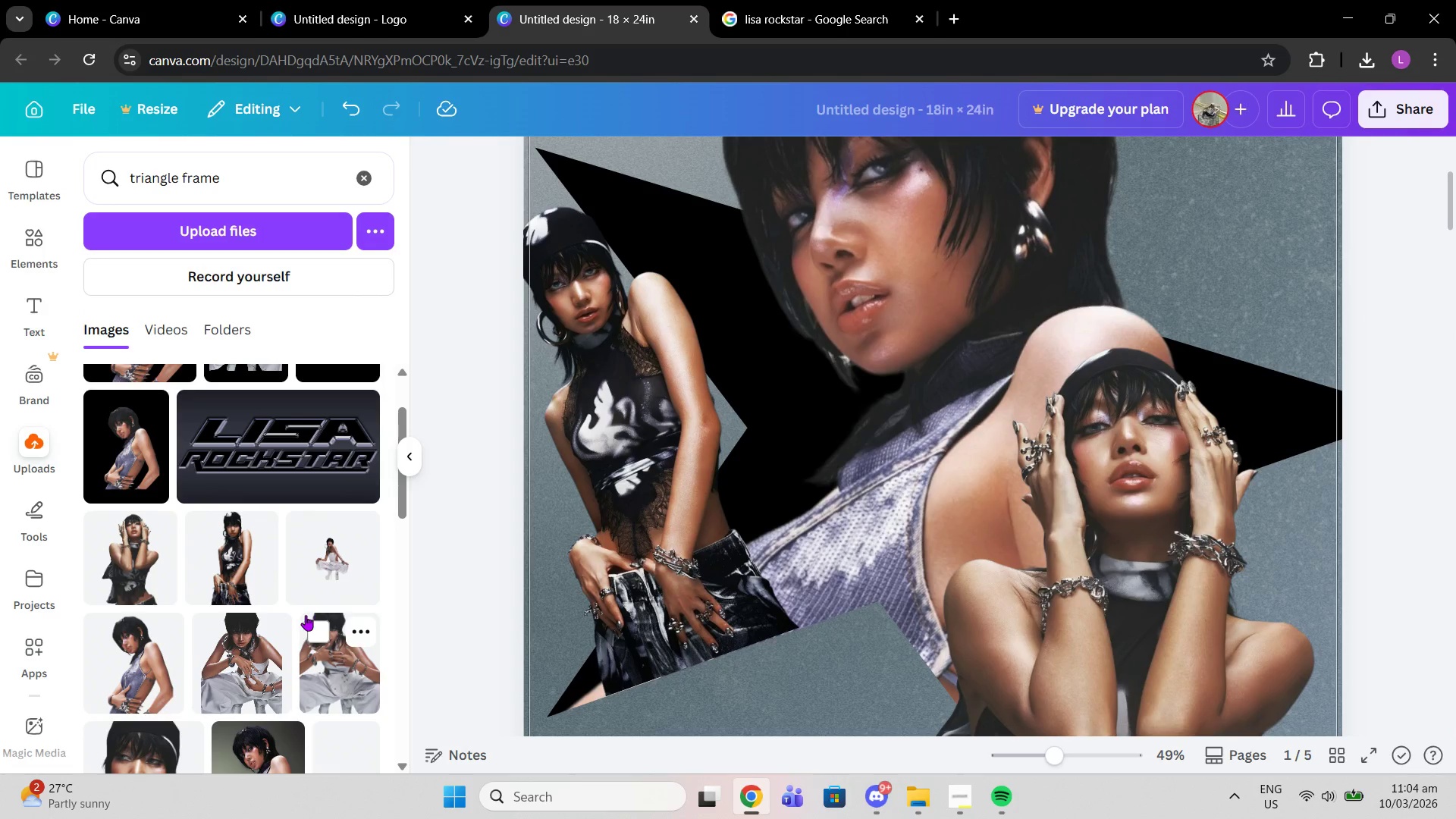 
scroll: coordinate [297, 613], scroll_direction: down, amount: 2.0
 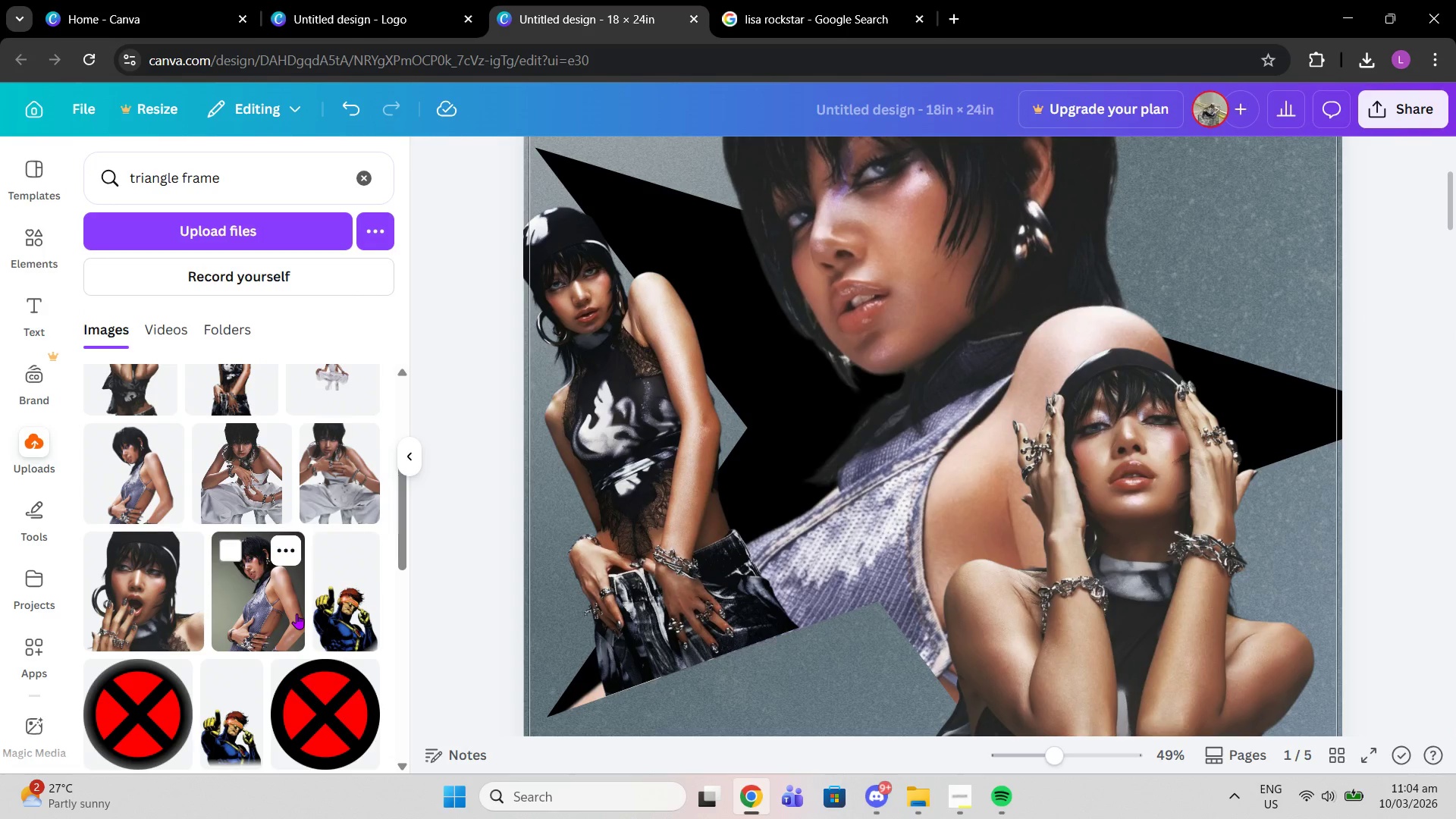 
scroll: coordinate [297, 613], scroll_direction: up, amount: 1.0
 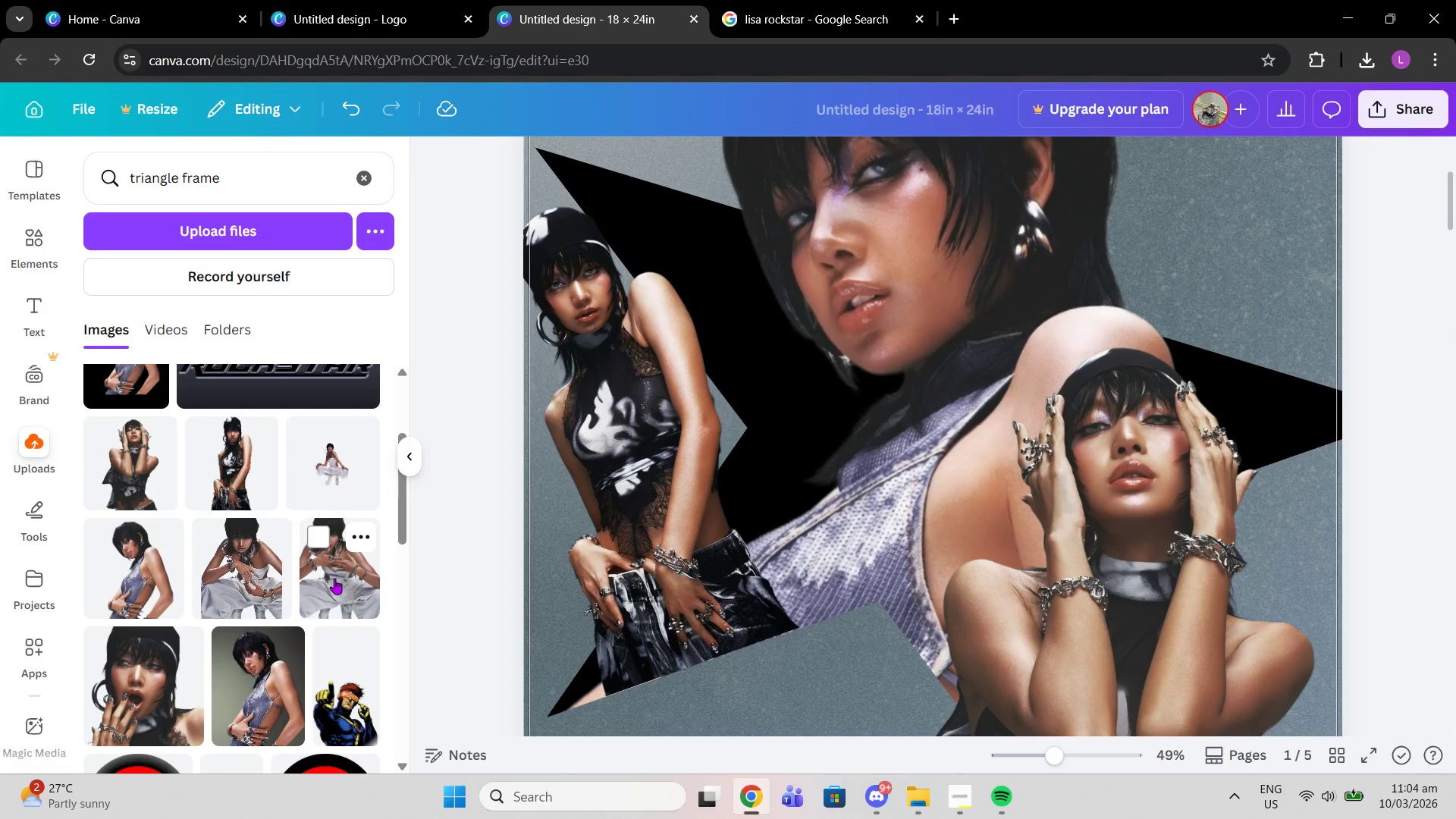 
left_click([334, 579])
 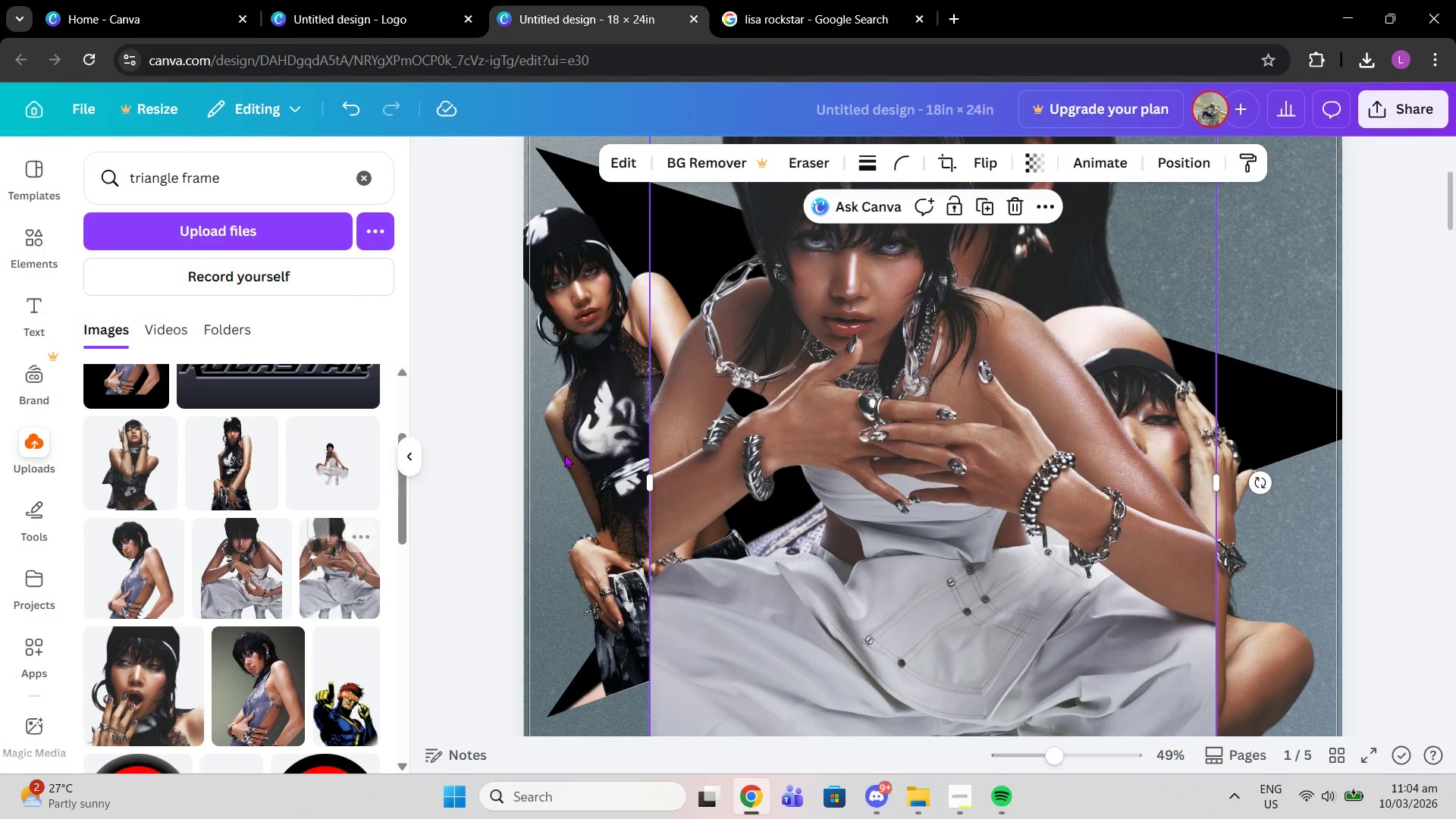 
scroll: coordinate [564, 454], scroll_direction: up, amount: 2.0
 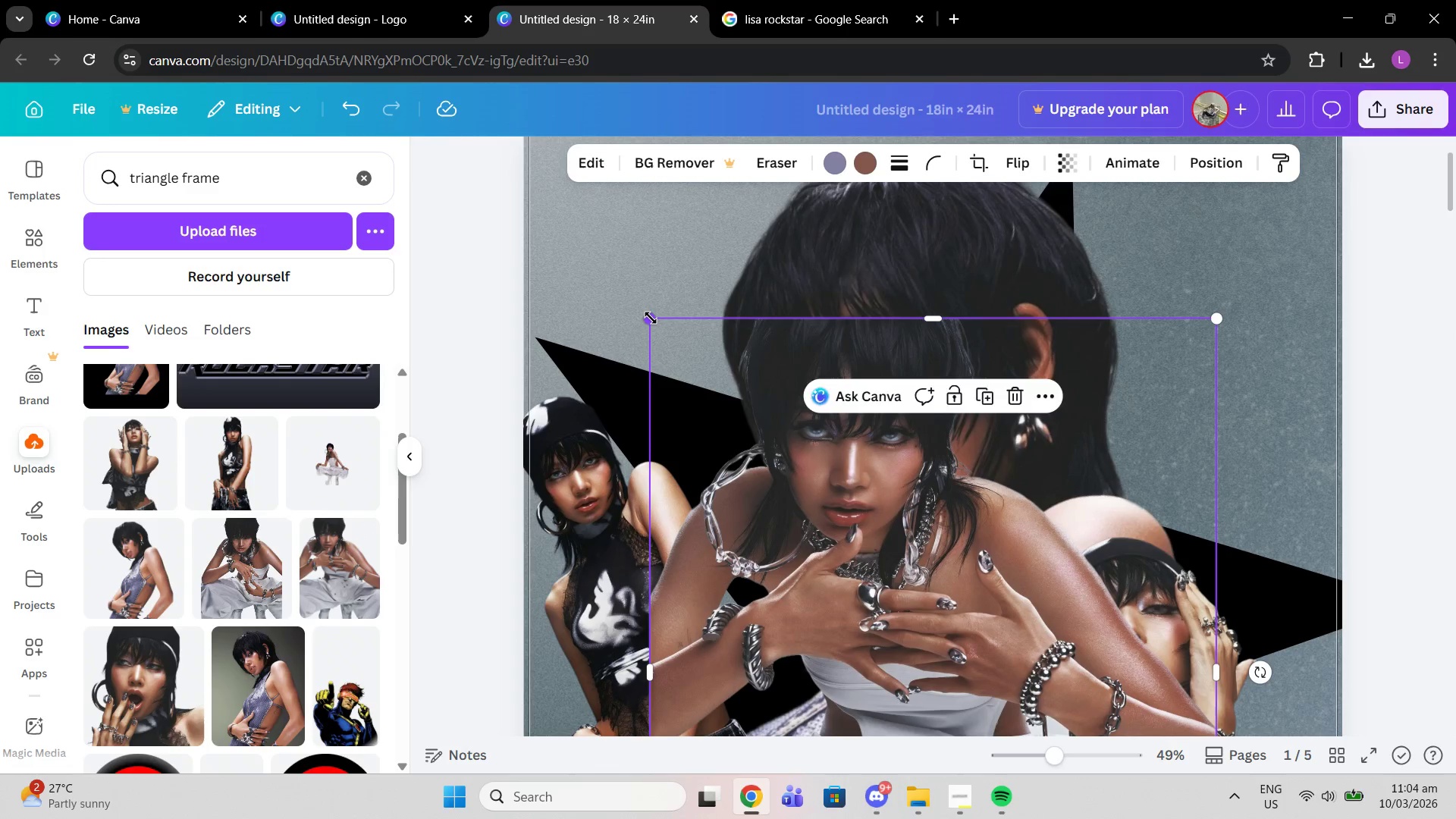 
left_click_drag(start_coordinate=[651, 318], to_coordinate=[968, 789])
 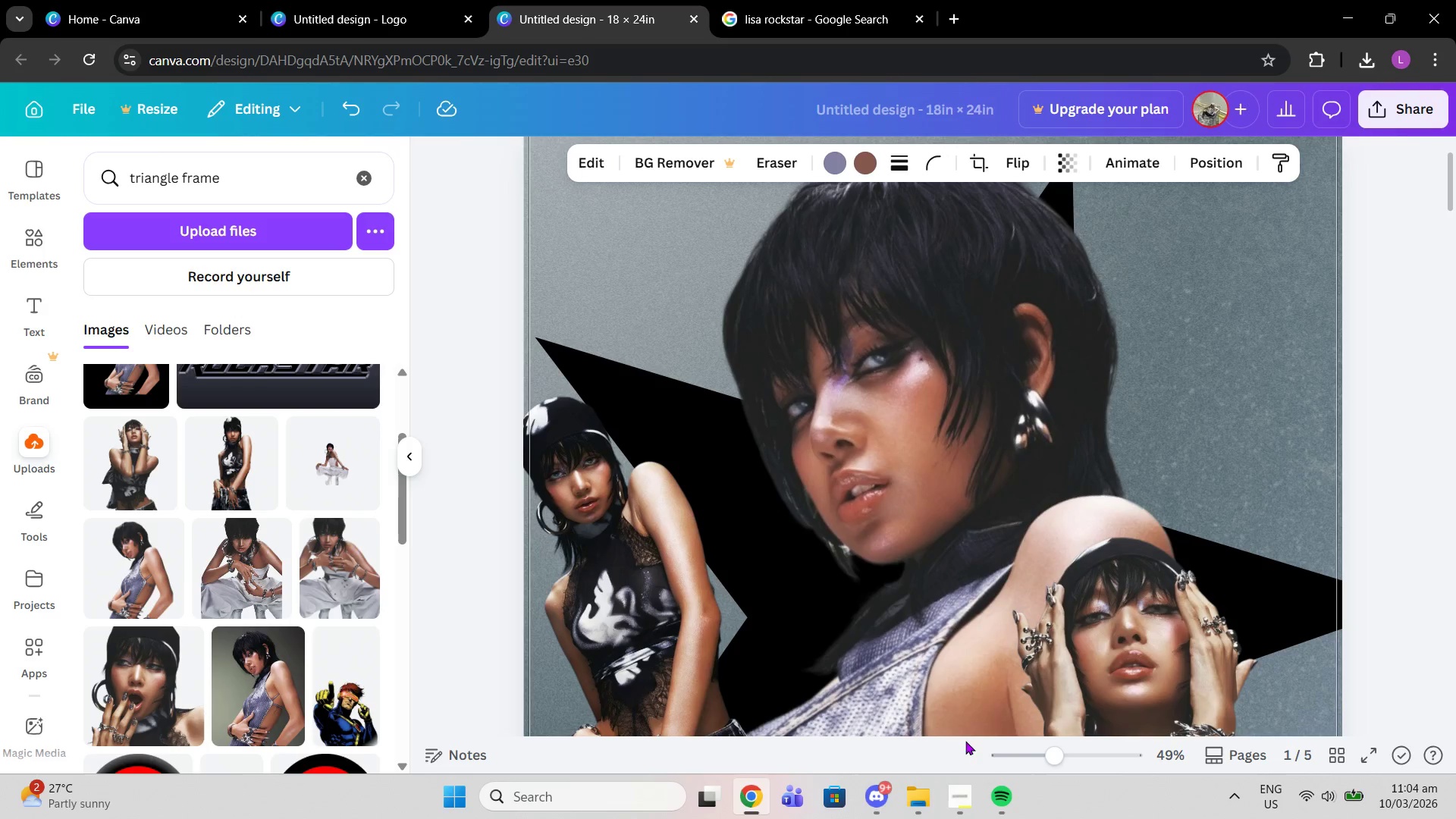 
scroll: coordinate [1183, 510], scroll_direction: down, amount: 4.0
 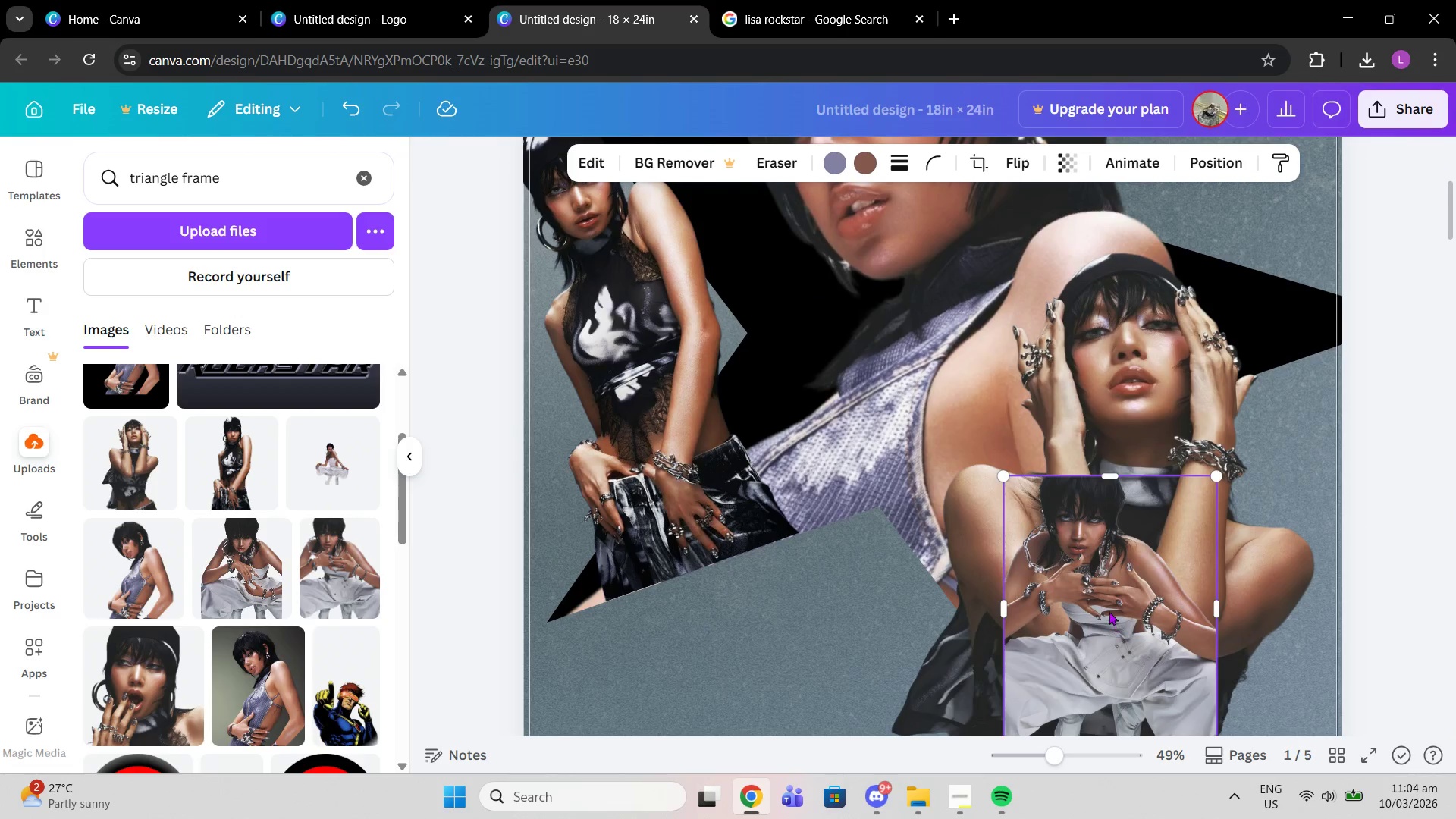 
left_click_drag(start_coordinate=[1113, 620], to_coordinate=[1175, 452])
 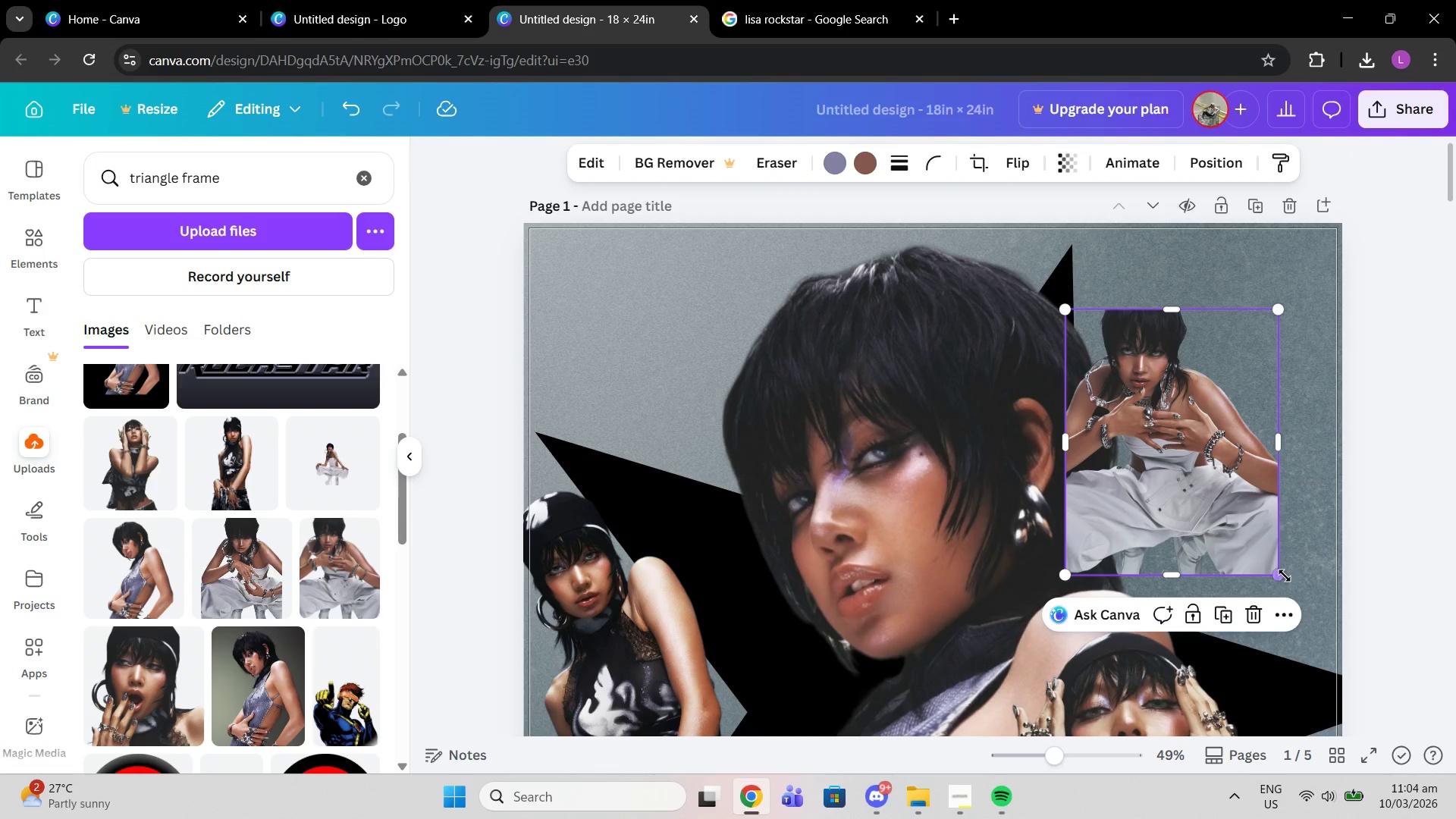 
scroll: coordinate [821, 437], scroll_direction: up, amount: 4.0
 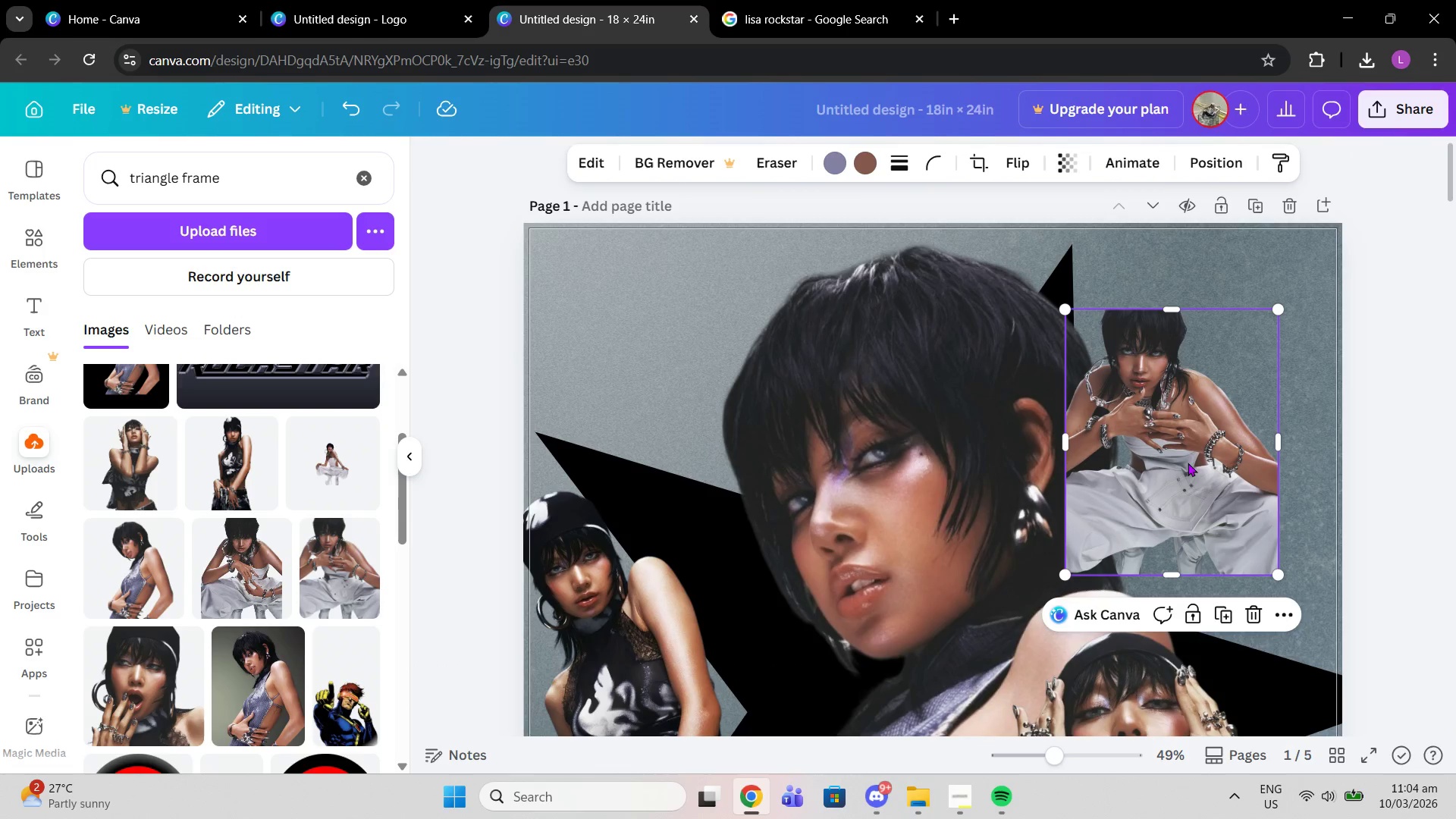 
left_click_drag(start_coordinate=[1277, 573], to_coordinate=[1367, 673])
 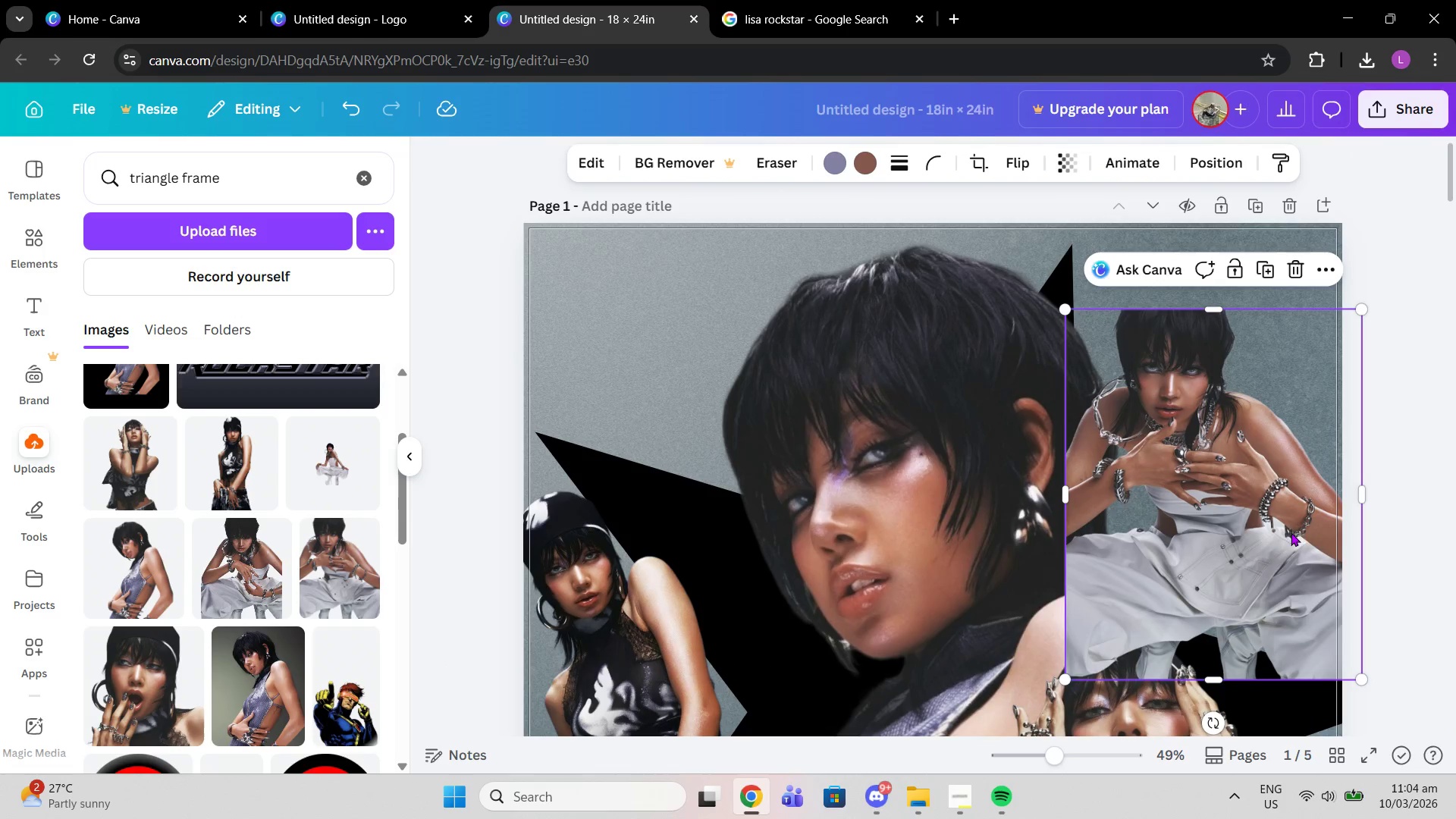 
left_click_drag(start_coordinate=[1291, 532], to_coordinate=[1311, 558])
 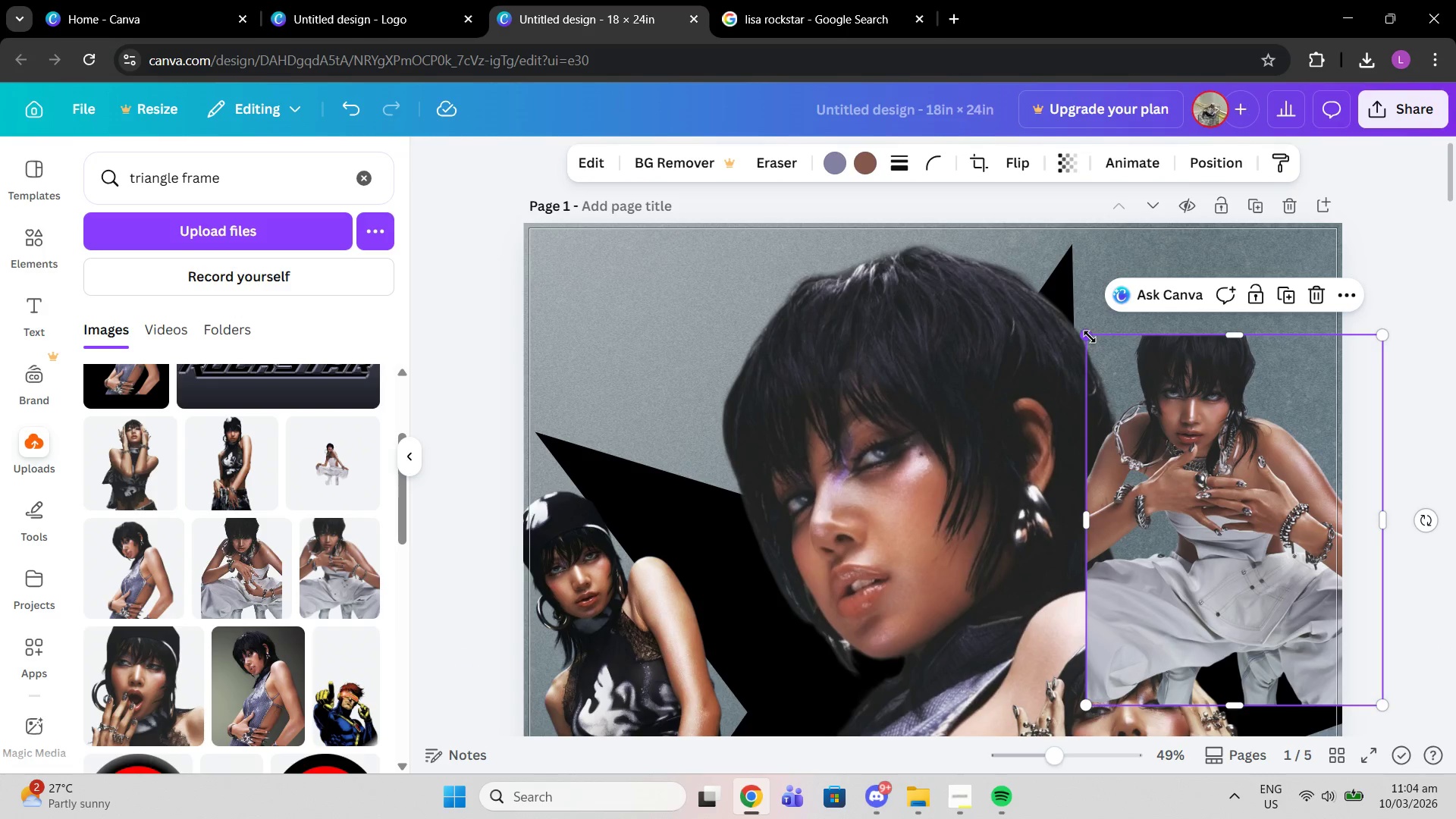 
left_click_drag(start_coordinate=[1090, 337], to_coordinate=[986, 232])
 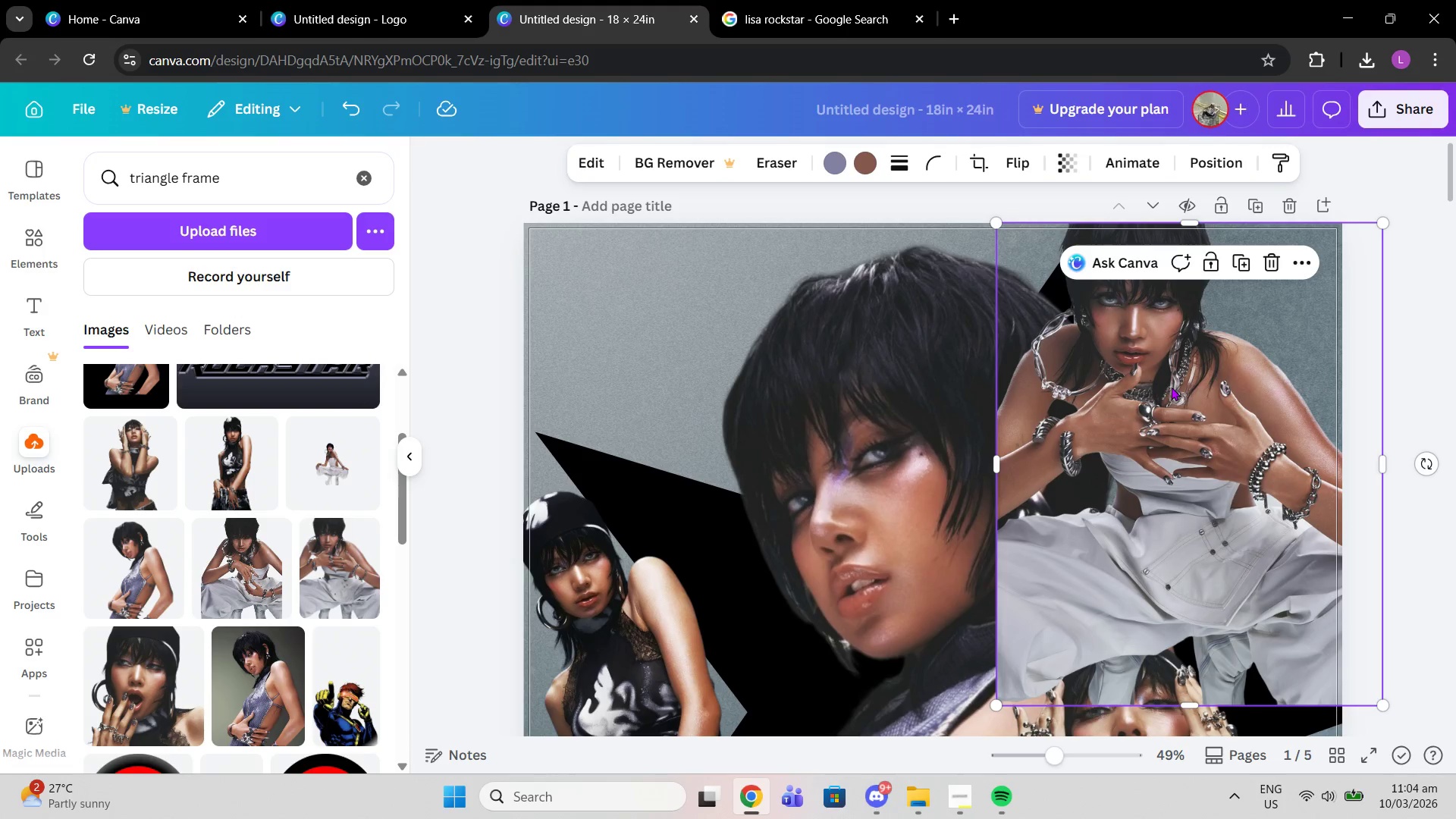 
left_click_drag(start_coordinate=[1171, 387], to_coordinate=[1210, 393])
 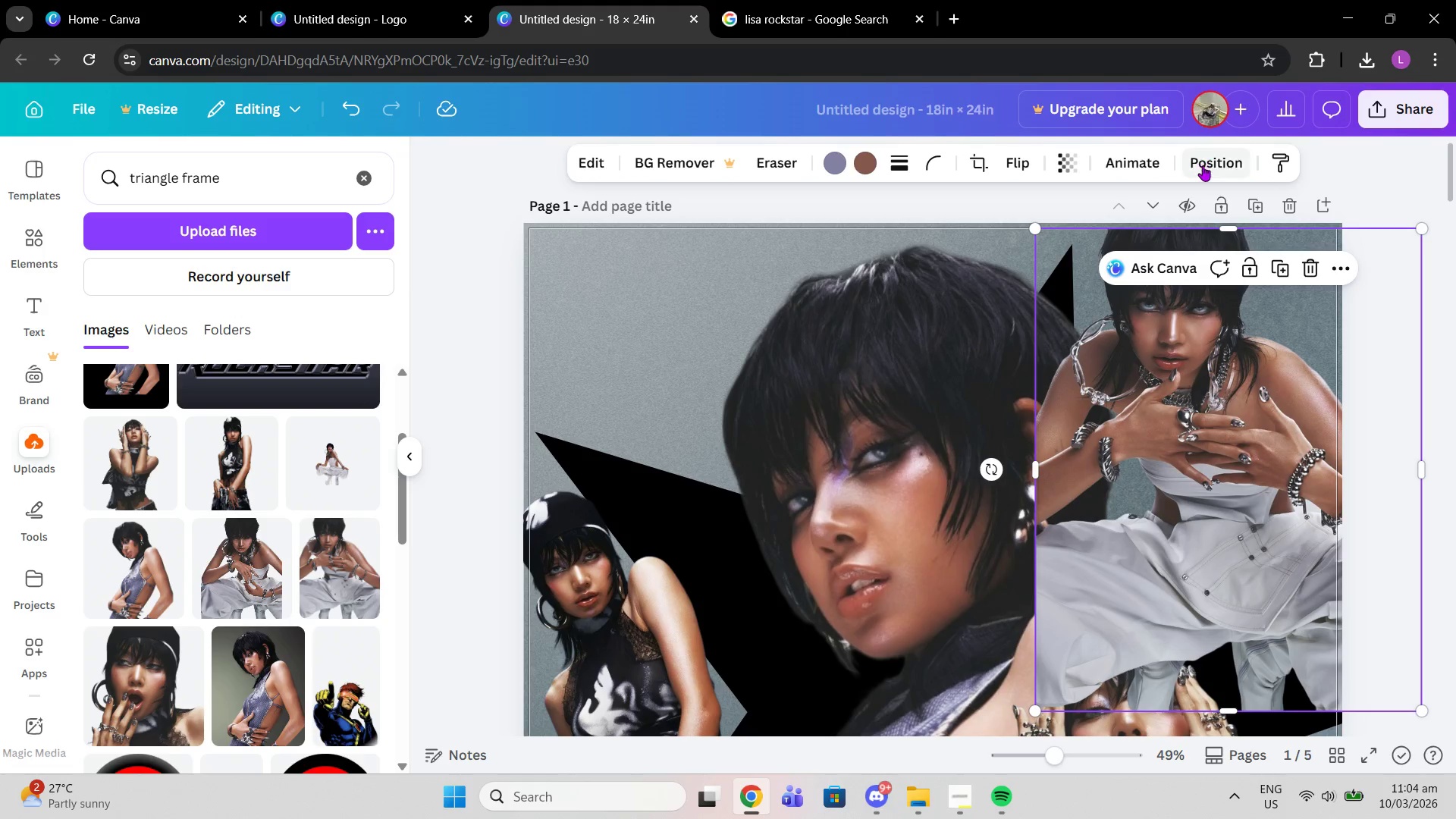 
left_click([1203, 165])
 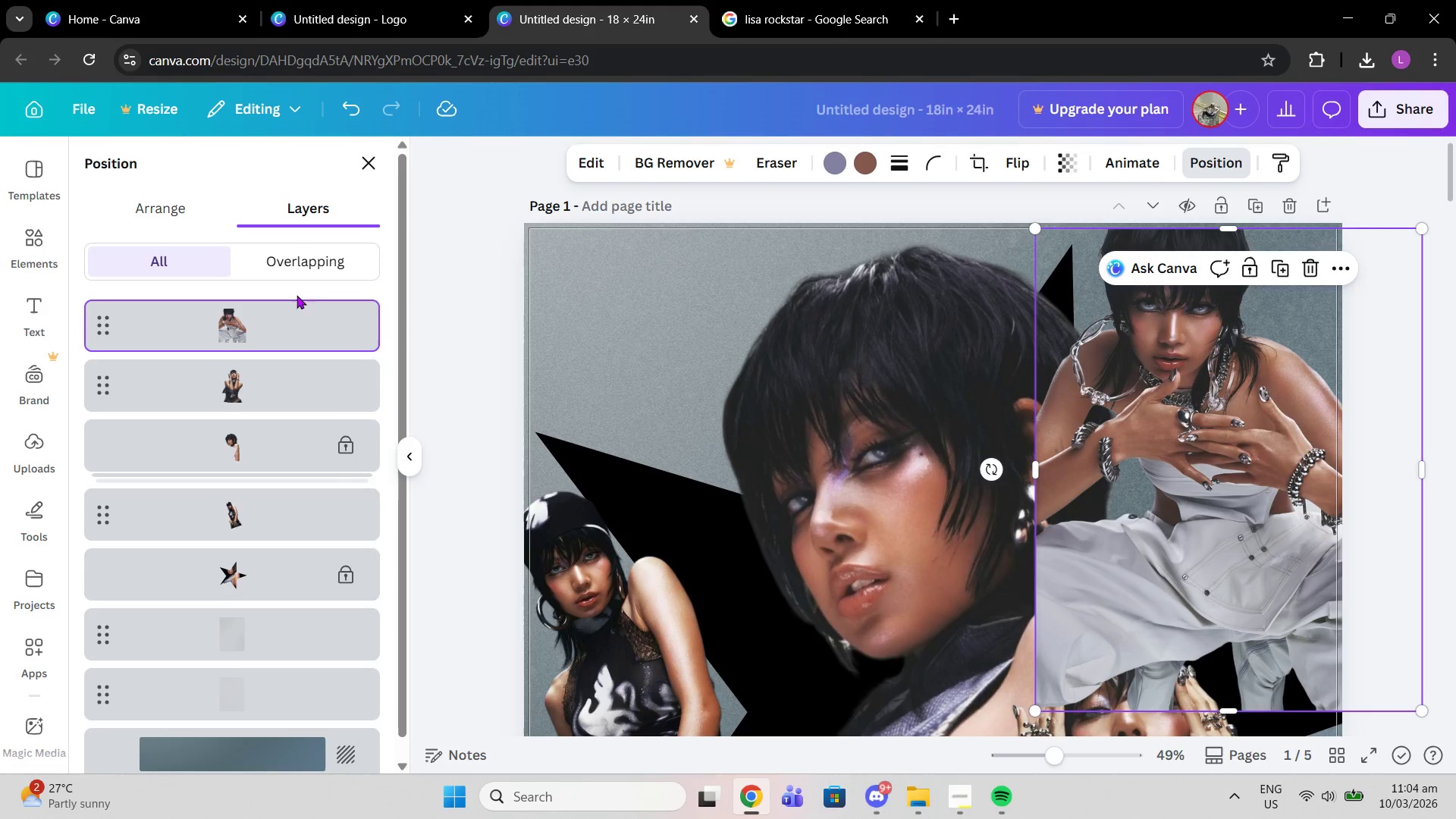 
left_click_drag(start_coordinate=[285, 315], to_coordinate=[289, 534])
 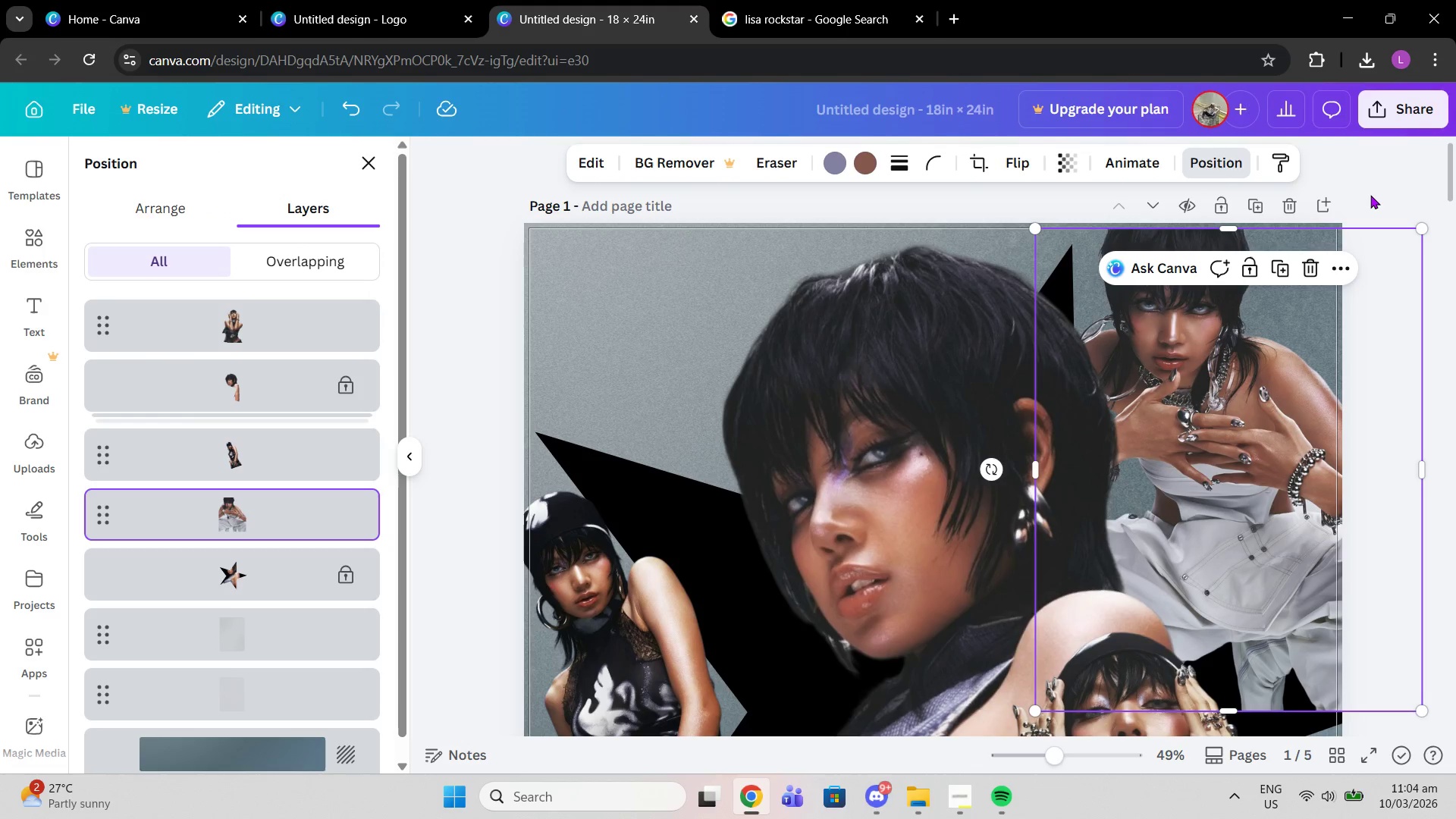 
double_click([1370, 195])
 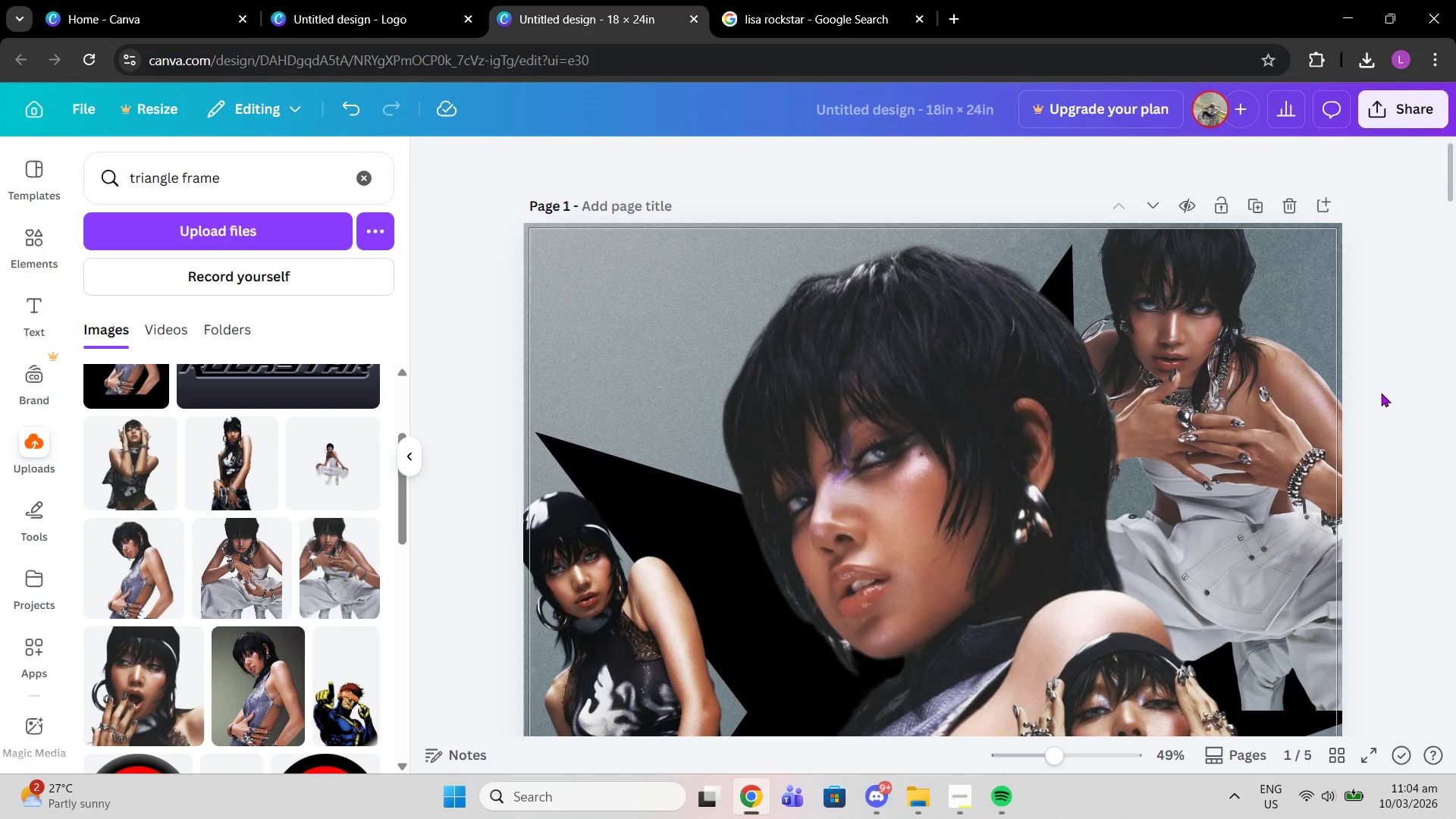 
scroll: coordinate [1380, 394], scroll_direction: down, amount: 1.0
 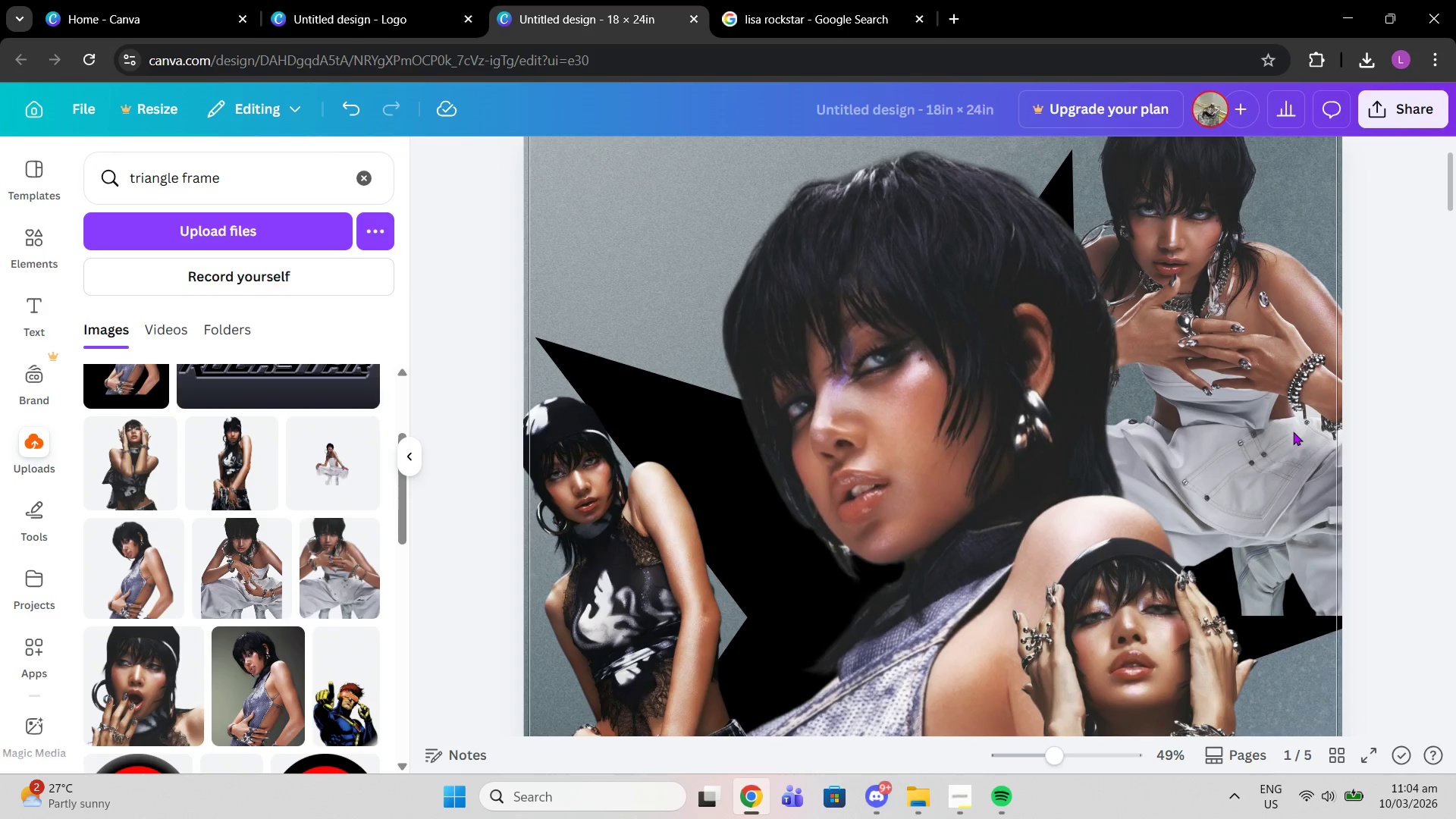 
left_click([1293, 431])
 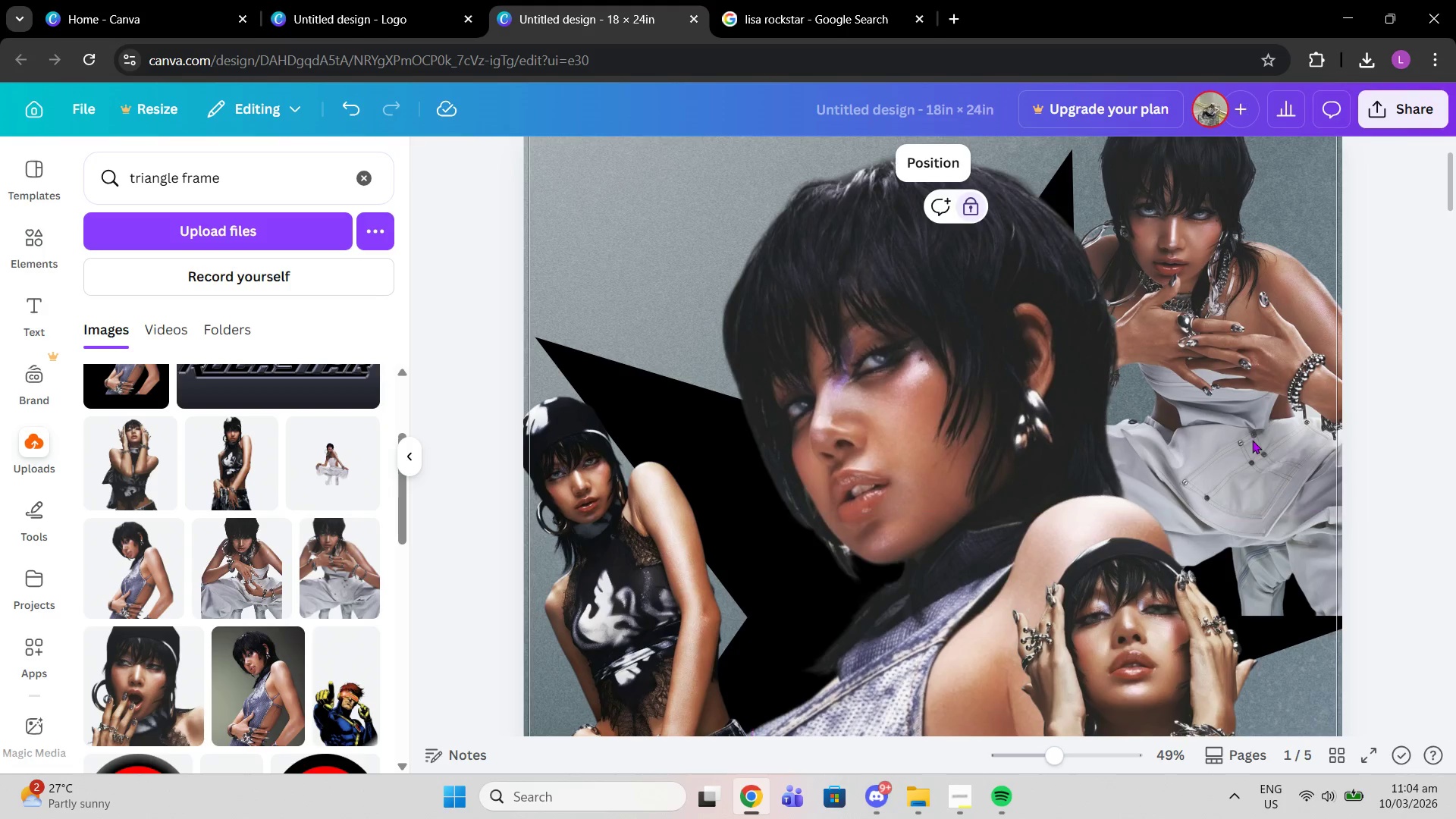 
left_click([1252, 439])
 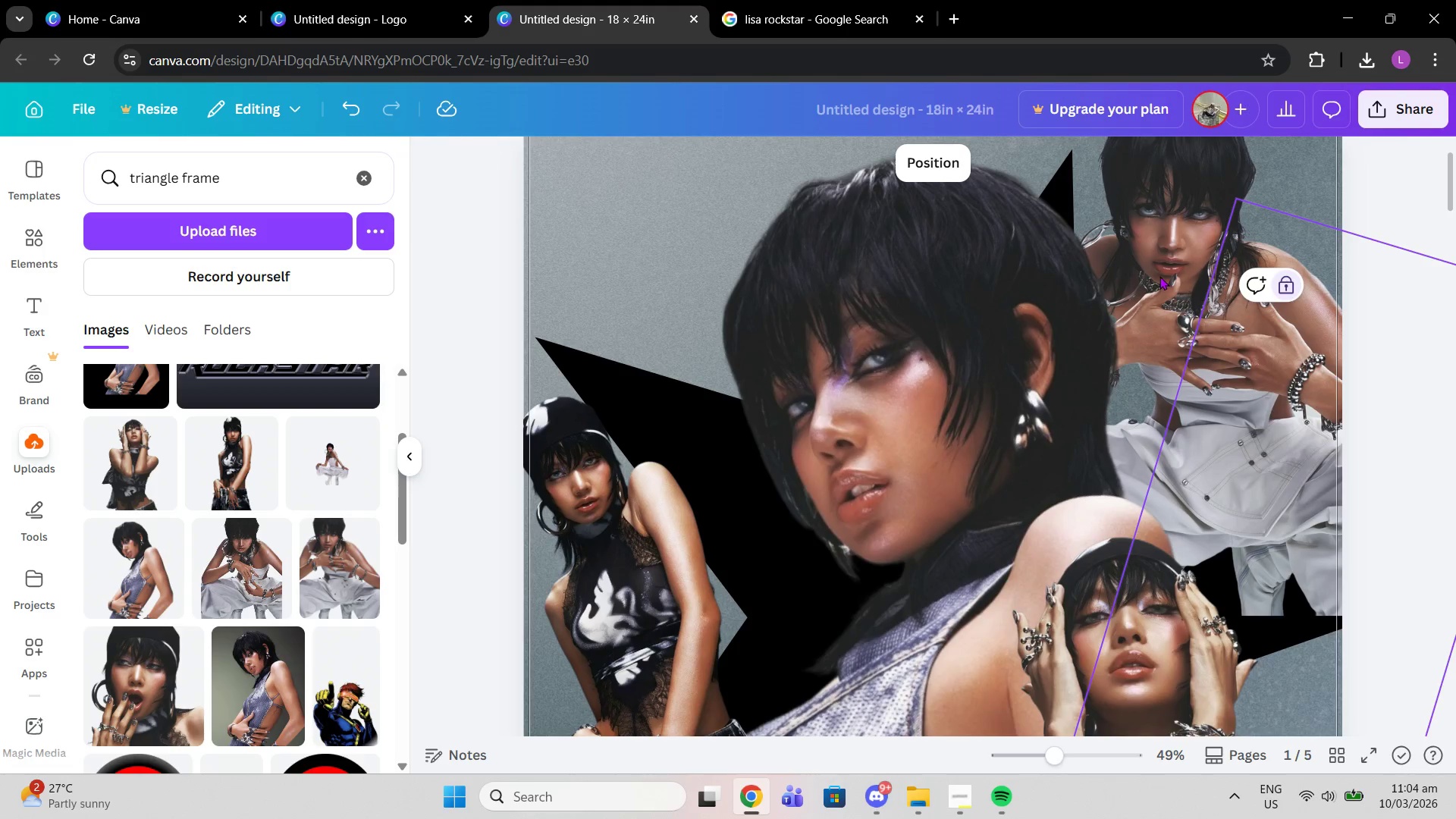 
left_click([1159, 276])
 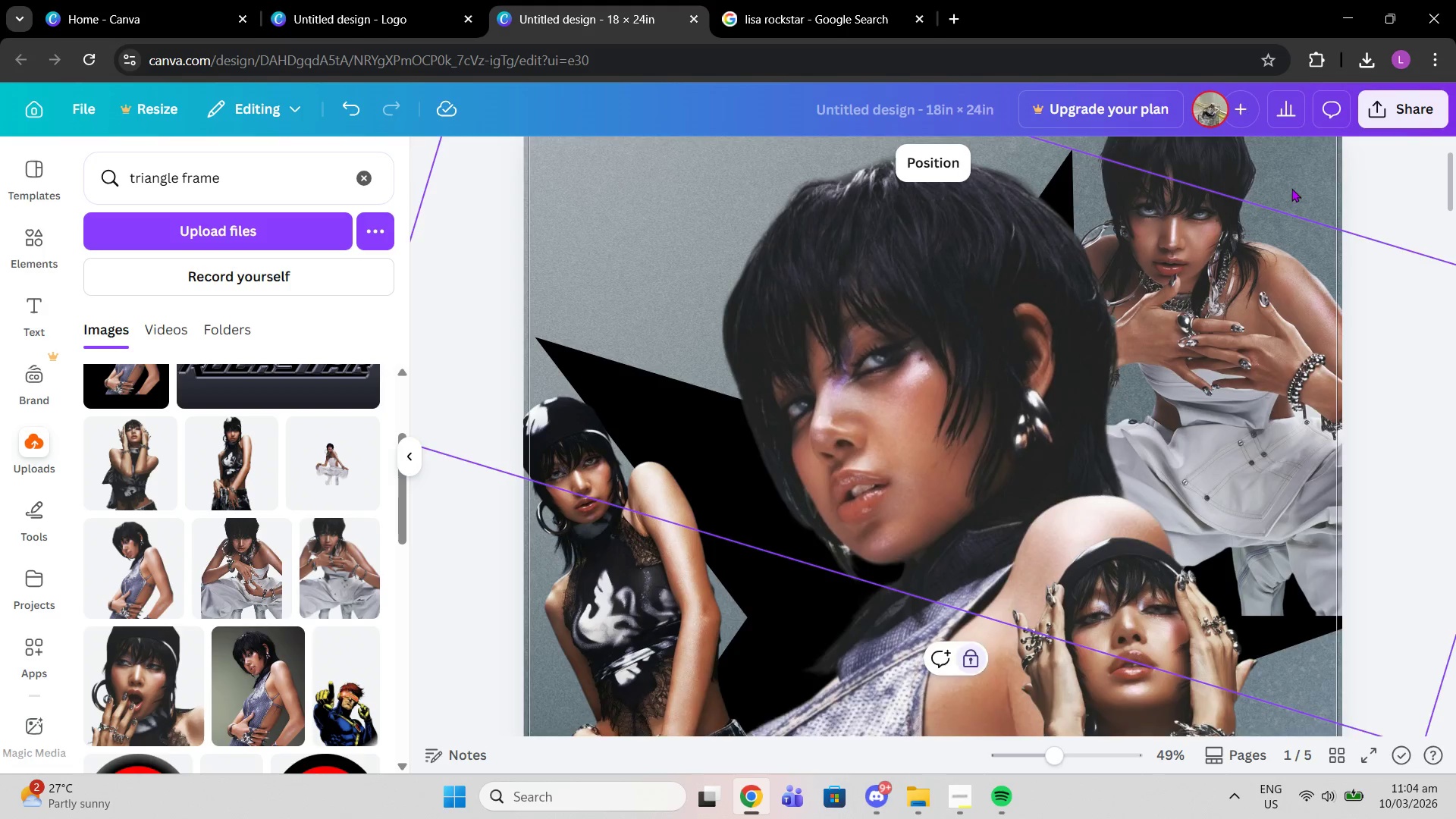 
scroll: coordinate [1291, 188], scroll_direction: up, amount: 1.0
 